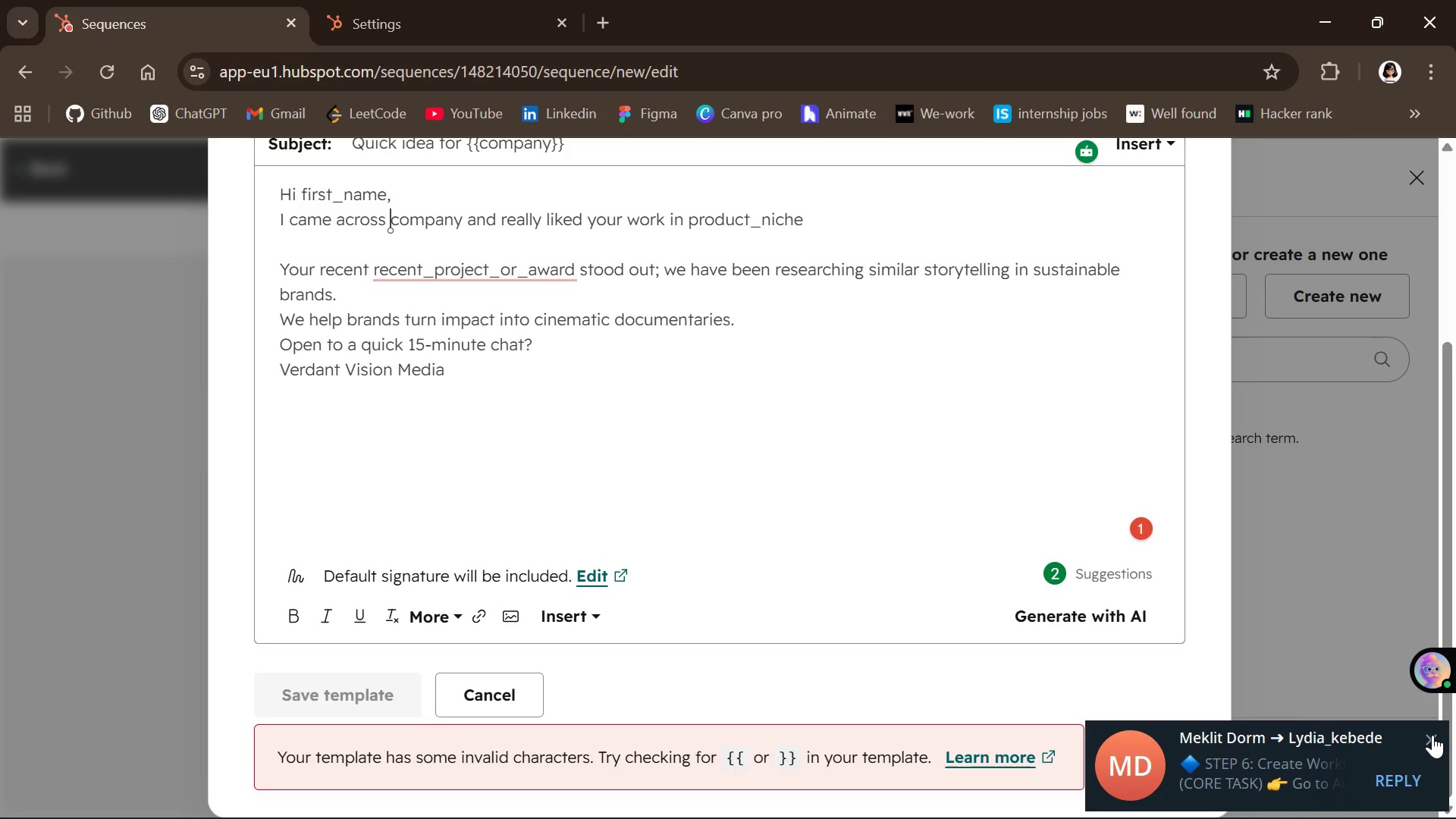 
left_click([1432, 737])
 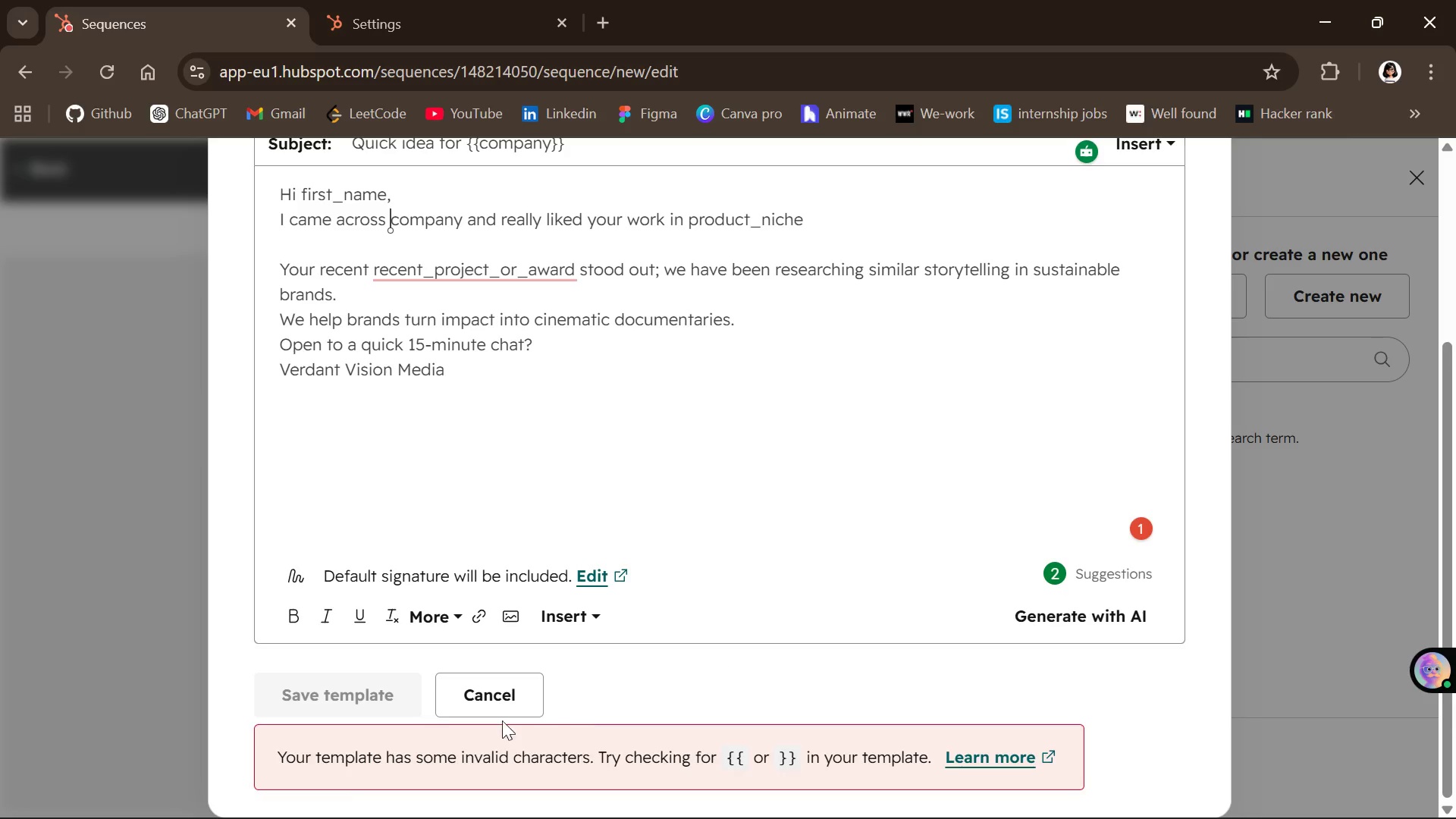 
wait(6.77)
 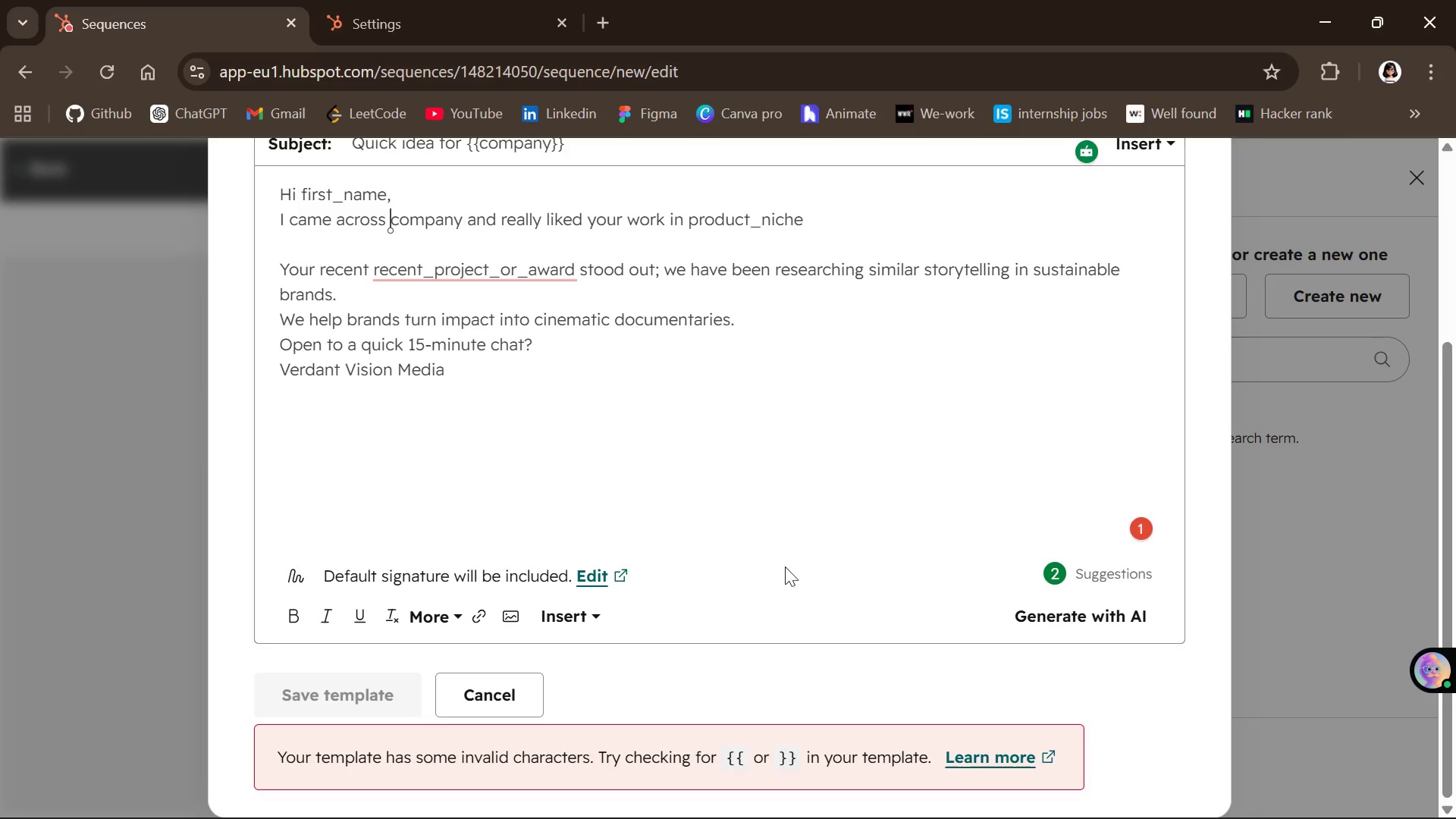 
left_click([494, 699])
 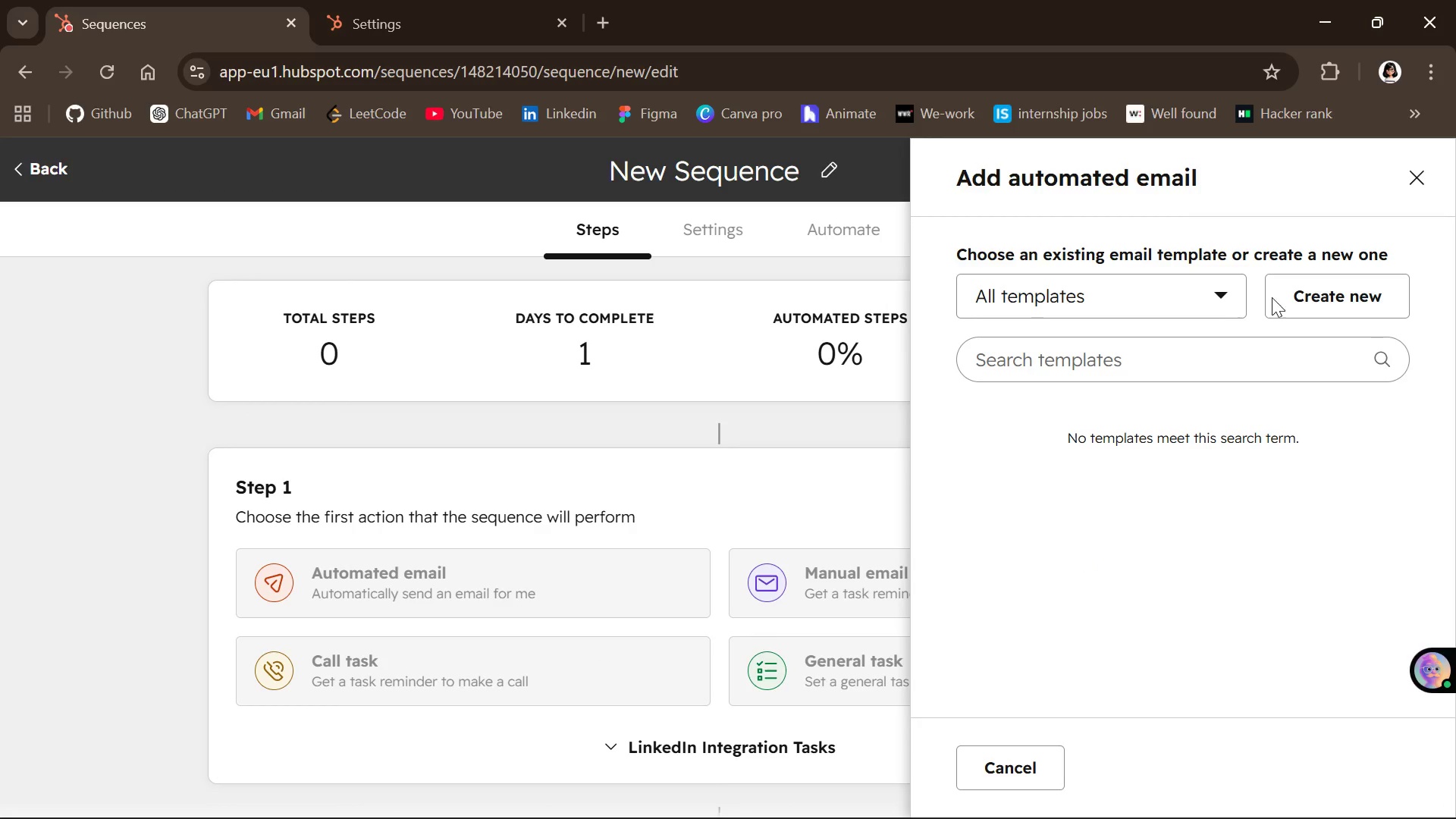 
left_click([1332, 292])
 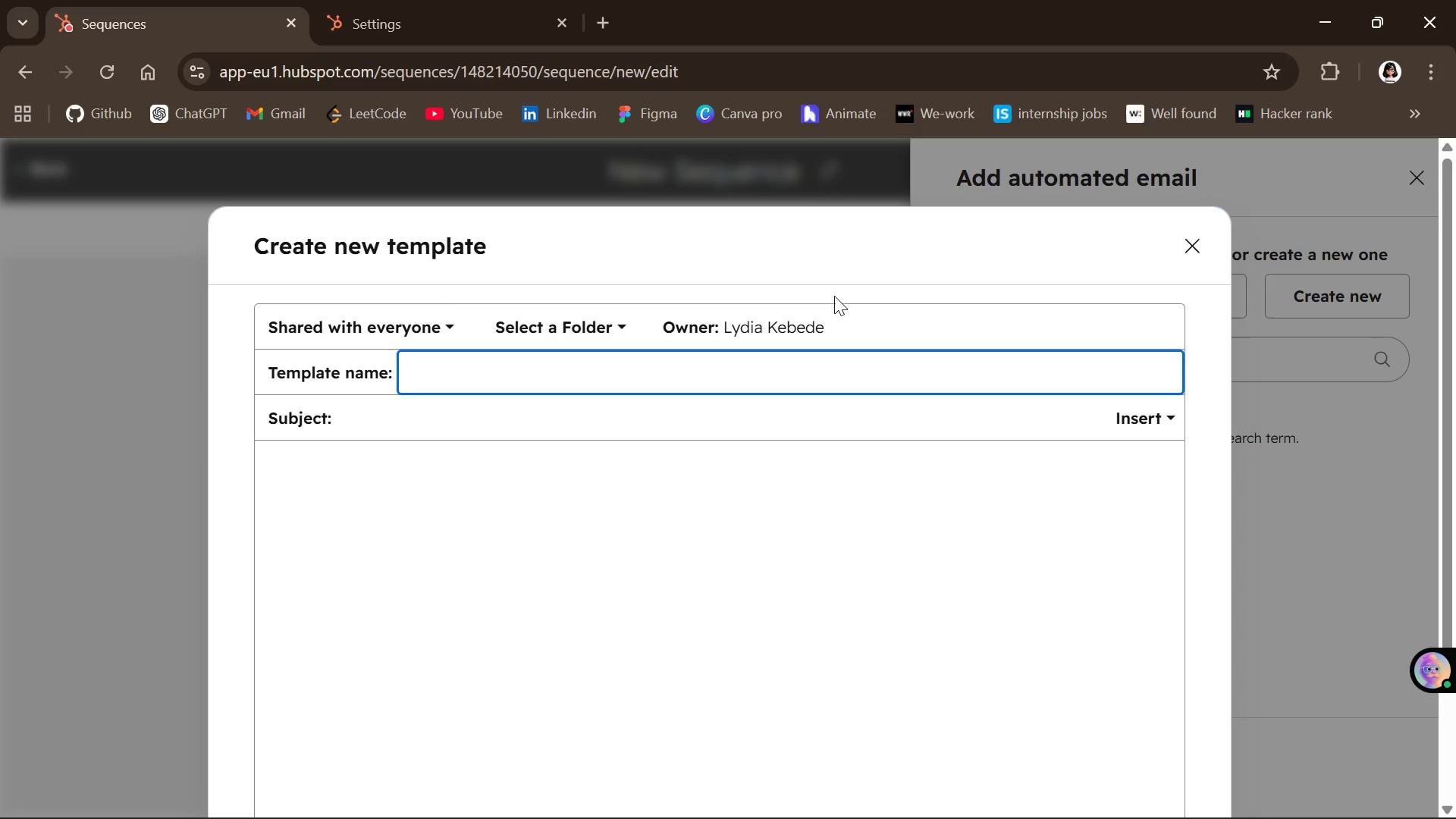 
wait(7.67)
 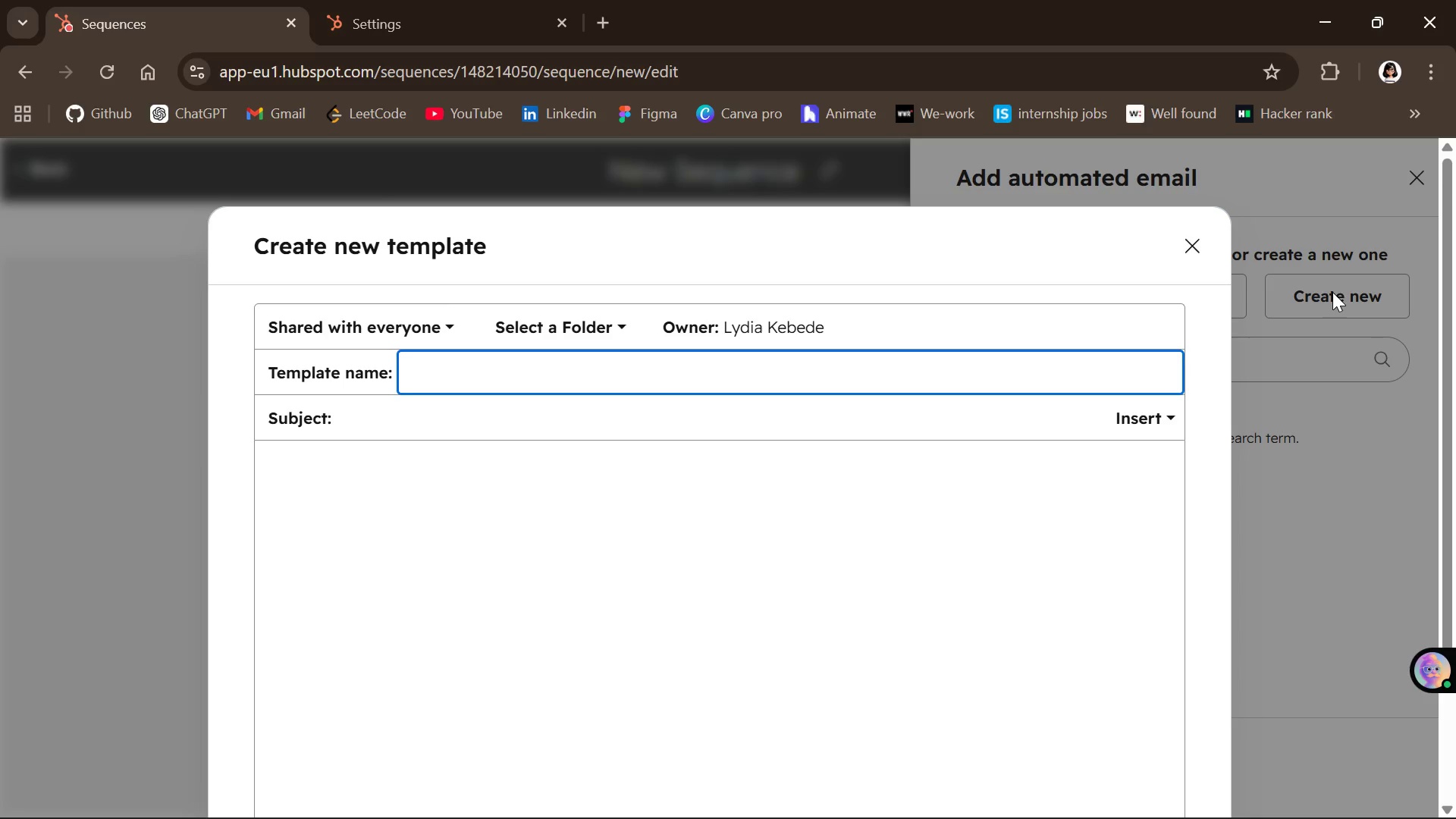 
type(Email)
key(Backspace)
key(Backspace)
key(Backspace)
key(Backspace)
type(MAIL 1)
 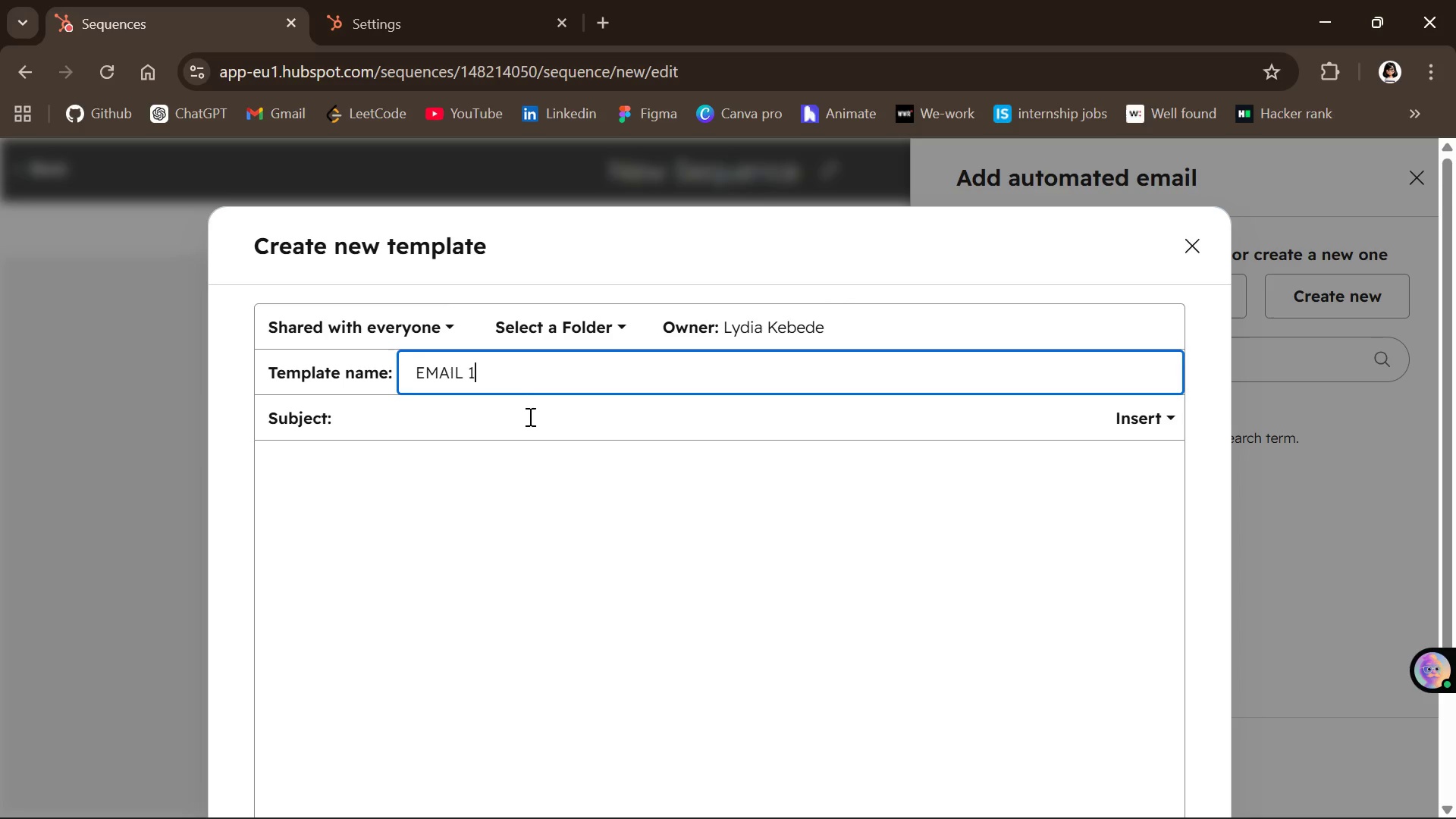 
left_click([522, 420])
 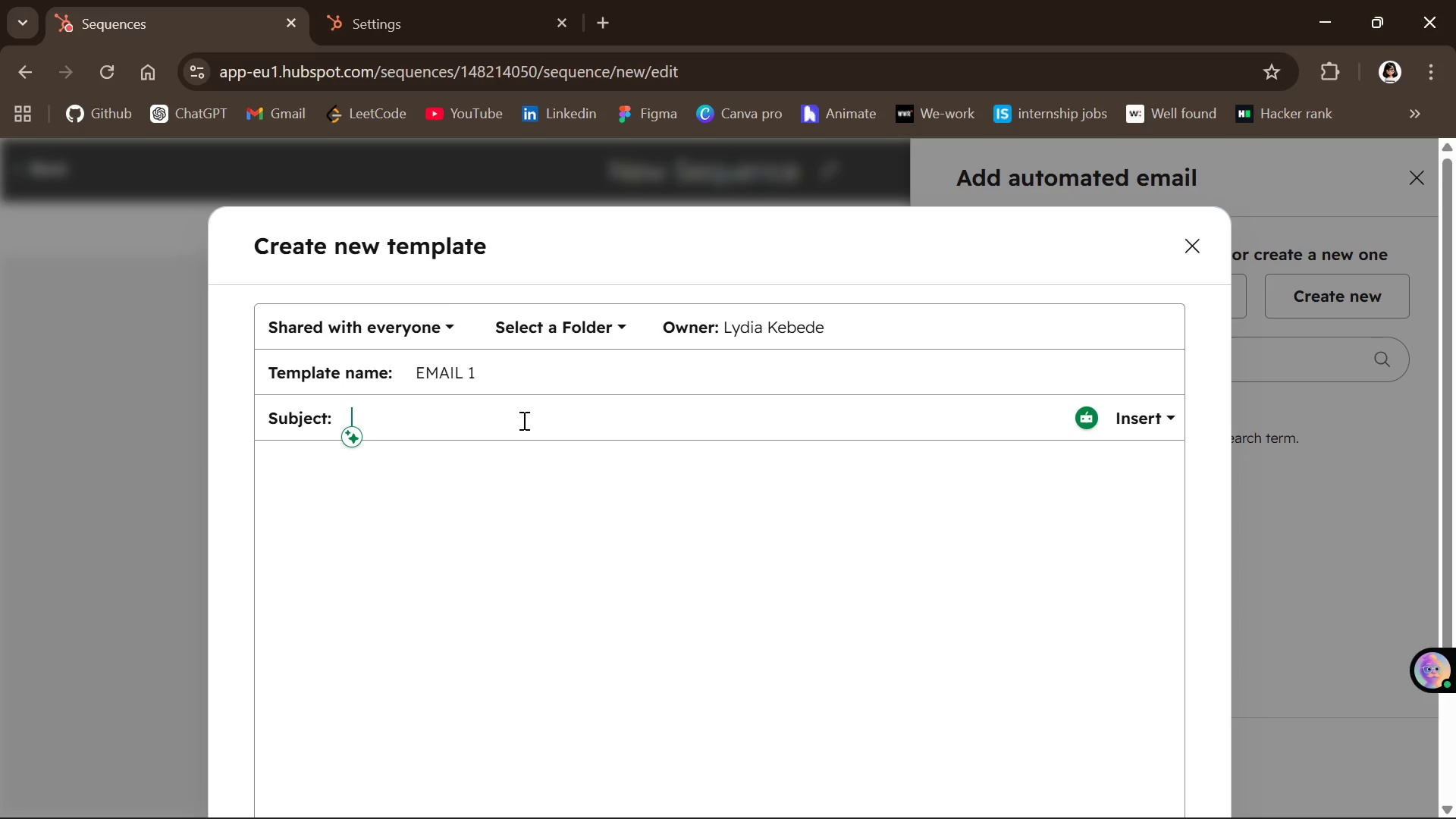 
type(Quick idea for company )
 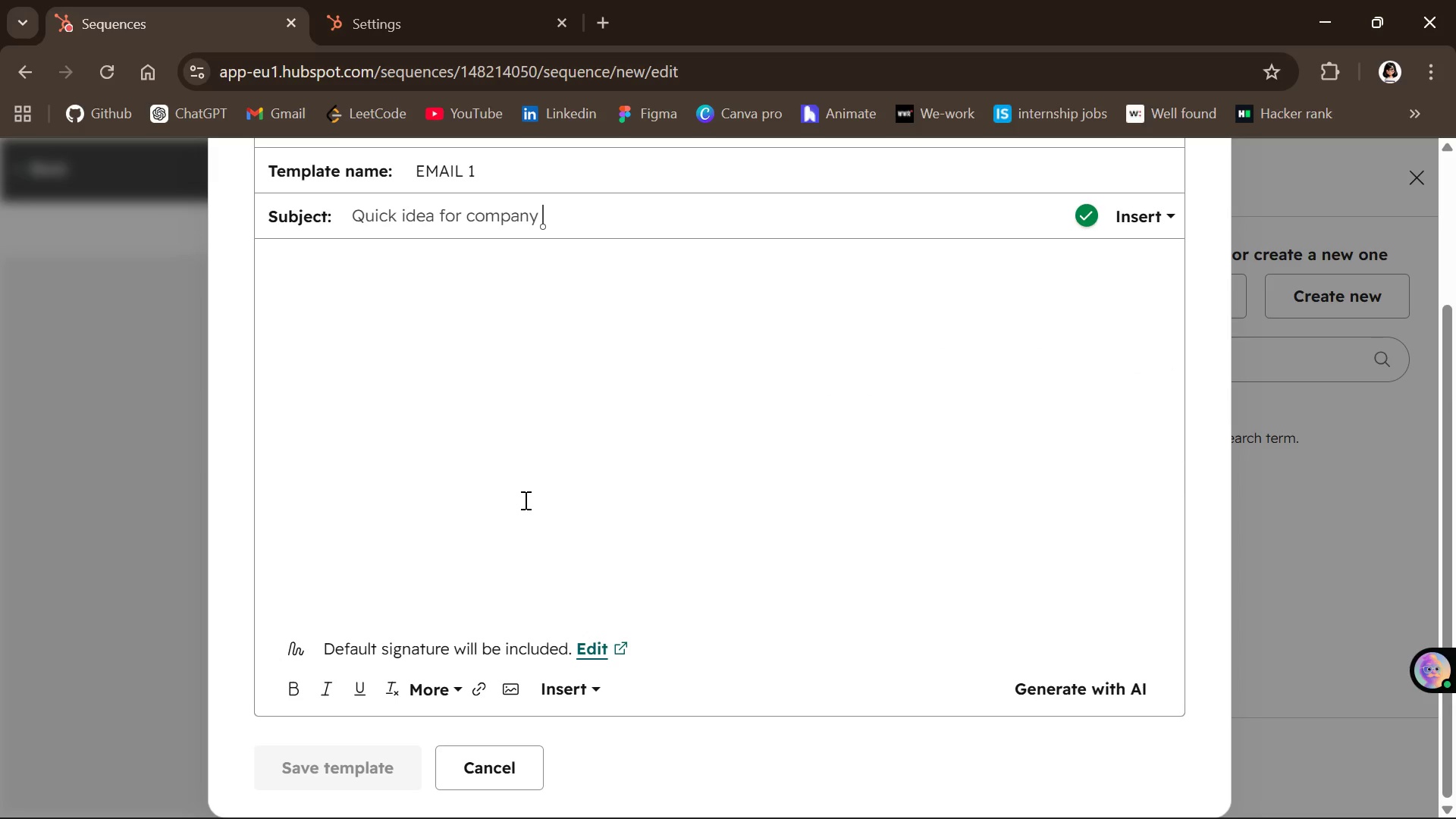 
left_click([374, 287])
 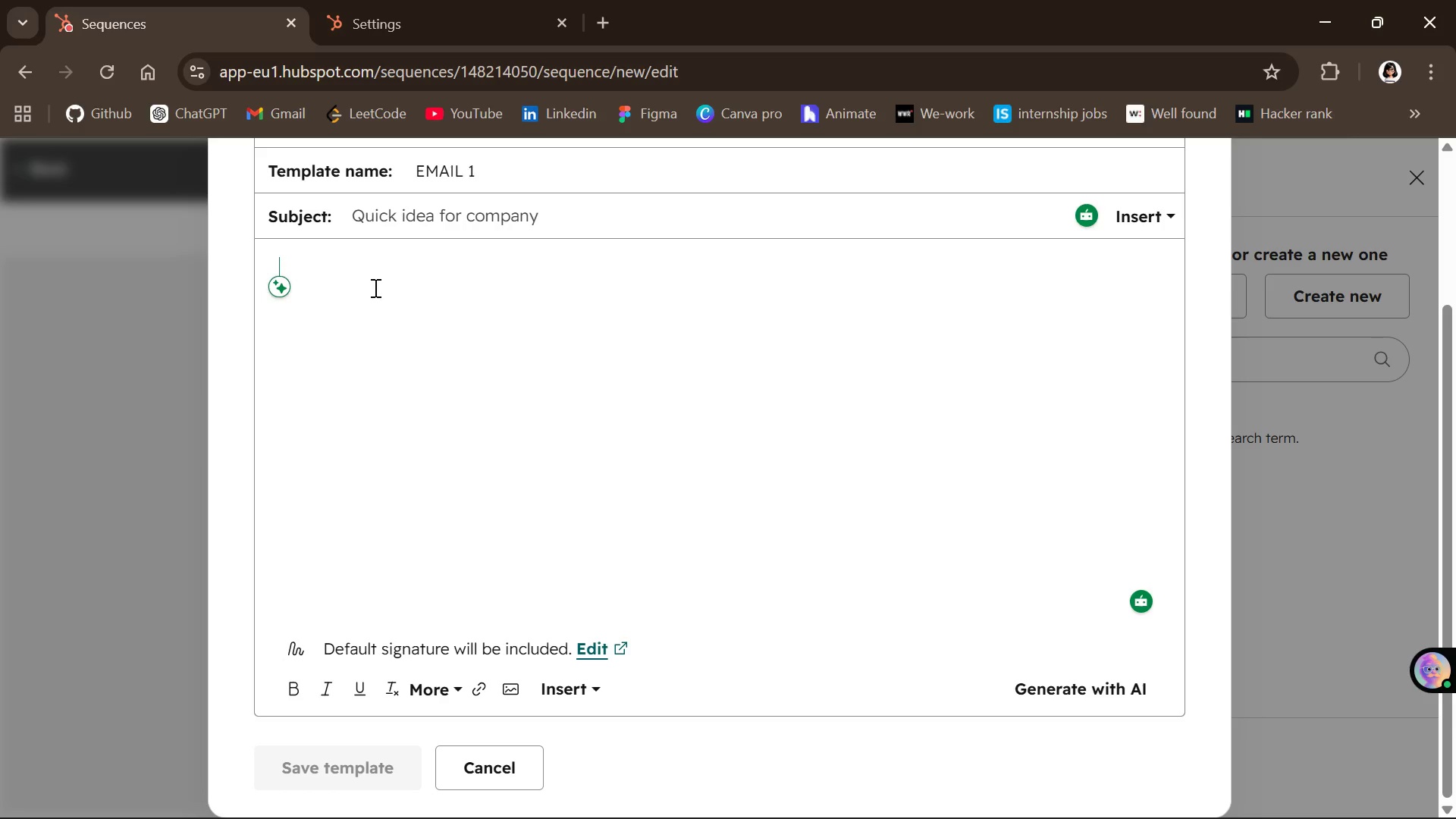 
type(Hi first name )
 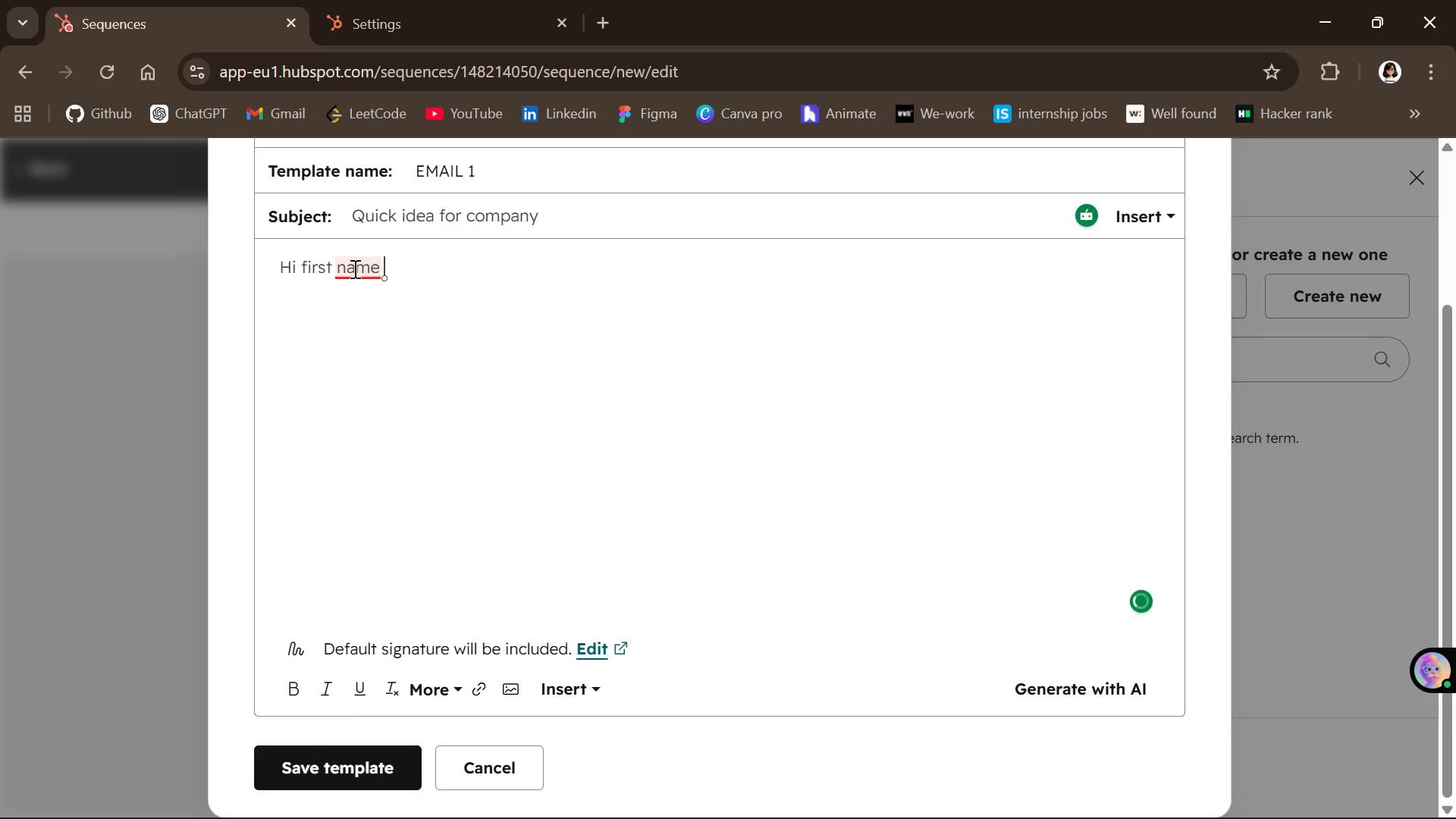 
left_click([338, 268])
 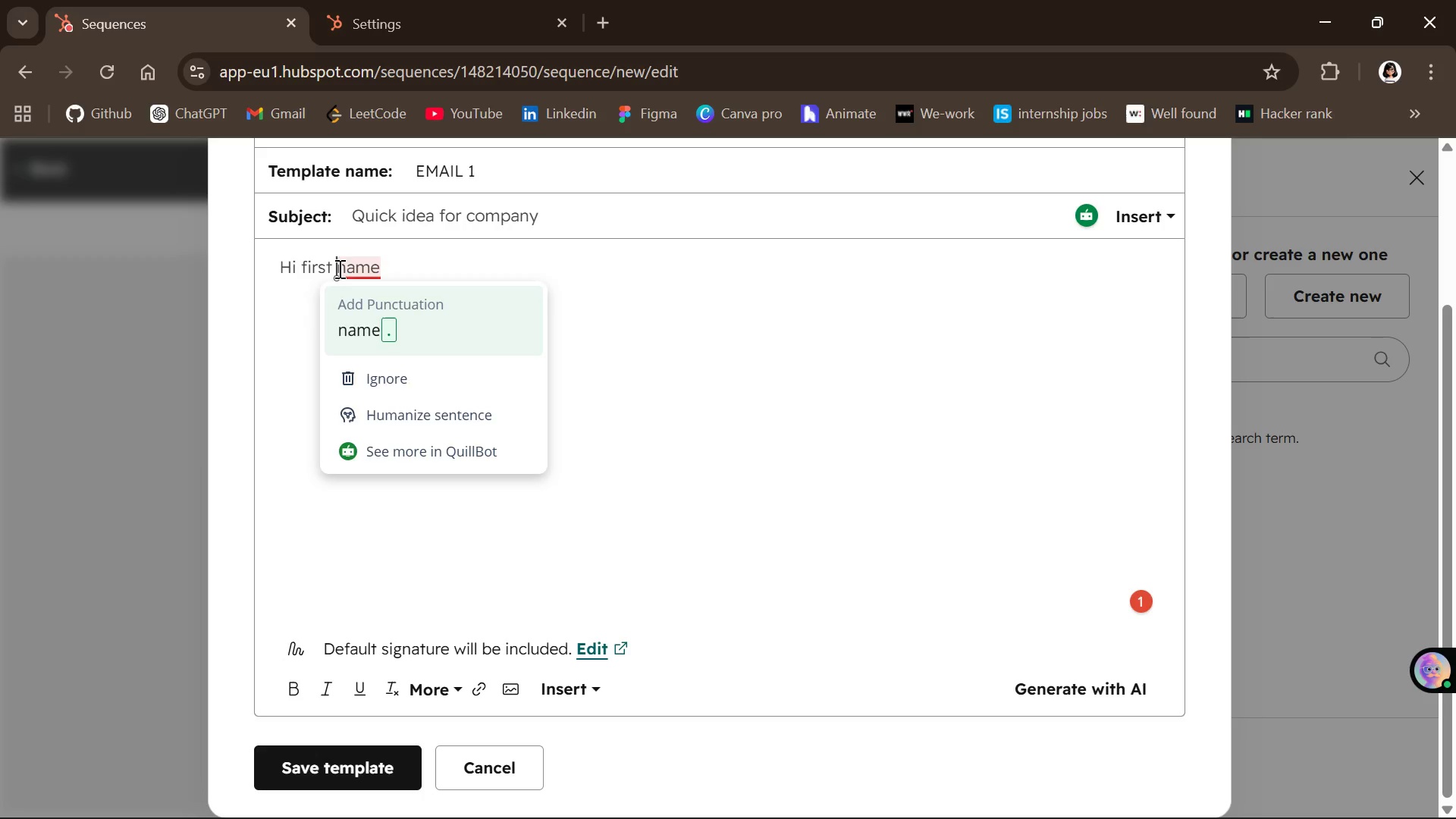 
key(Backspace)
 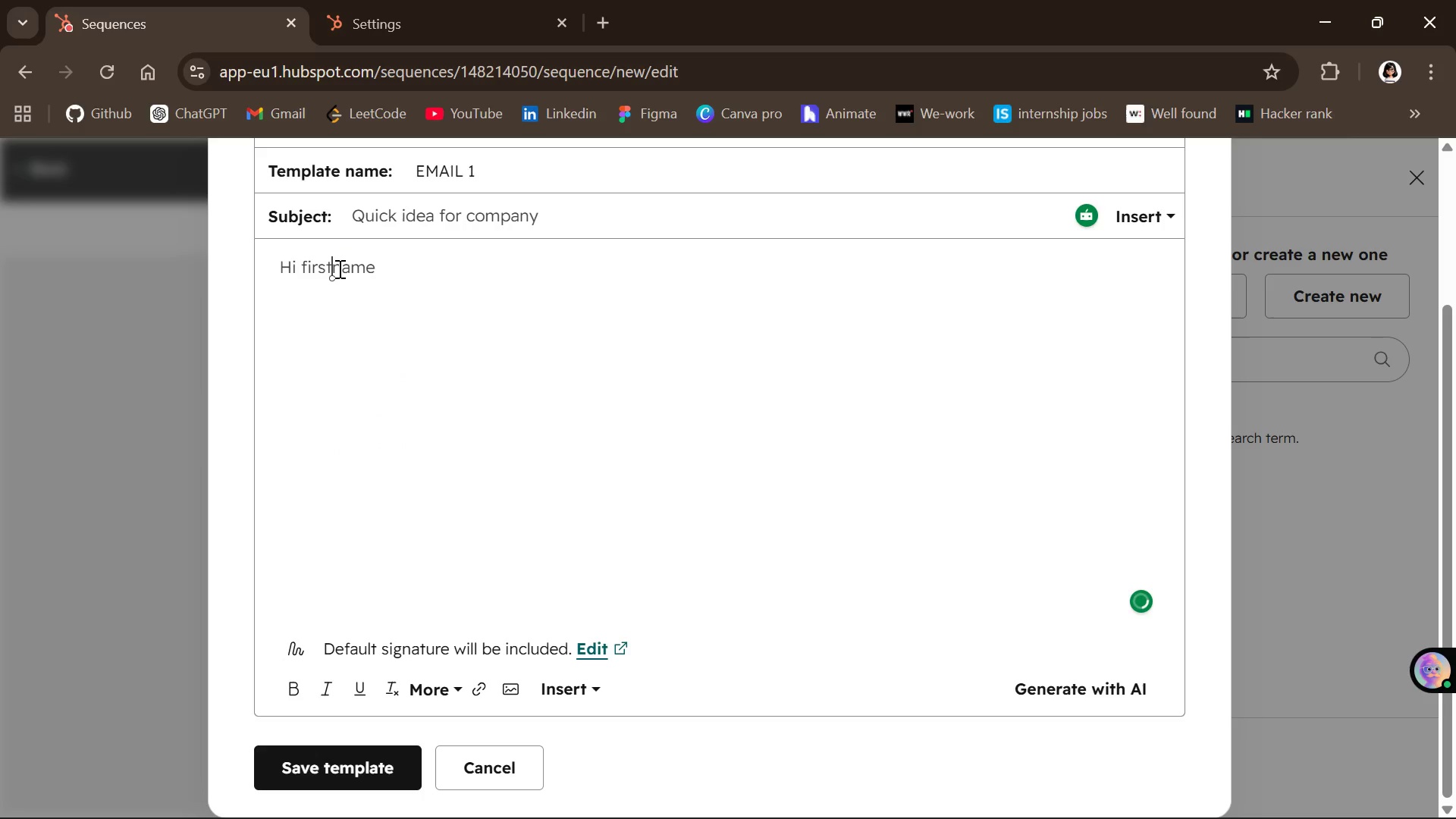 
key(Shift+Minus)
 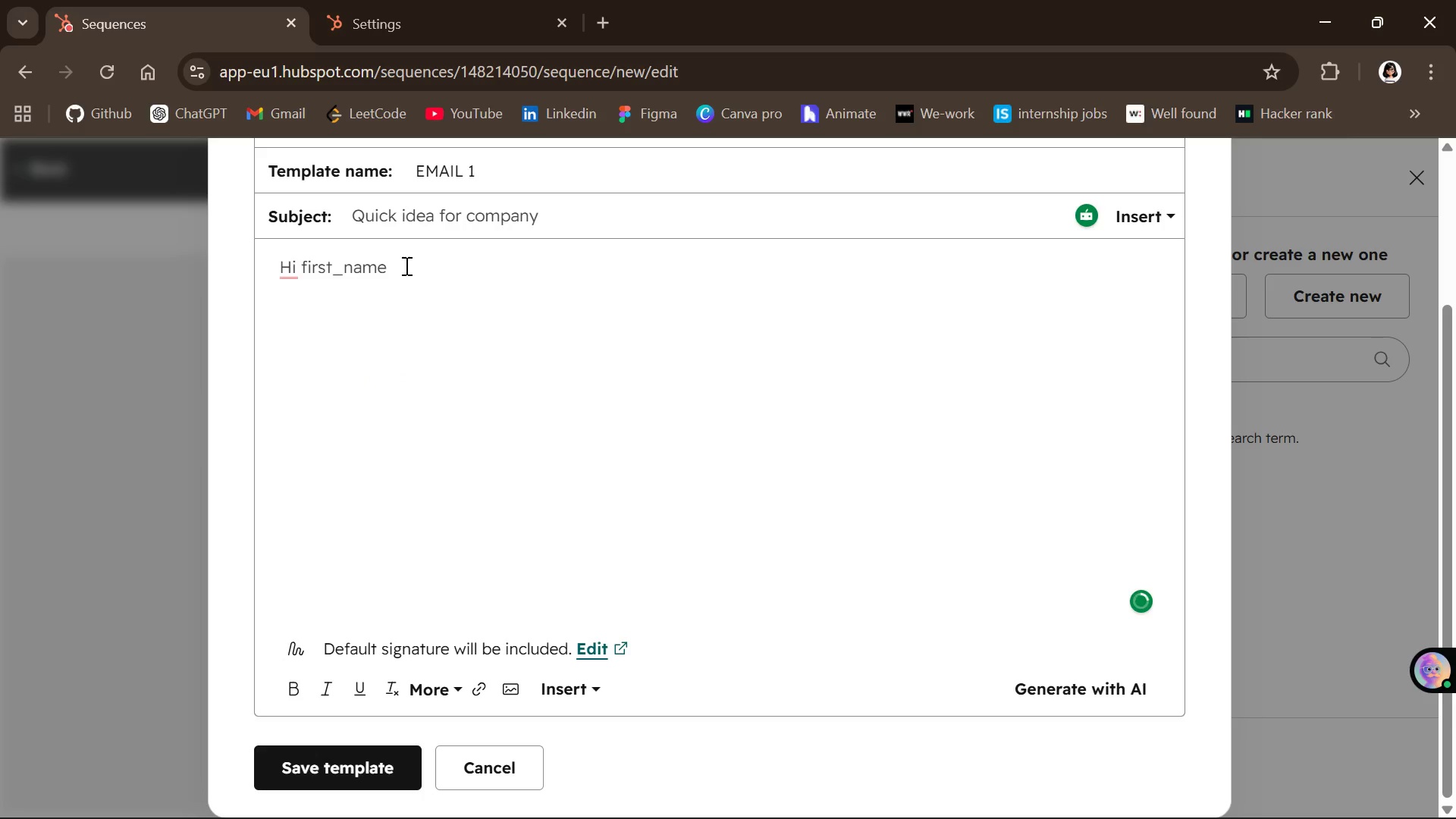 
left_click([409, 272])
 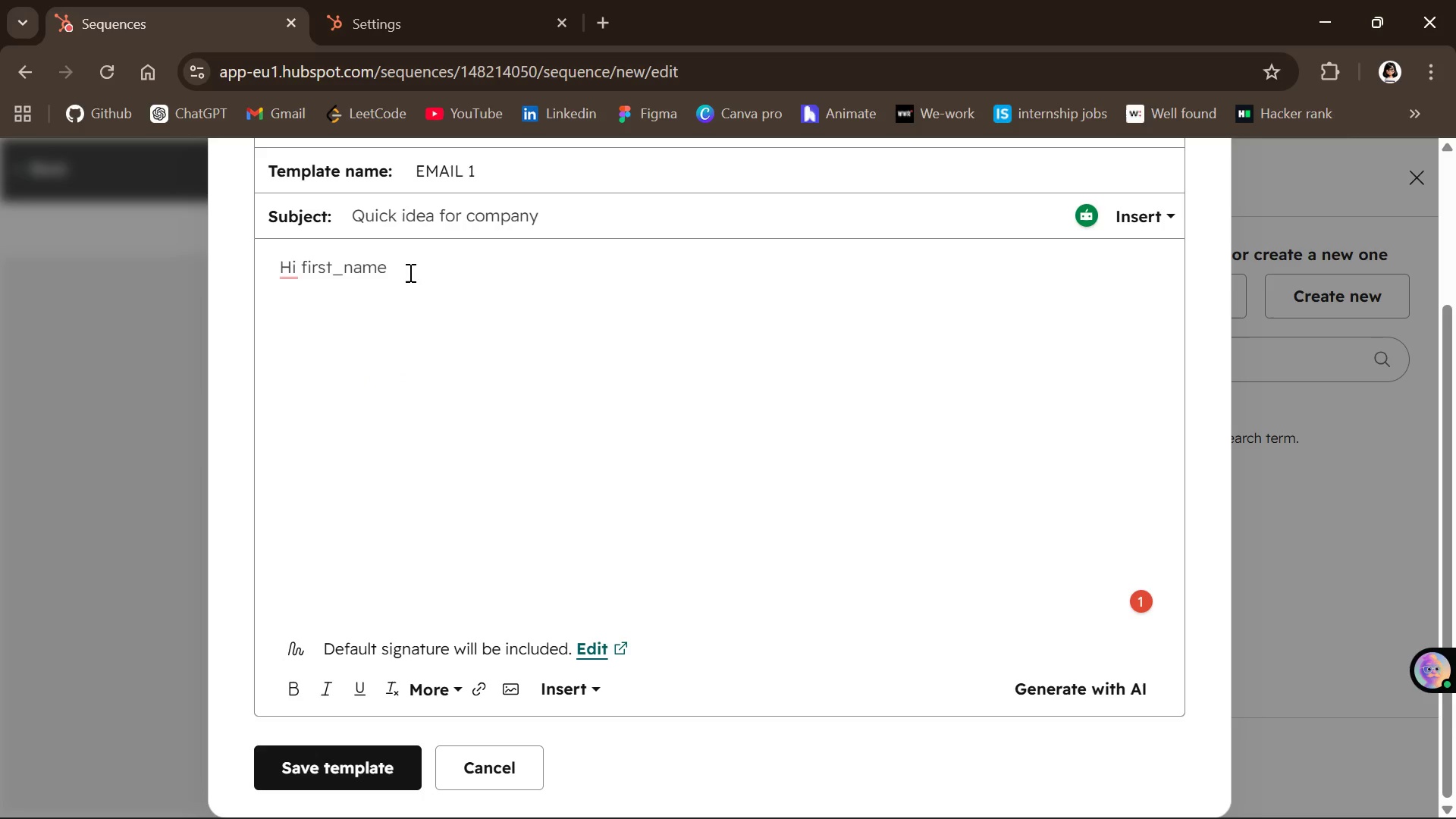 
key(Comma)
 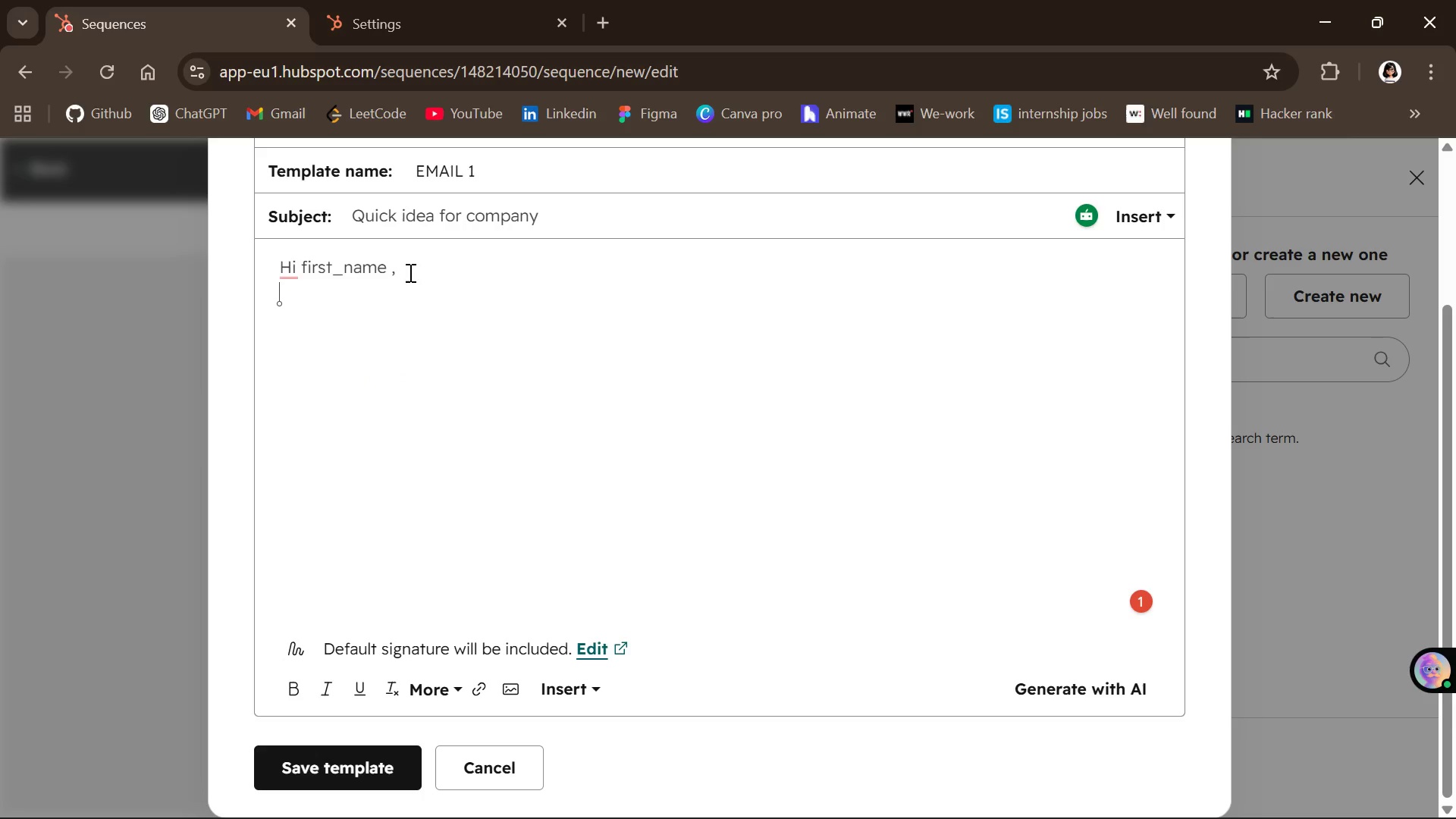 
key(Enter)
 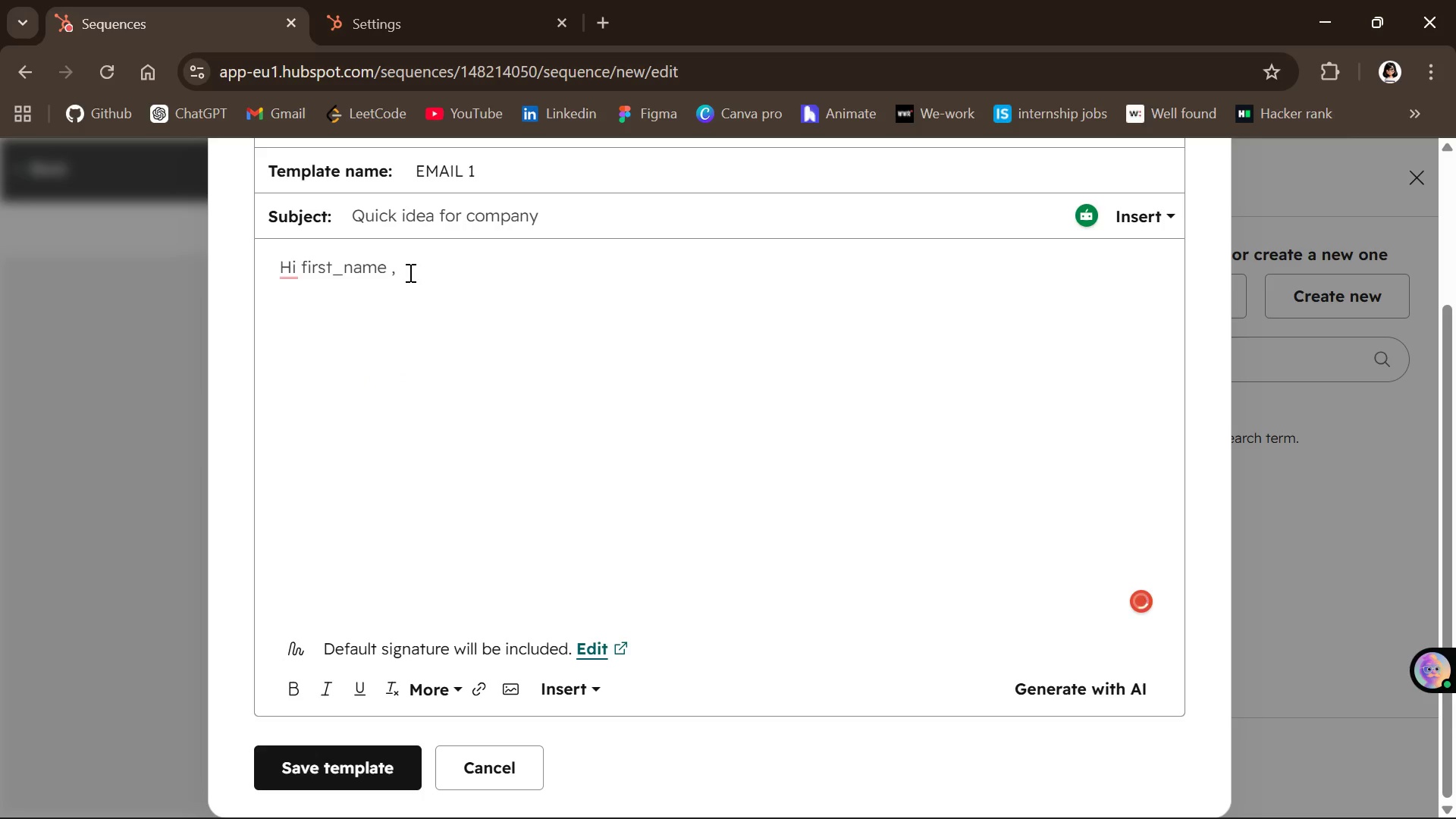 
type(I came across companny)
key(Backspace)
key(Backspace)
type(y and really liked your work in product_niche.)
 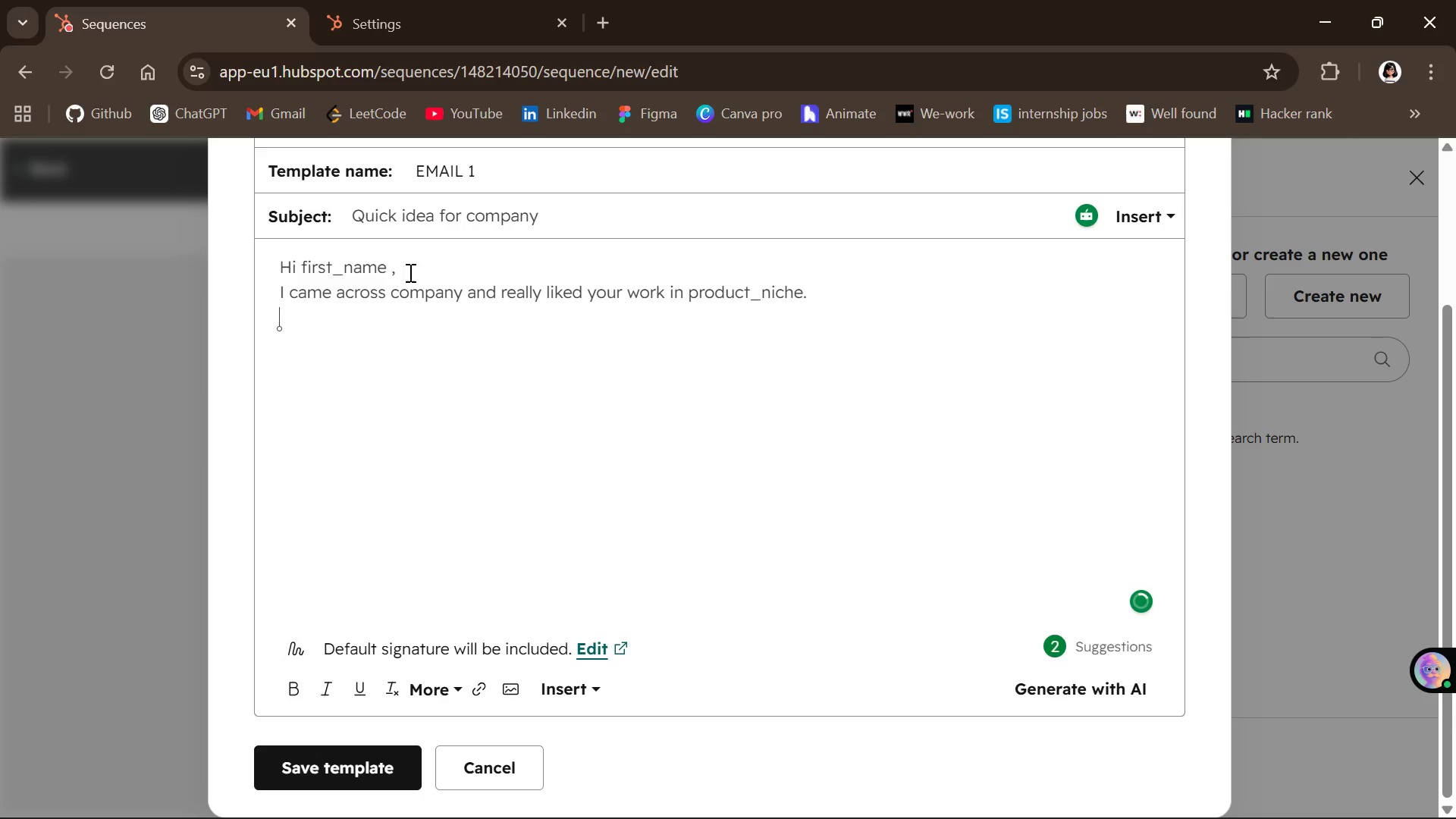 
 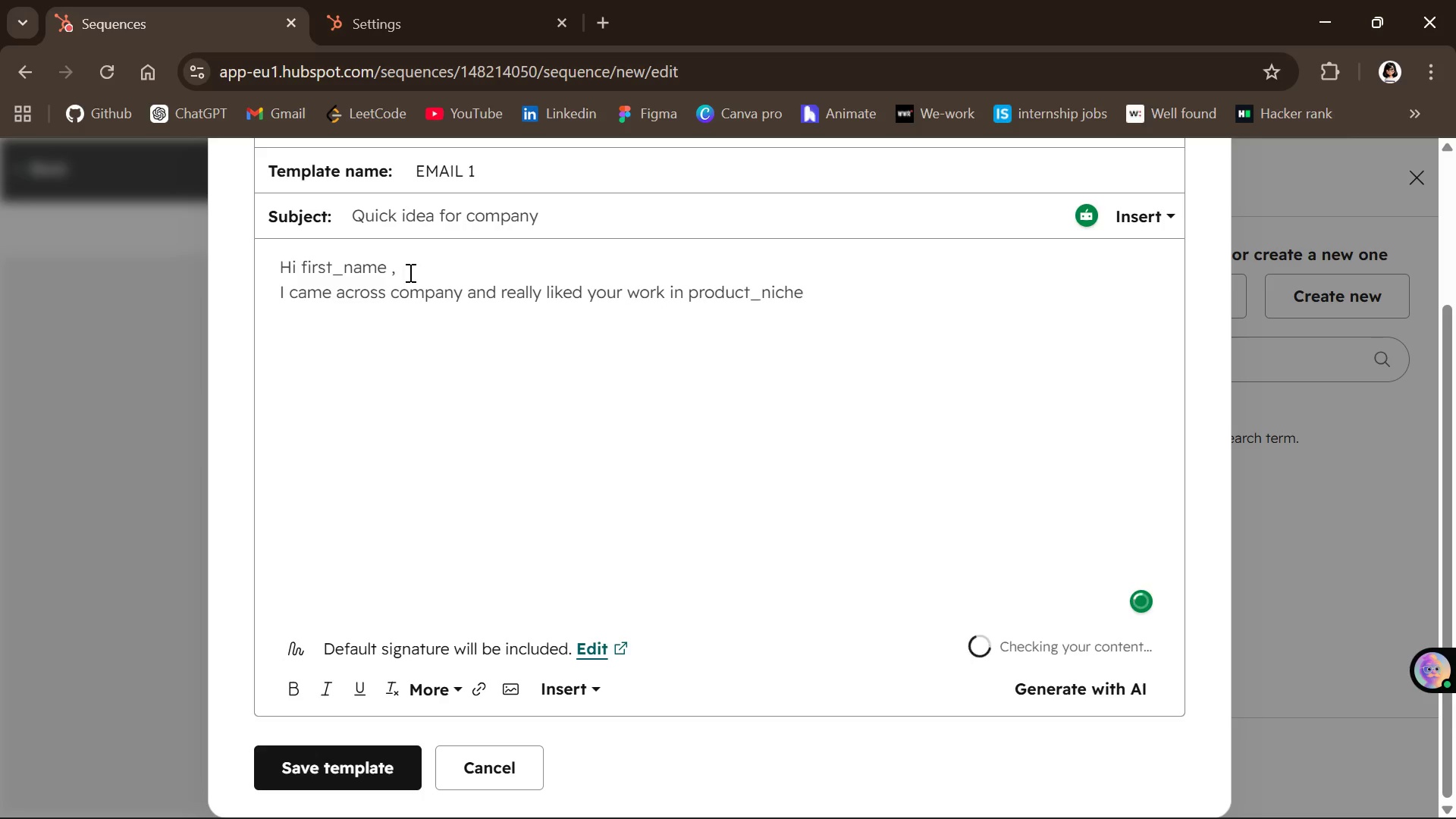 
key(Enter)
 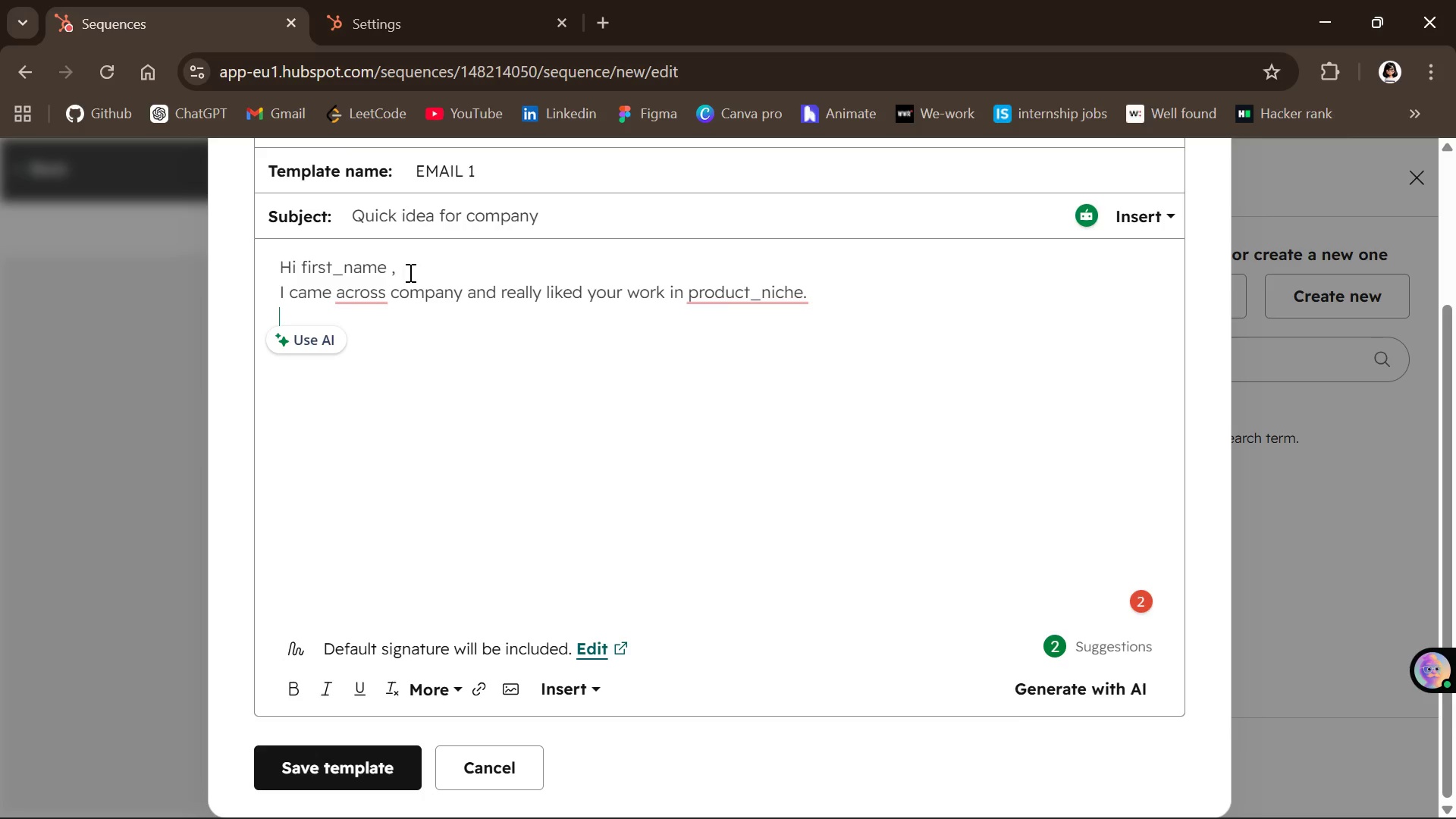 
wait(7.69)
 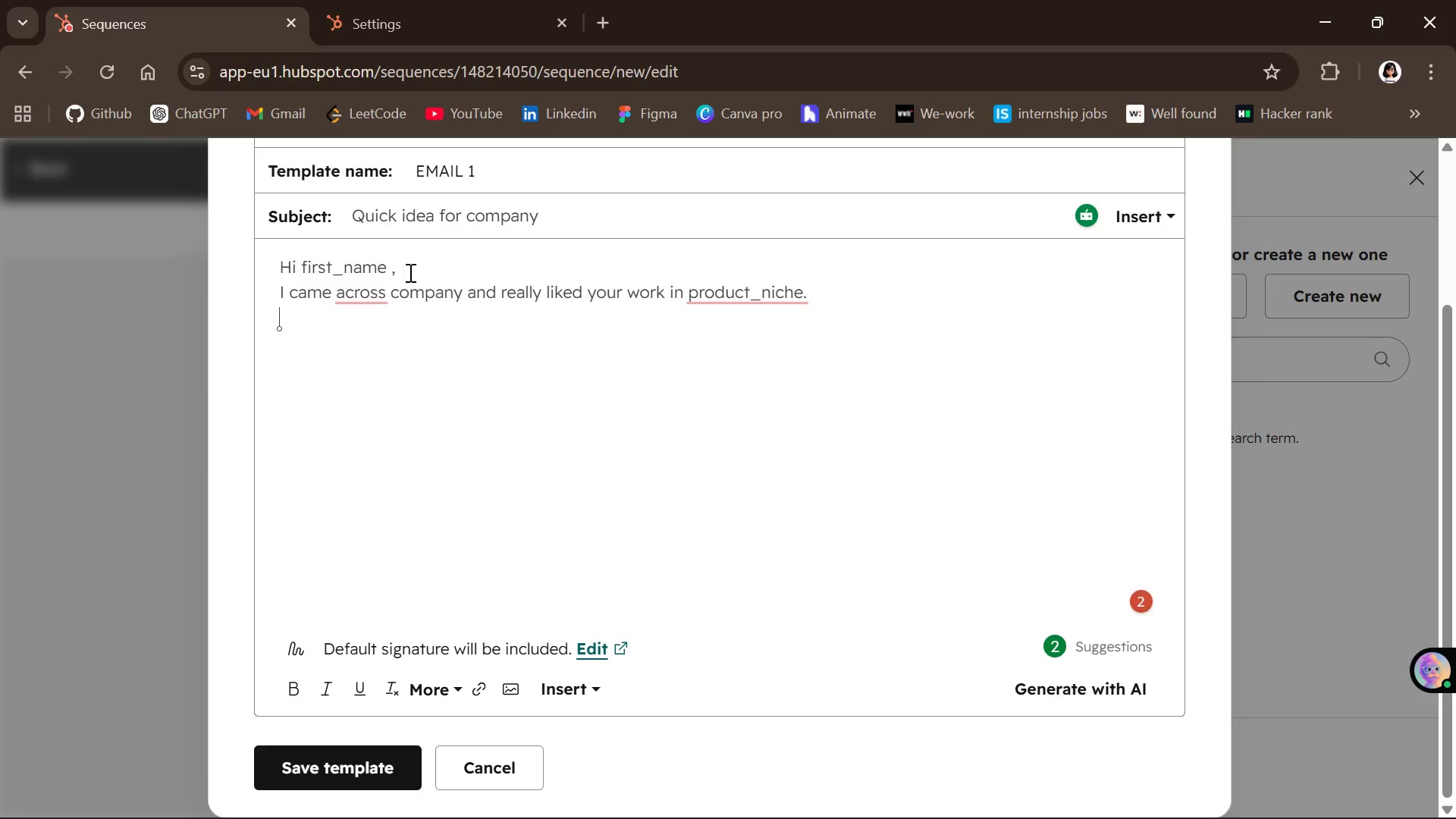 
type(your recent recent_project_or_award stood out we have been researching similar sr)
key(Backspace)
type(tory te)
 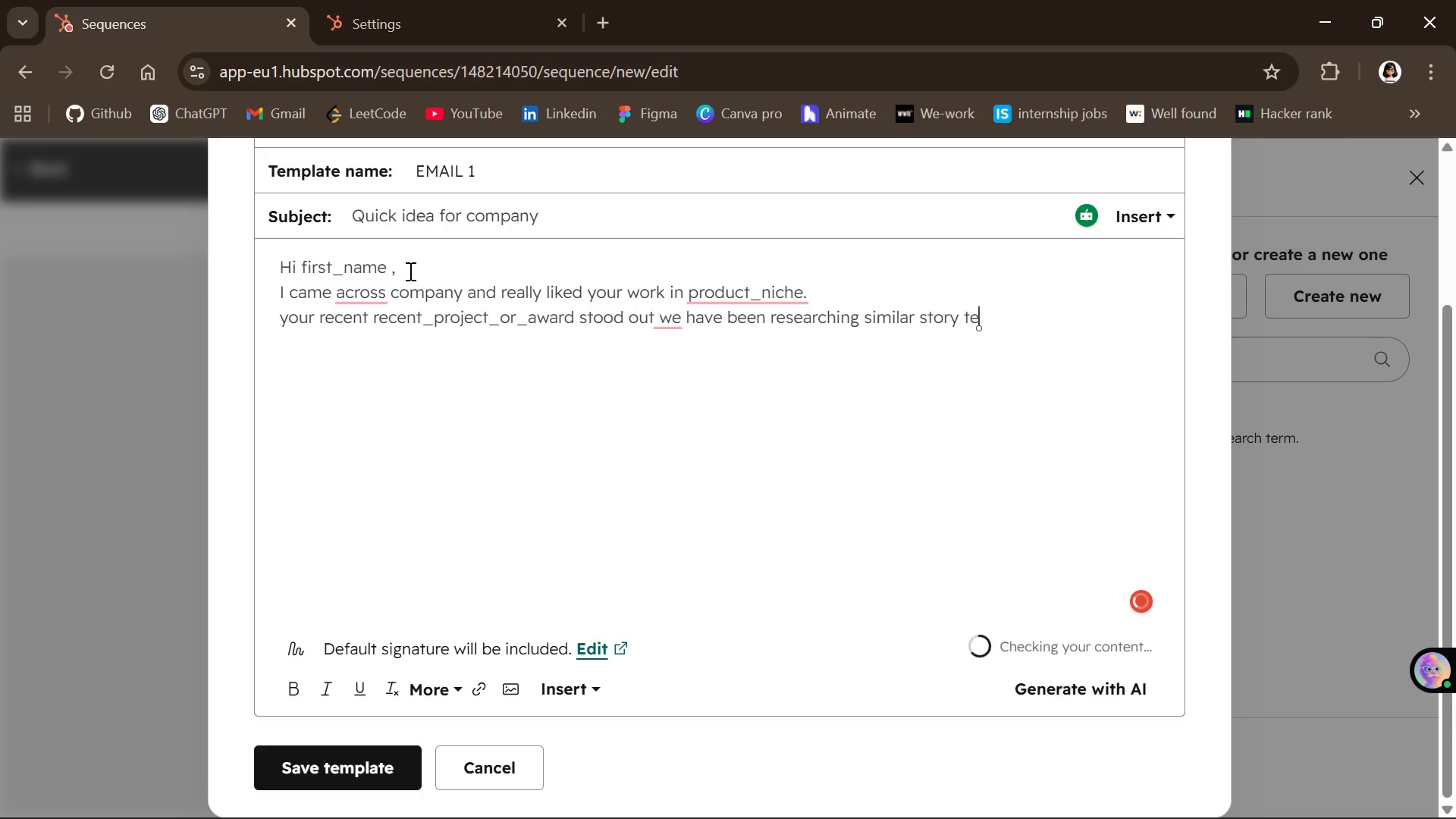 
type(lling in sustainable brands)
 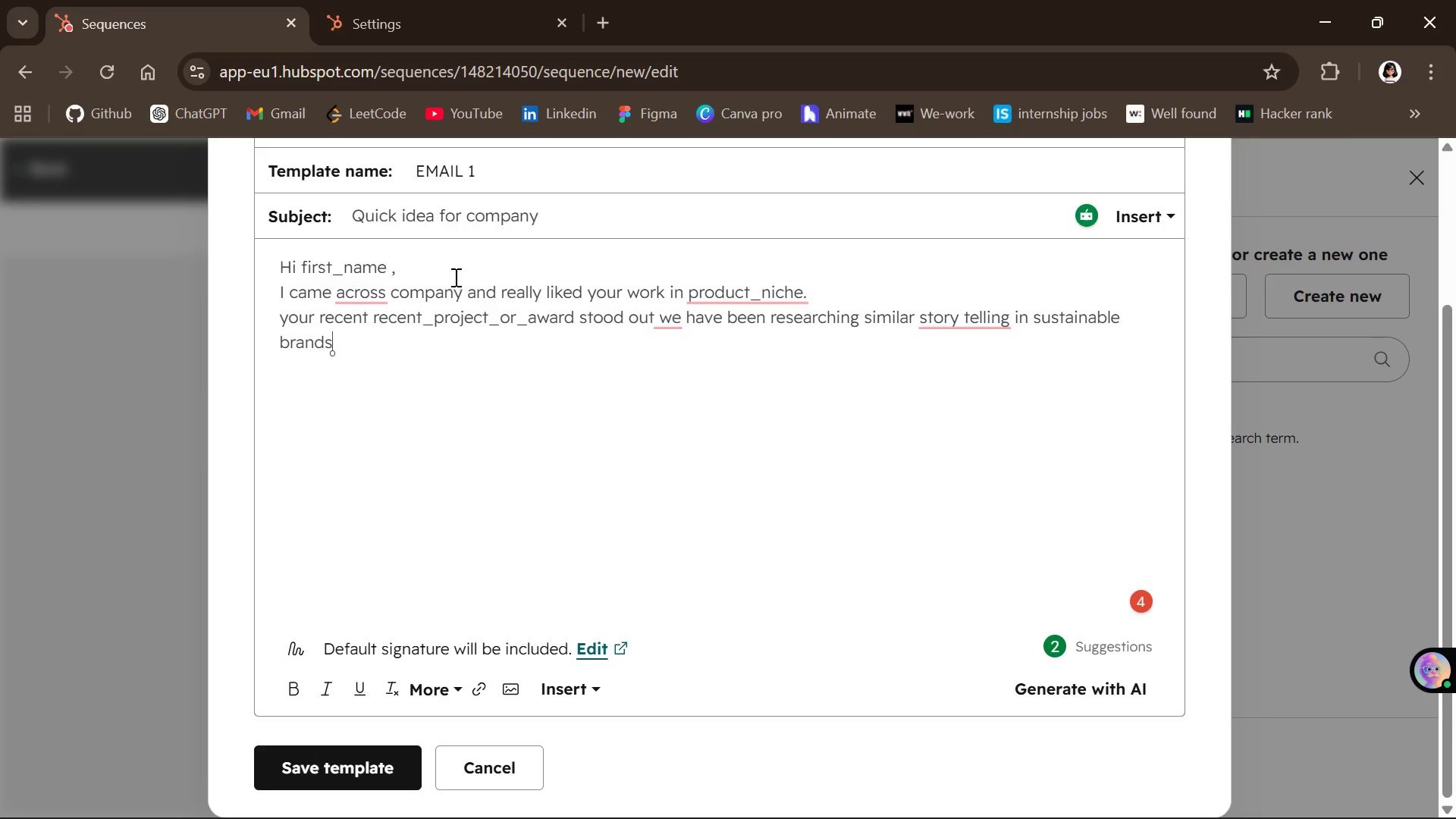 
left_click([444, 271])
 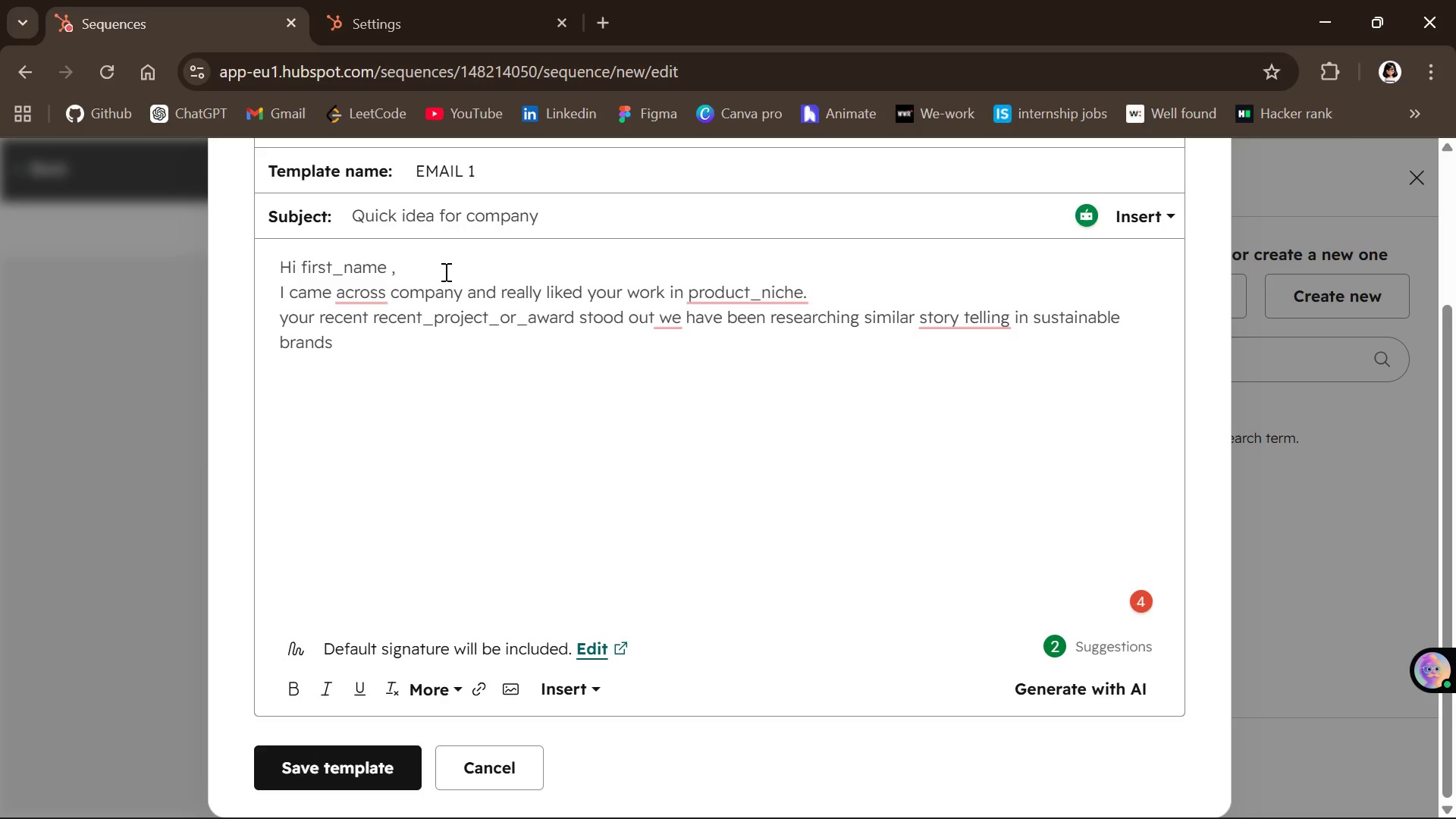 
key(Enter)
 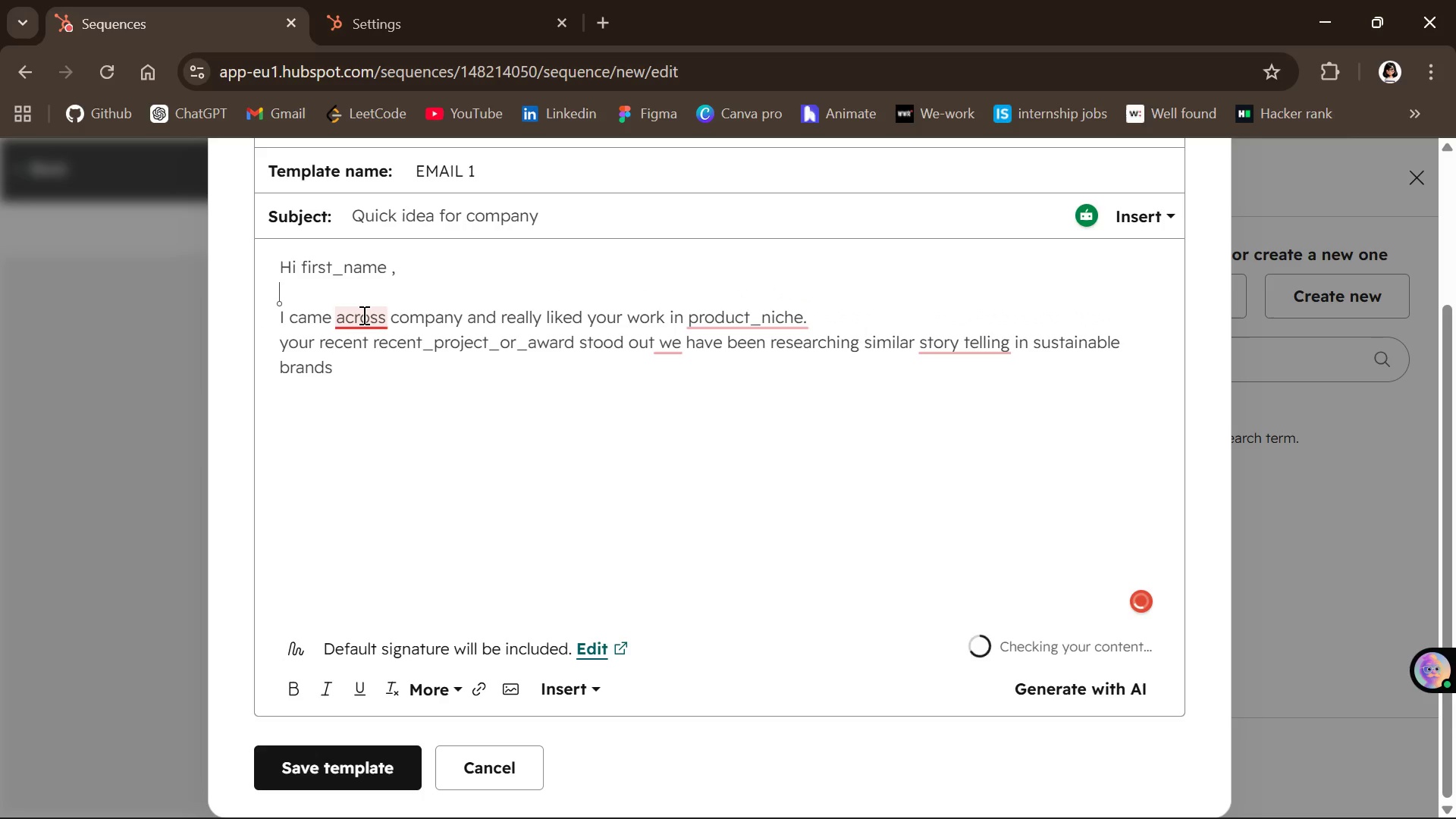 
left_click([362, 315])
 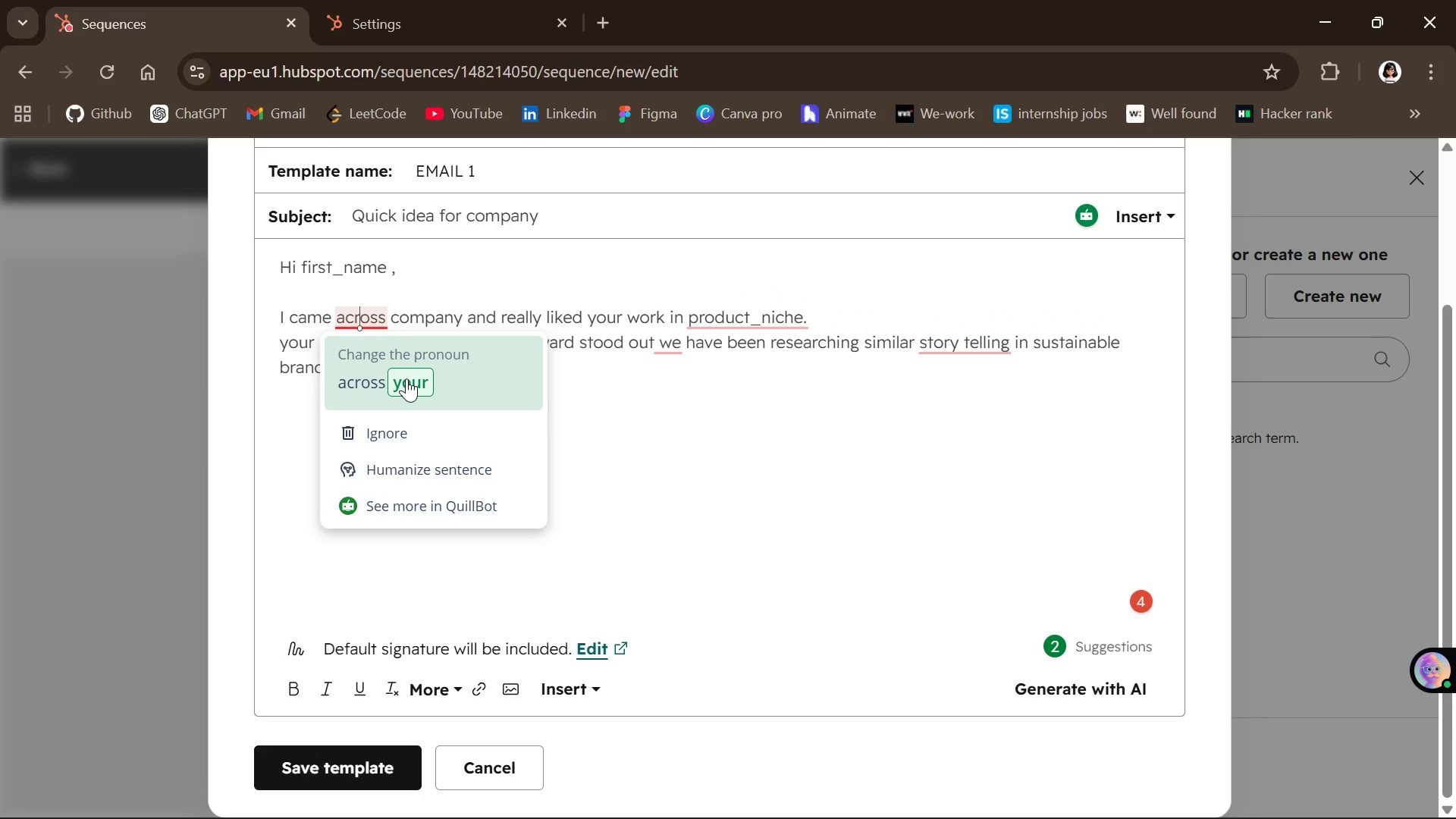 
left_click([406, 378])
 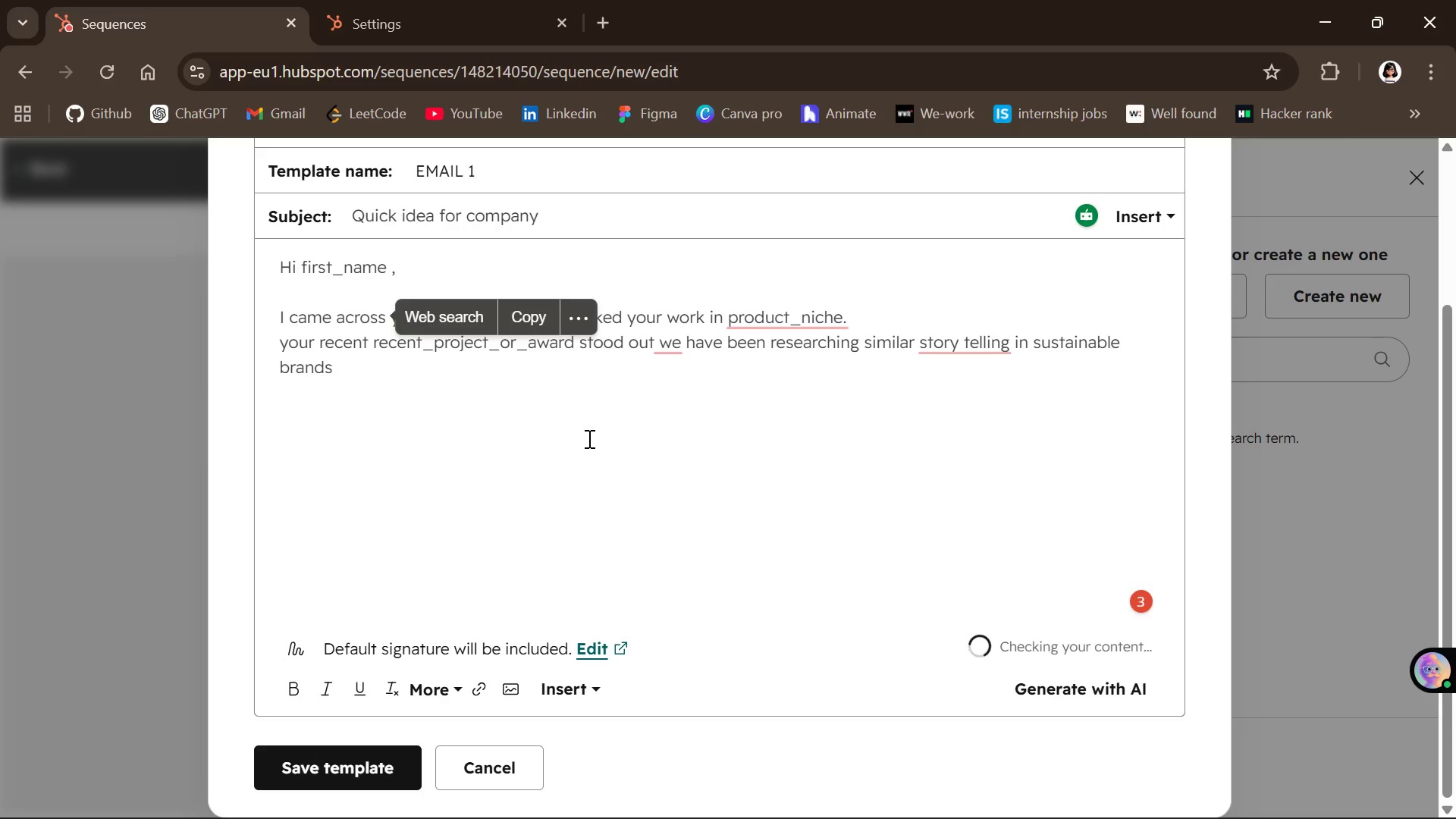 
left_click([588, 438])
 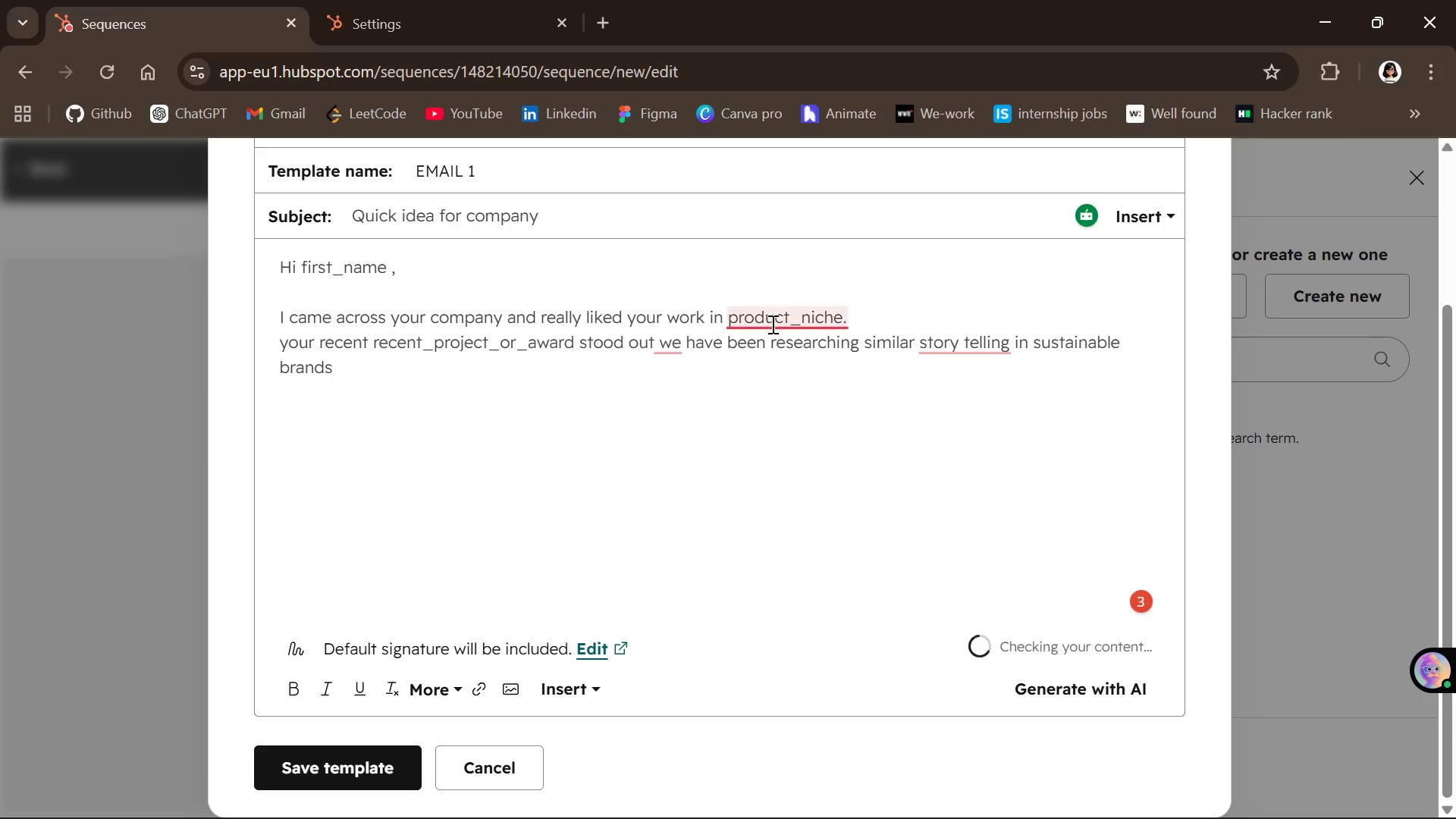 
left_click([771, 324])
 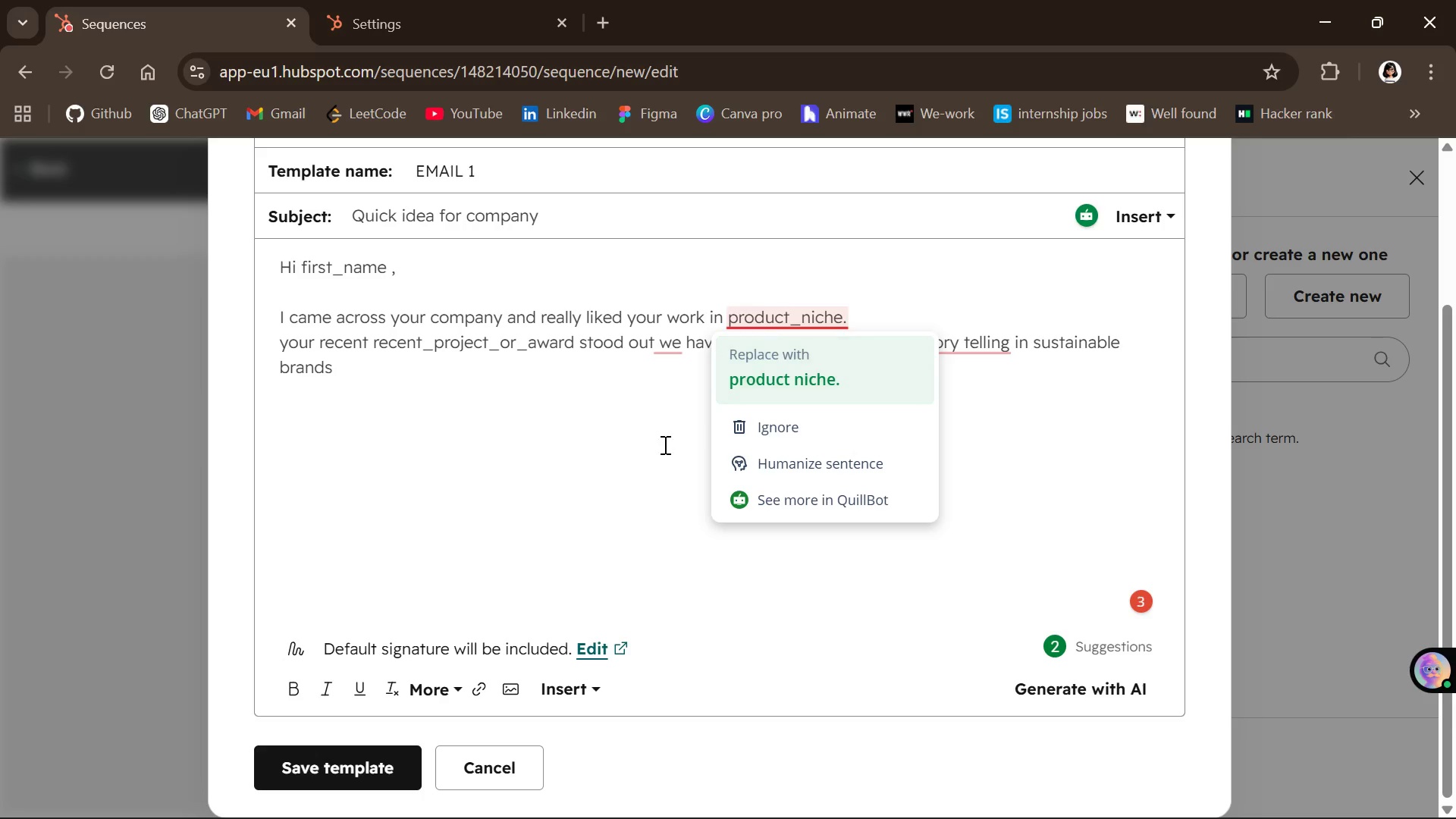 
left_click([664, 444])
 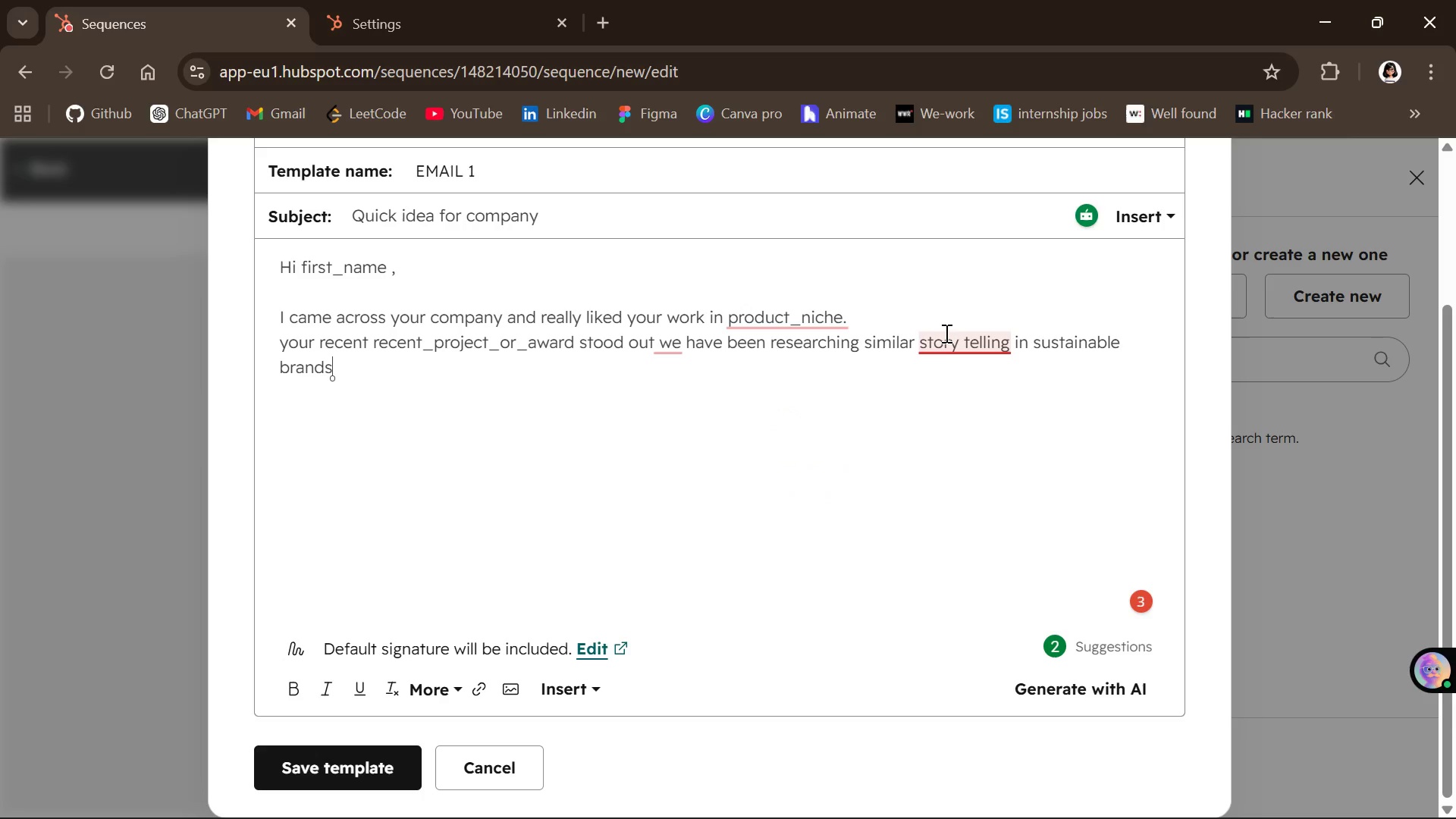 
left_click([945, 333])
 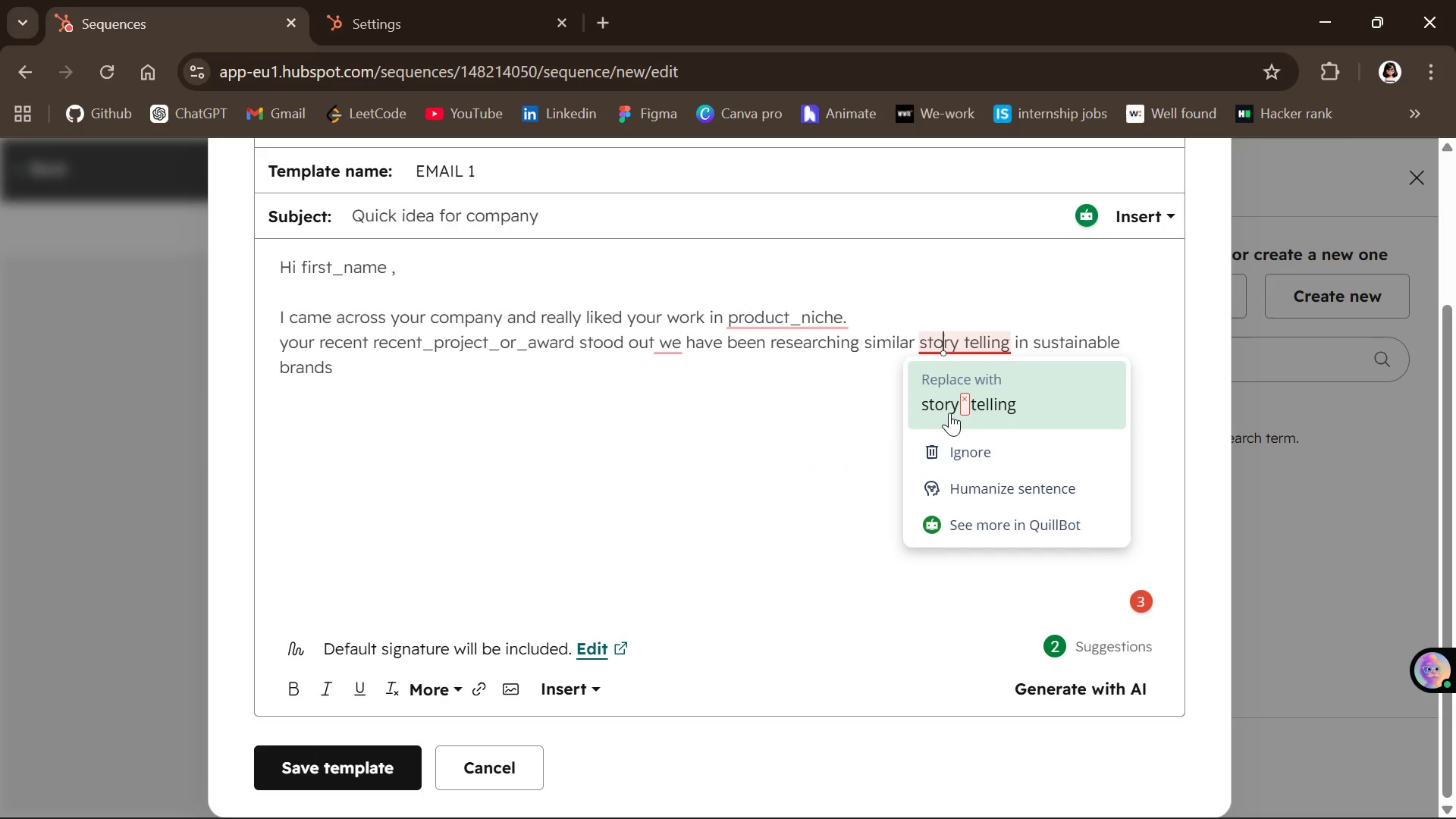 
left_click([752, 413])
 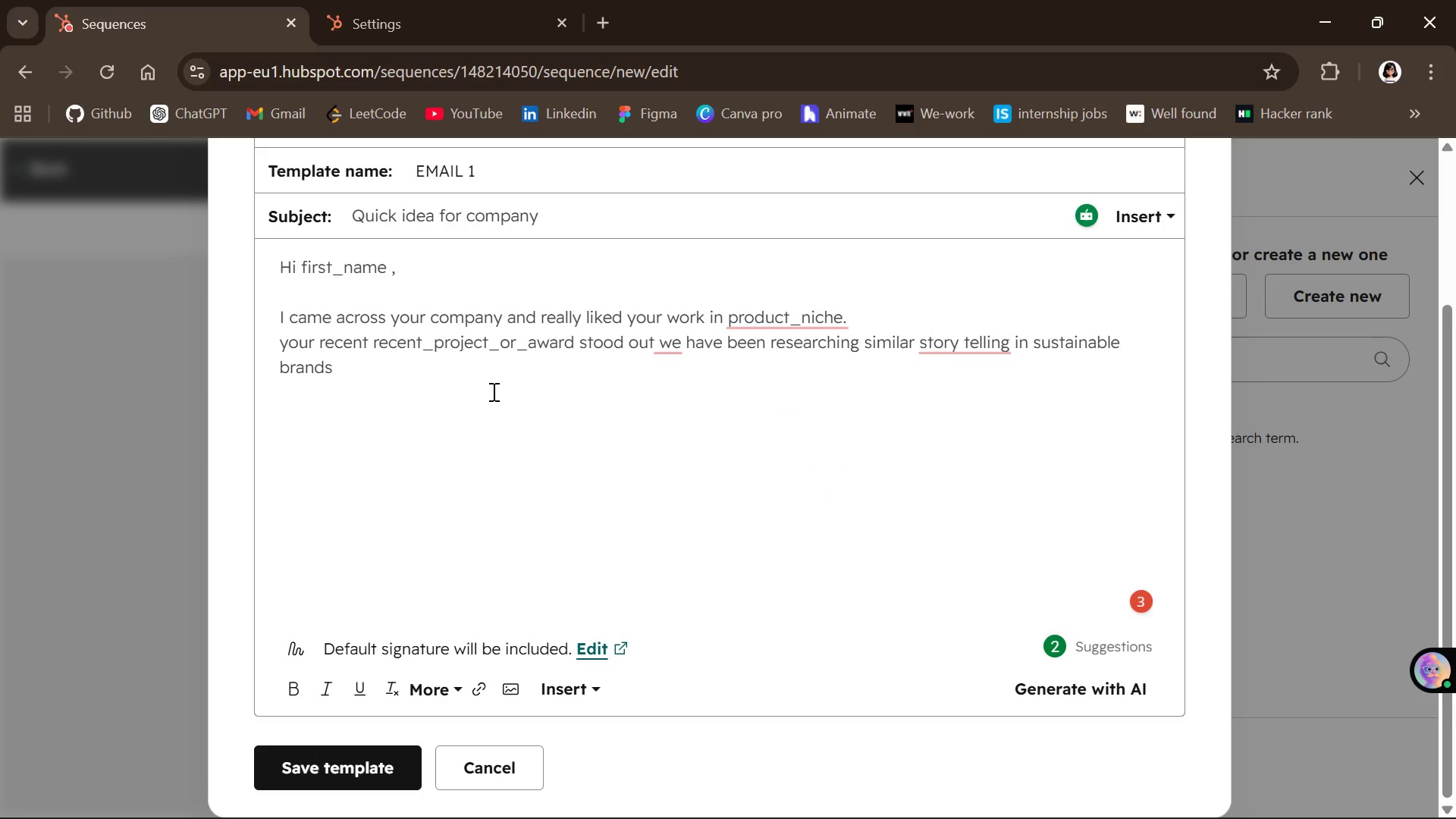 
key(Enter)
 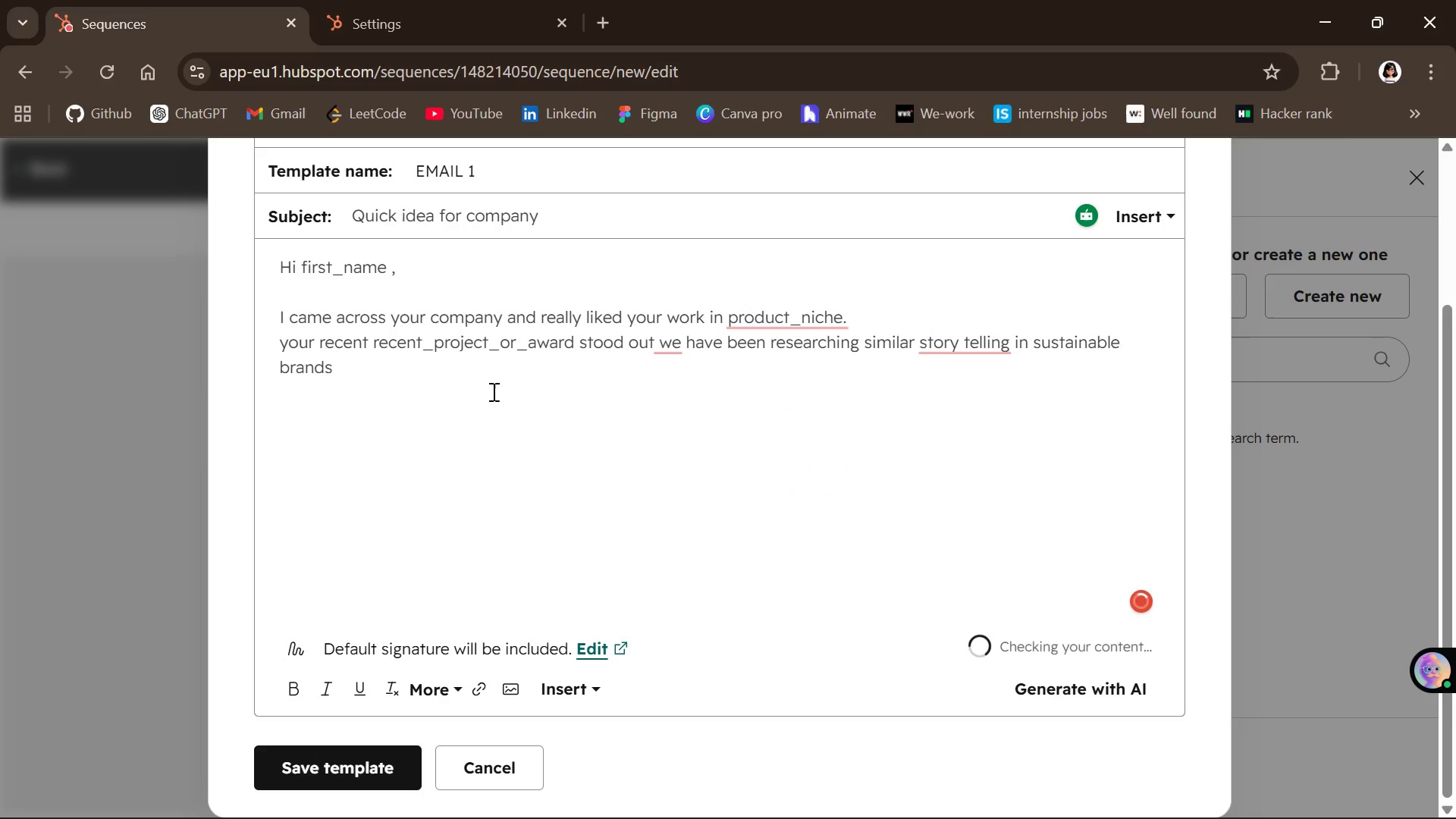 
key(Enter)
 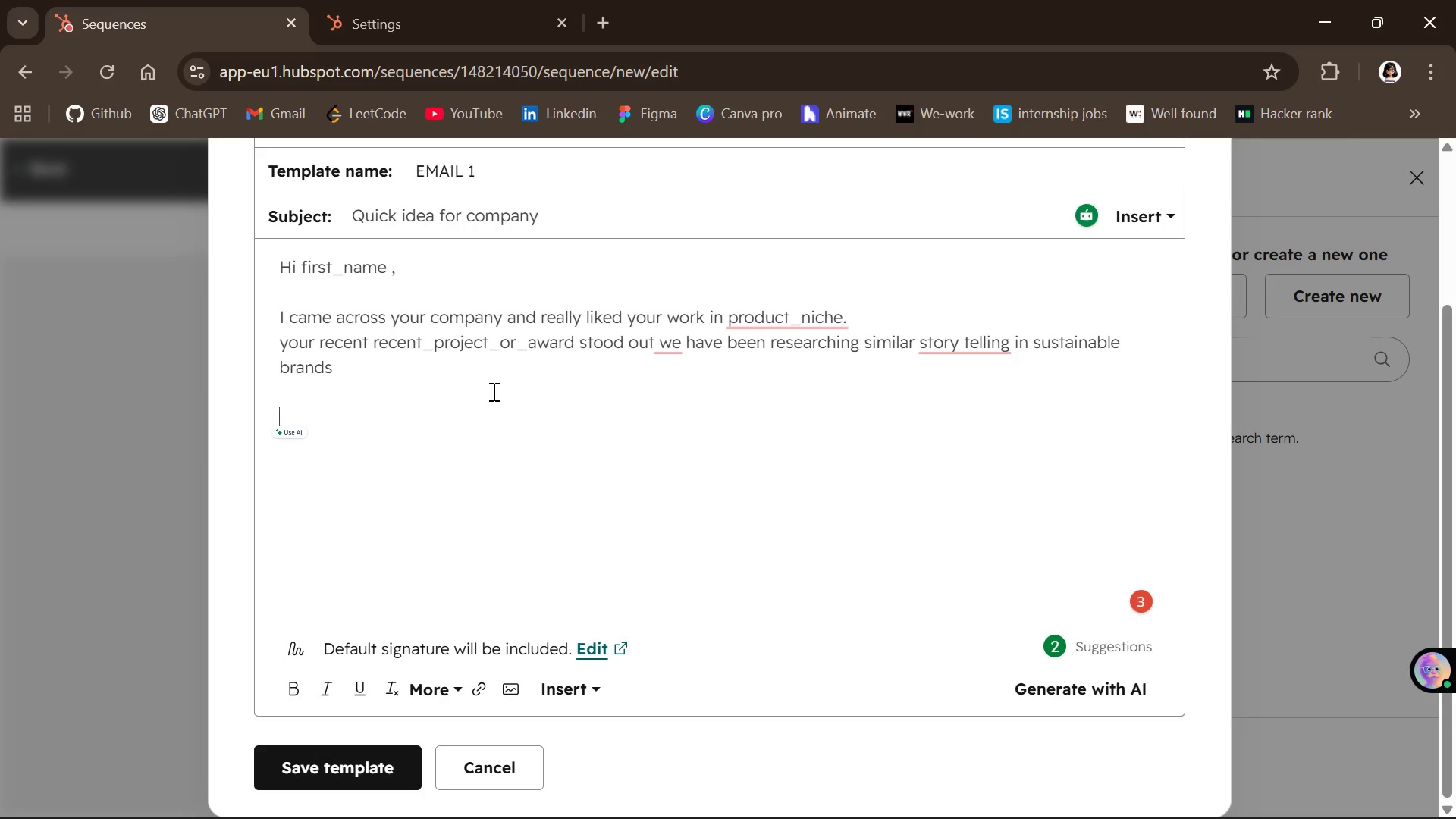 
type(We help)
 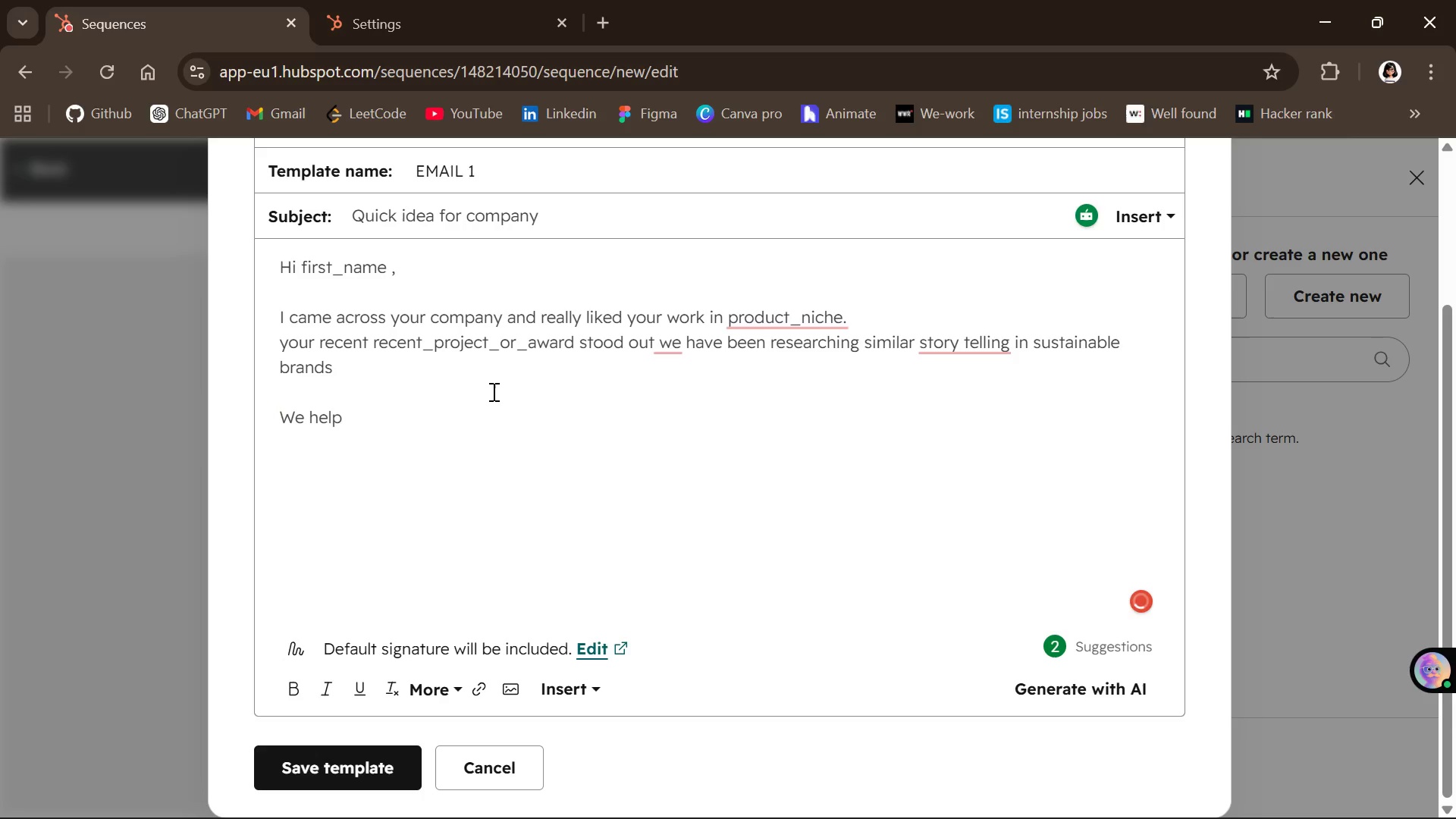 
type( brands turn impacts )
 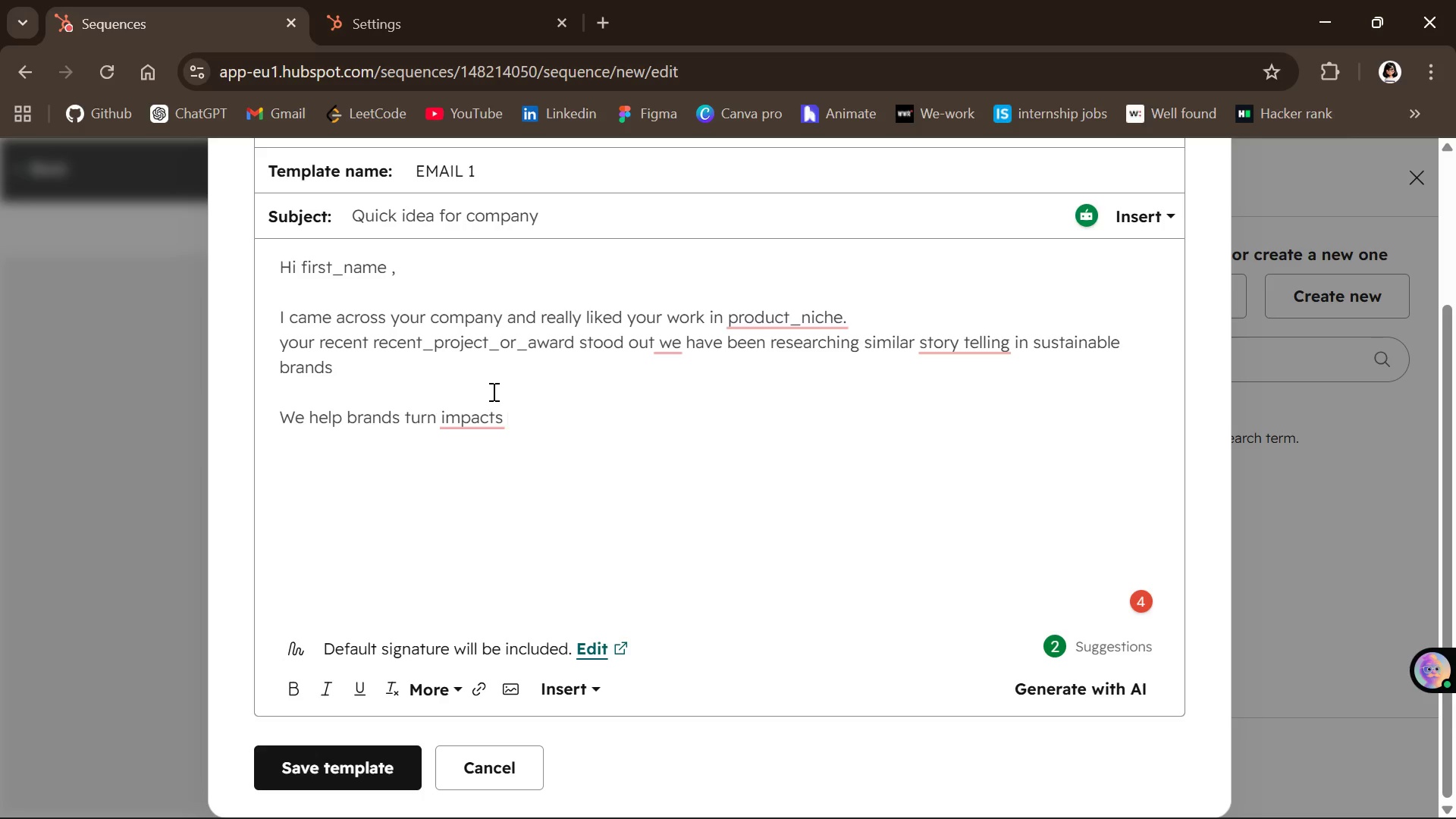 
wait(5.42)
 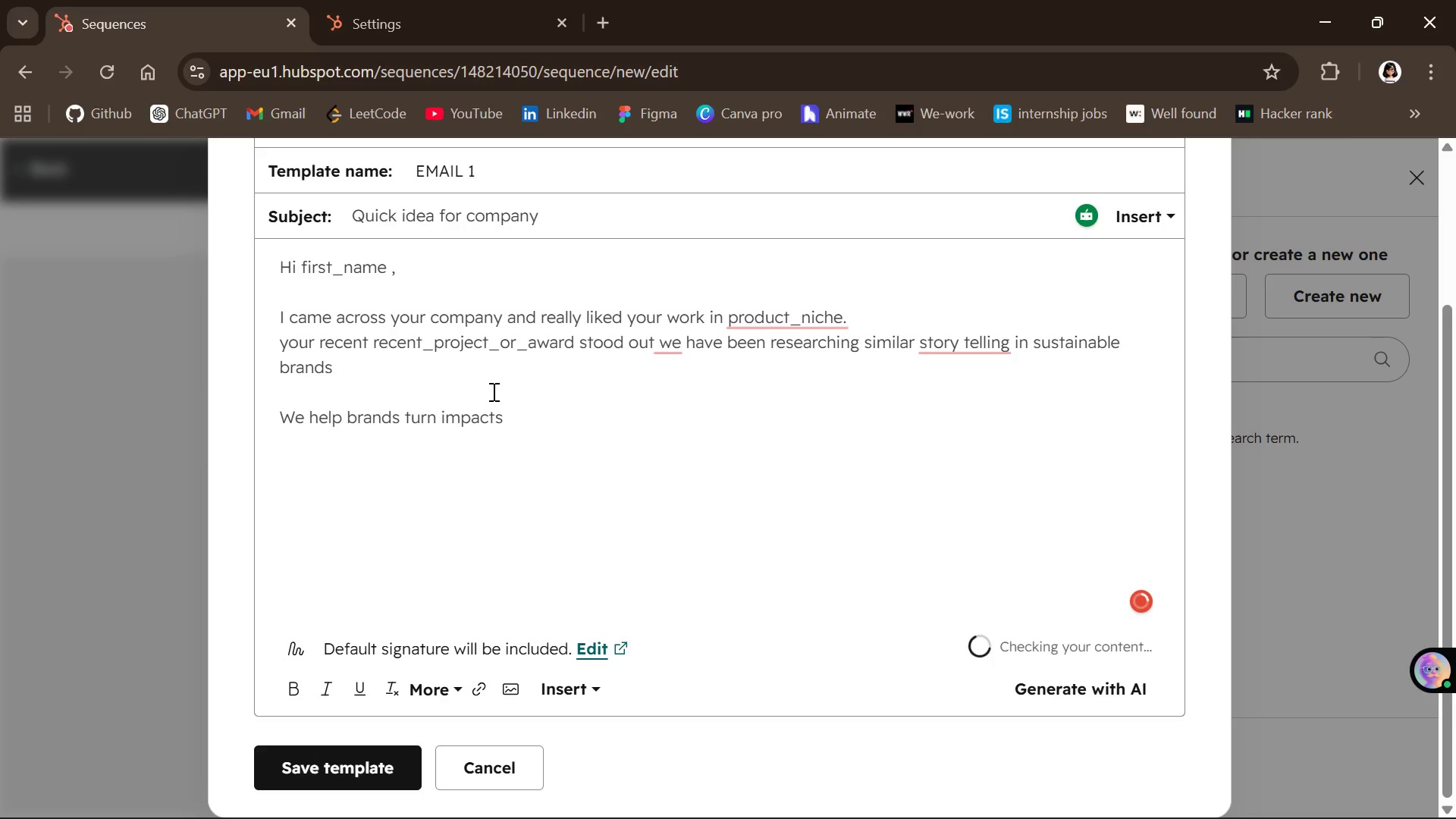 
type(into cinematic documentaries )
 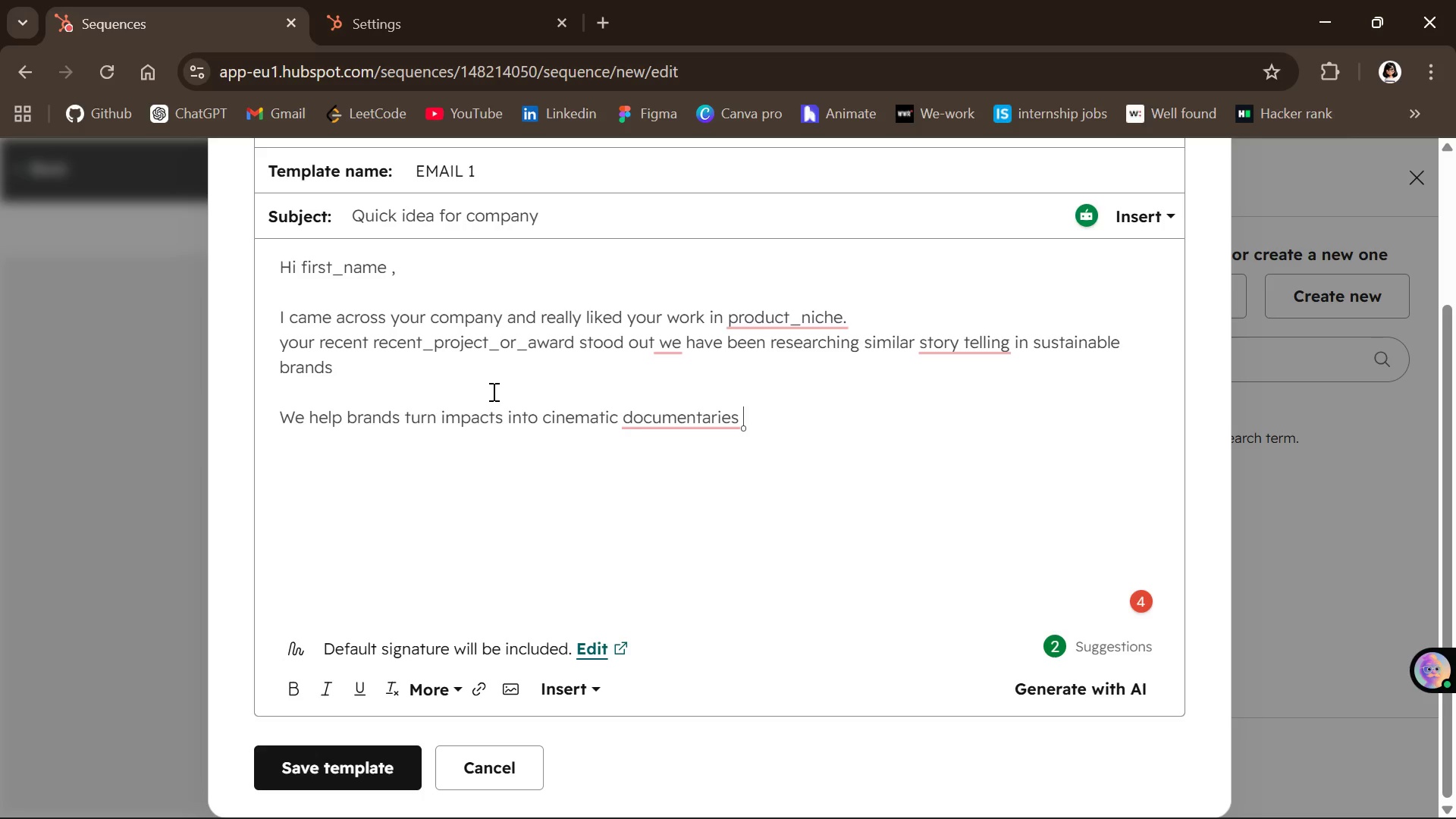 
key(Enter)
 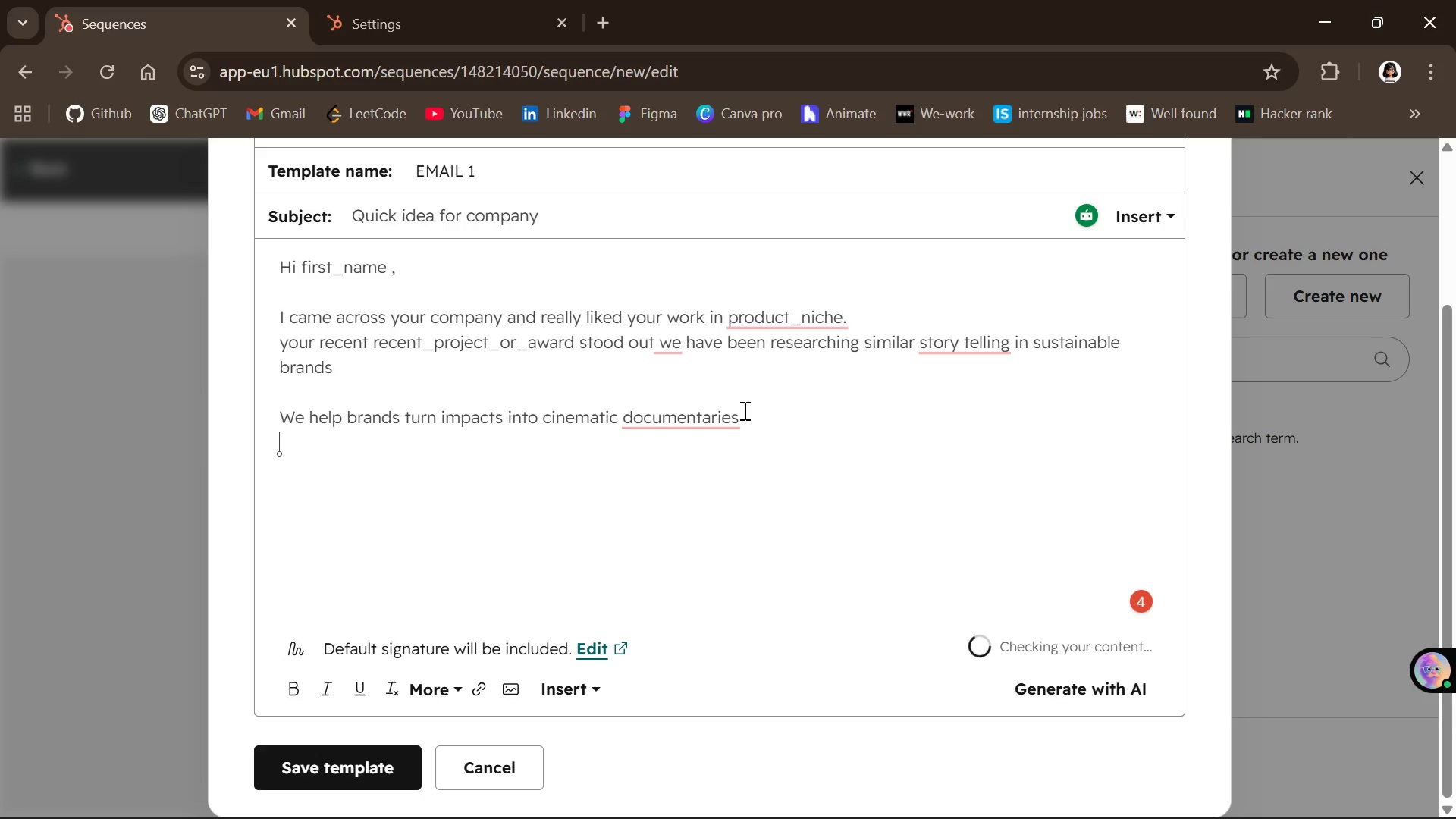 
left_click([744, 420])
 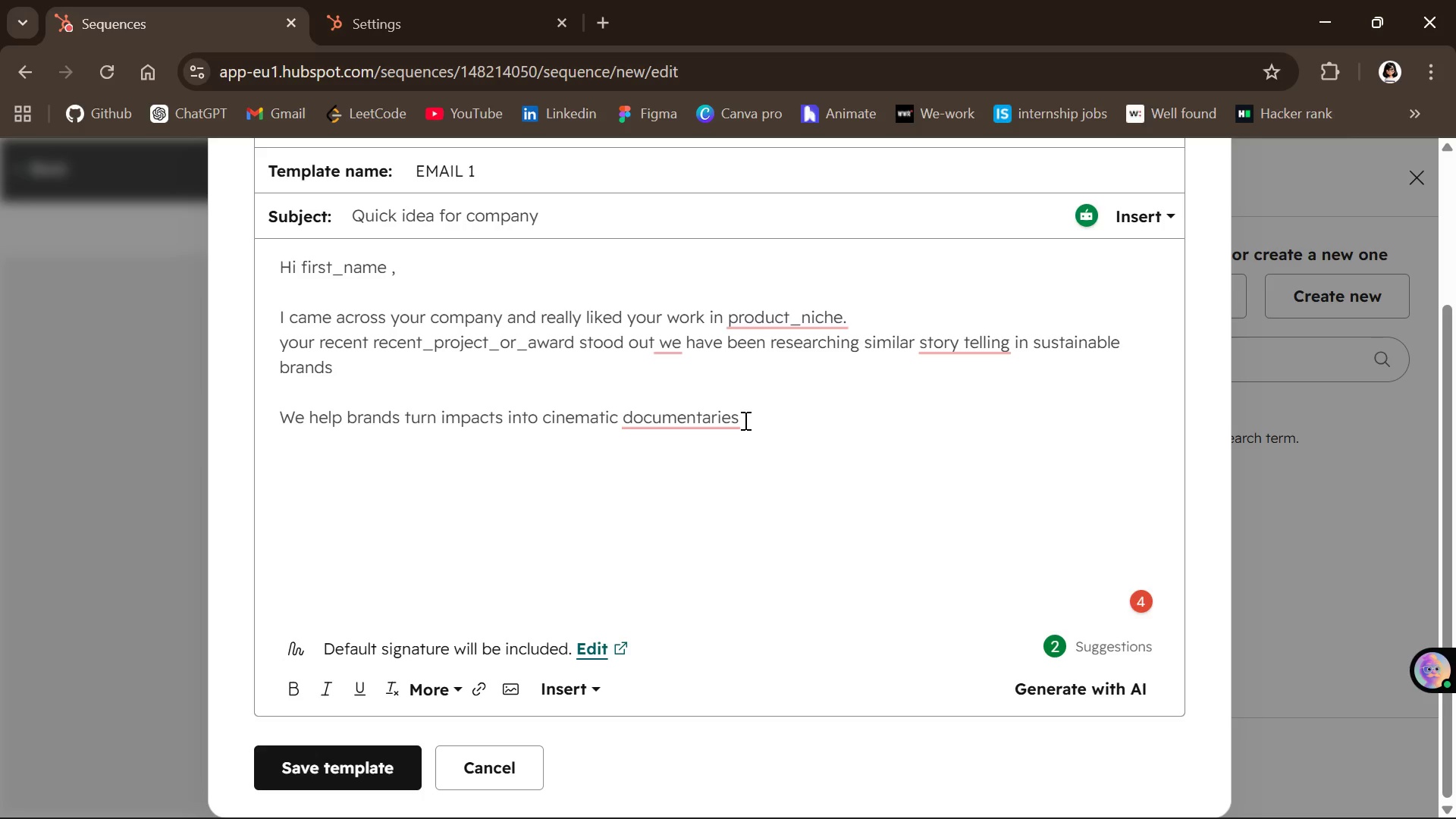 
key(Period)
 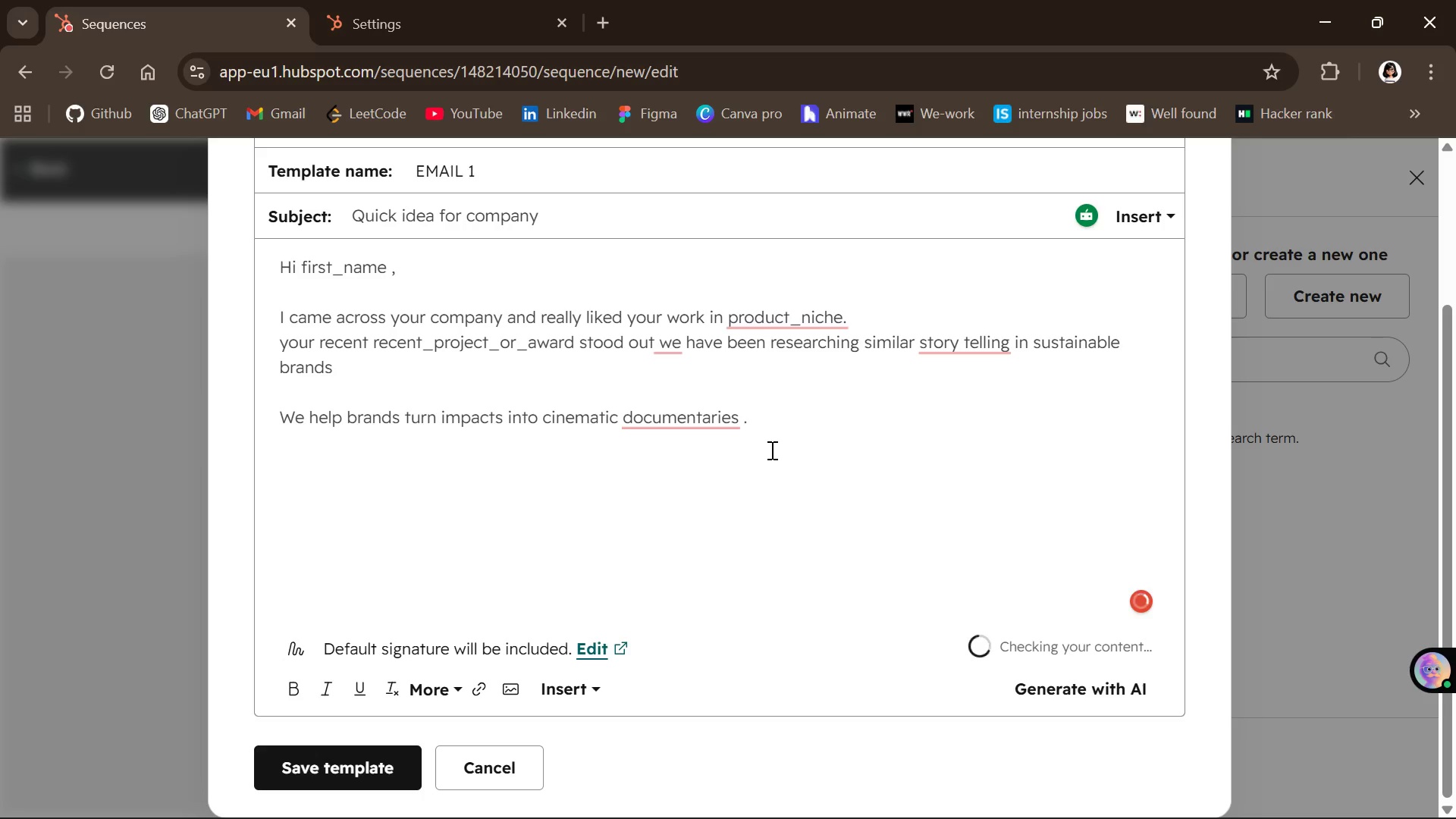 
key(Backspace)
 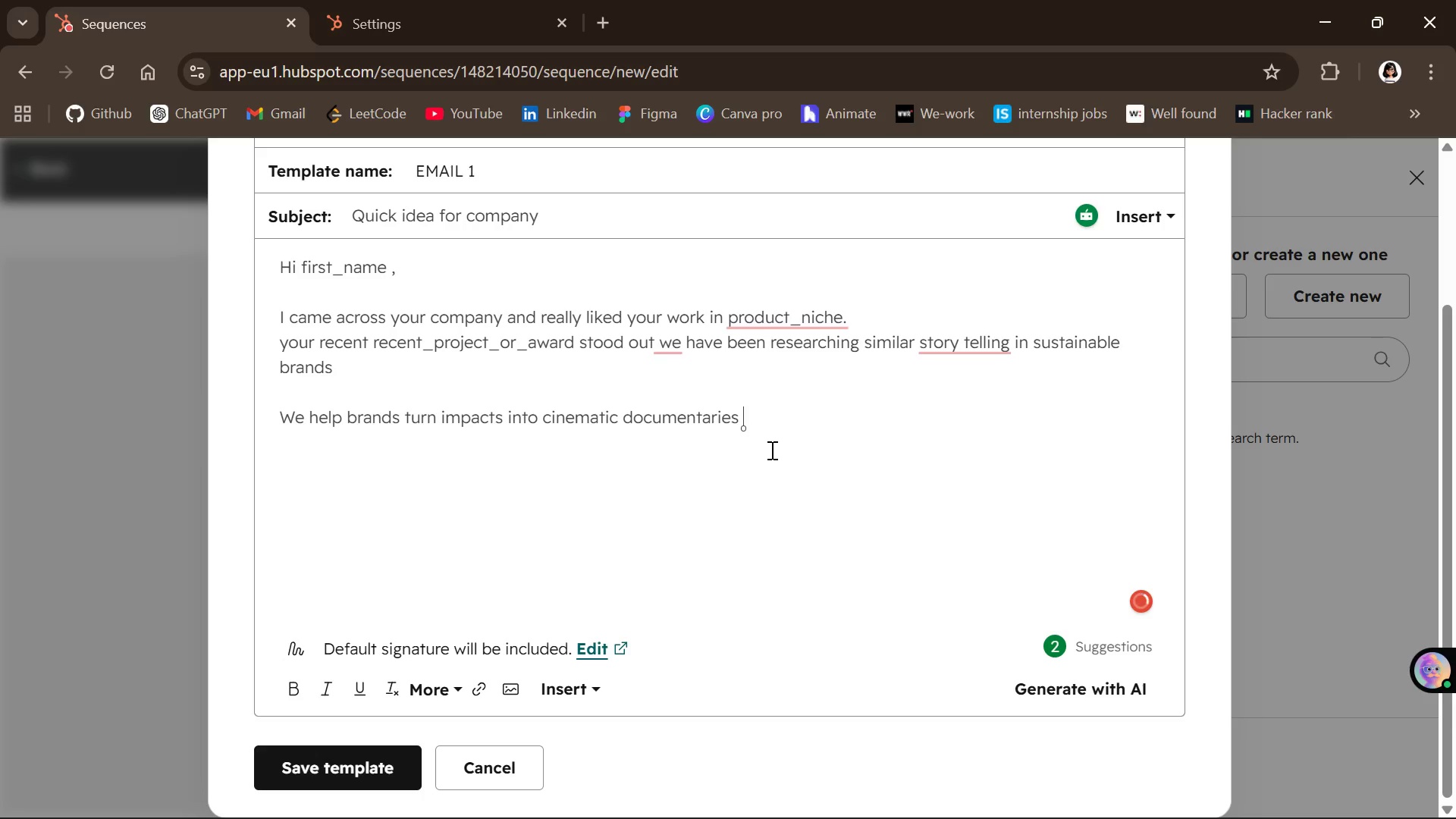 
key(Backspace)
 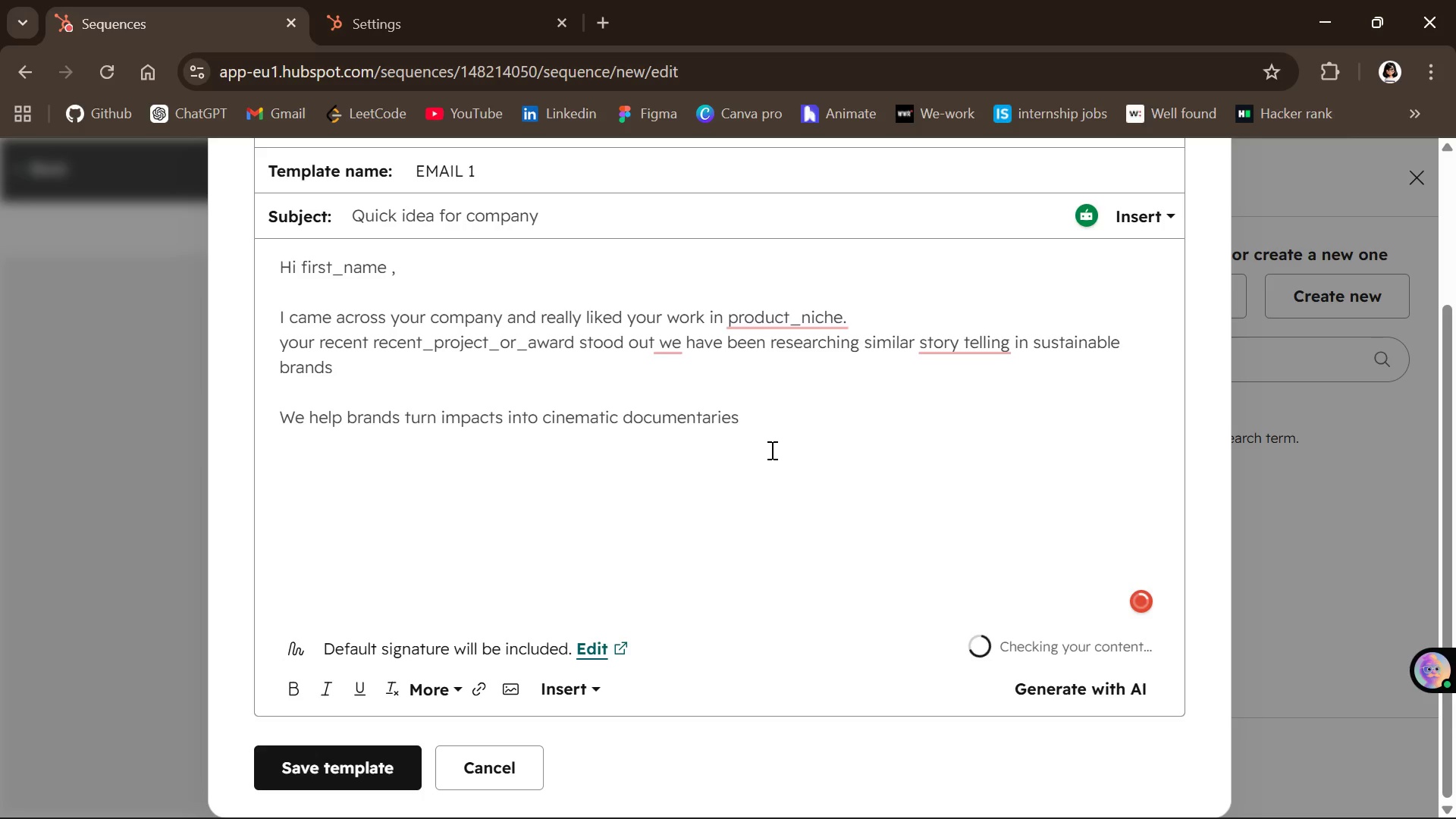 
key(Period)
 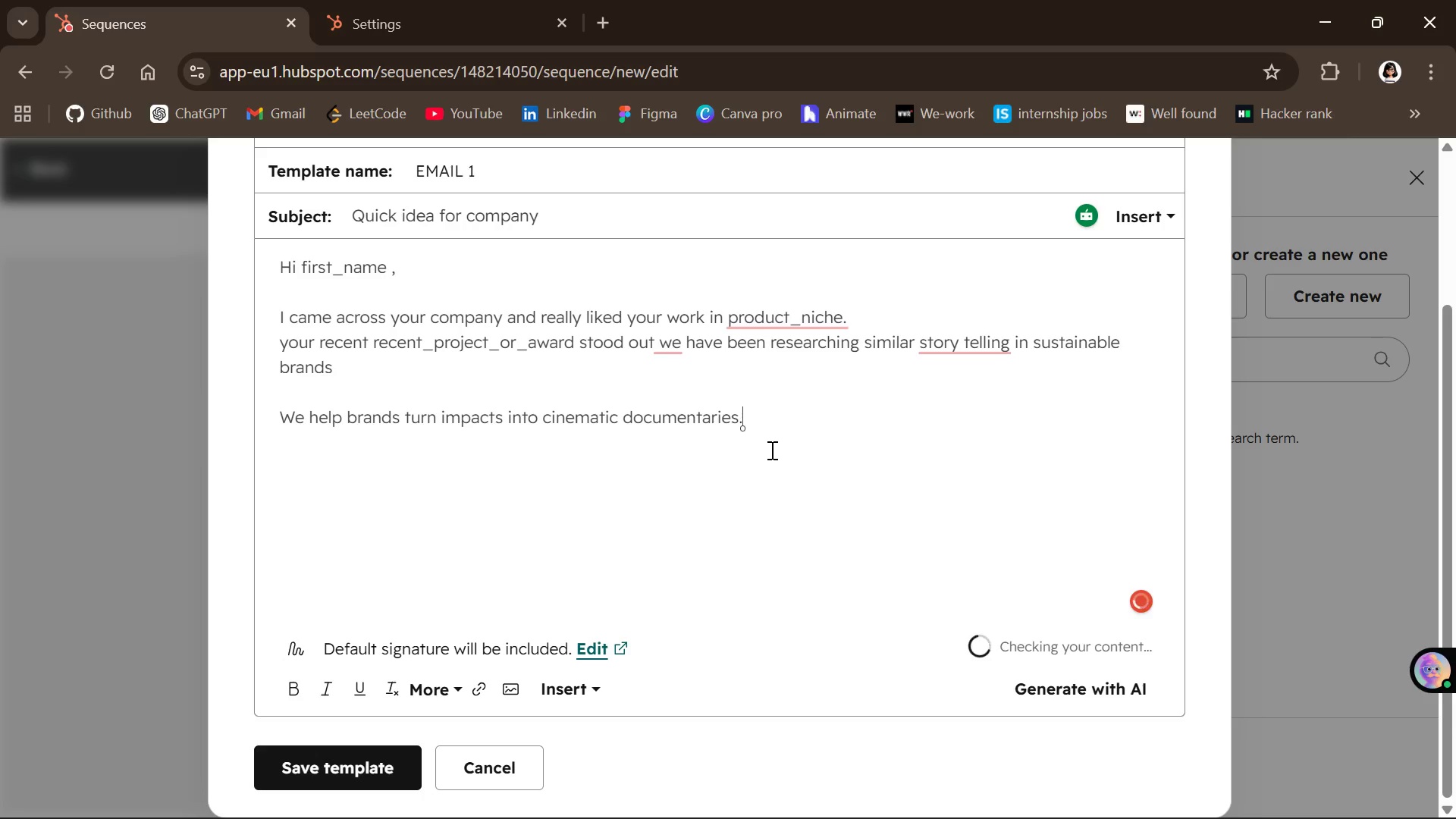 
key(Enter)
 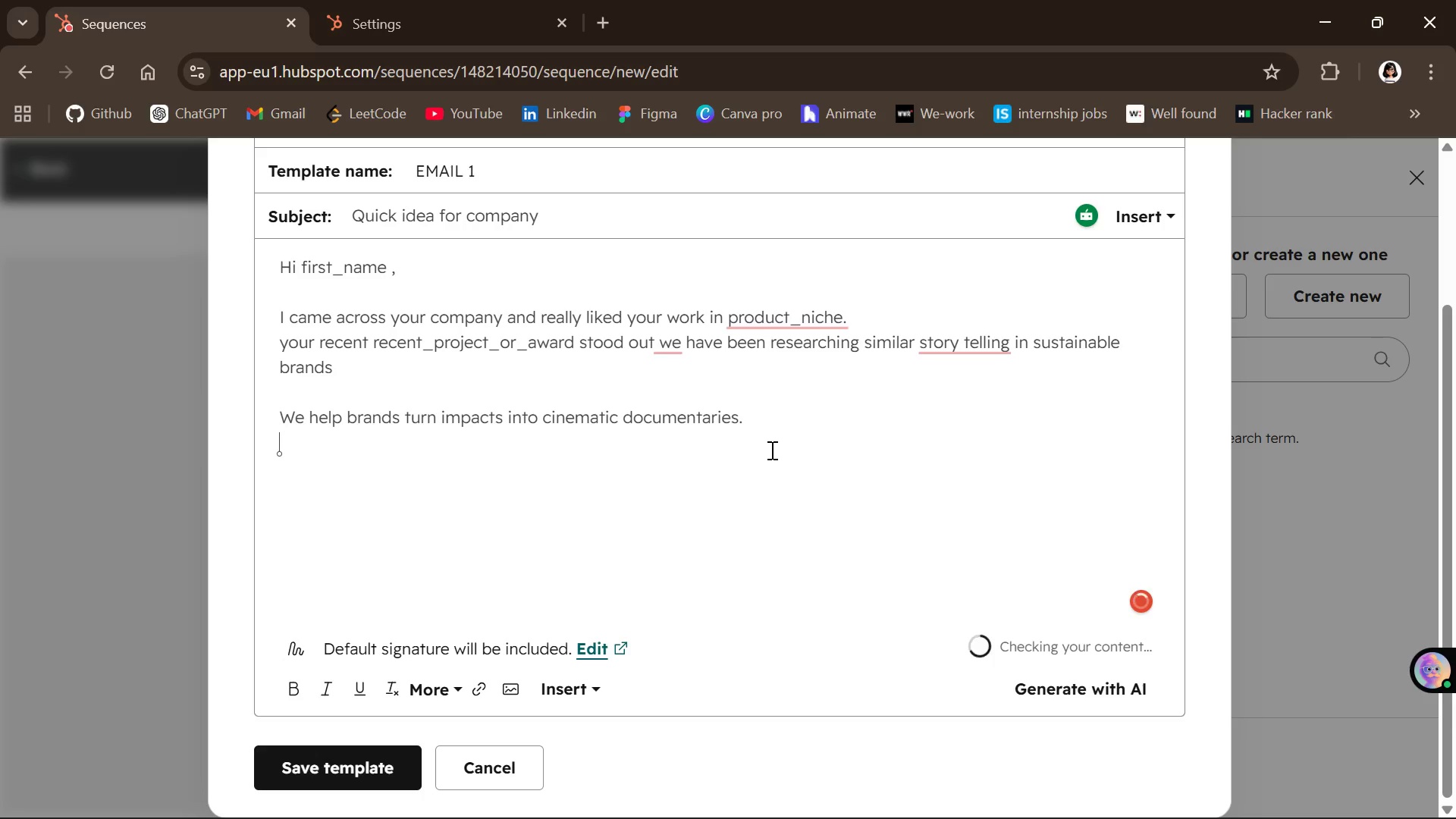 
key(Enter)
 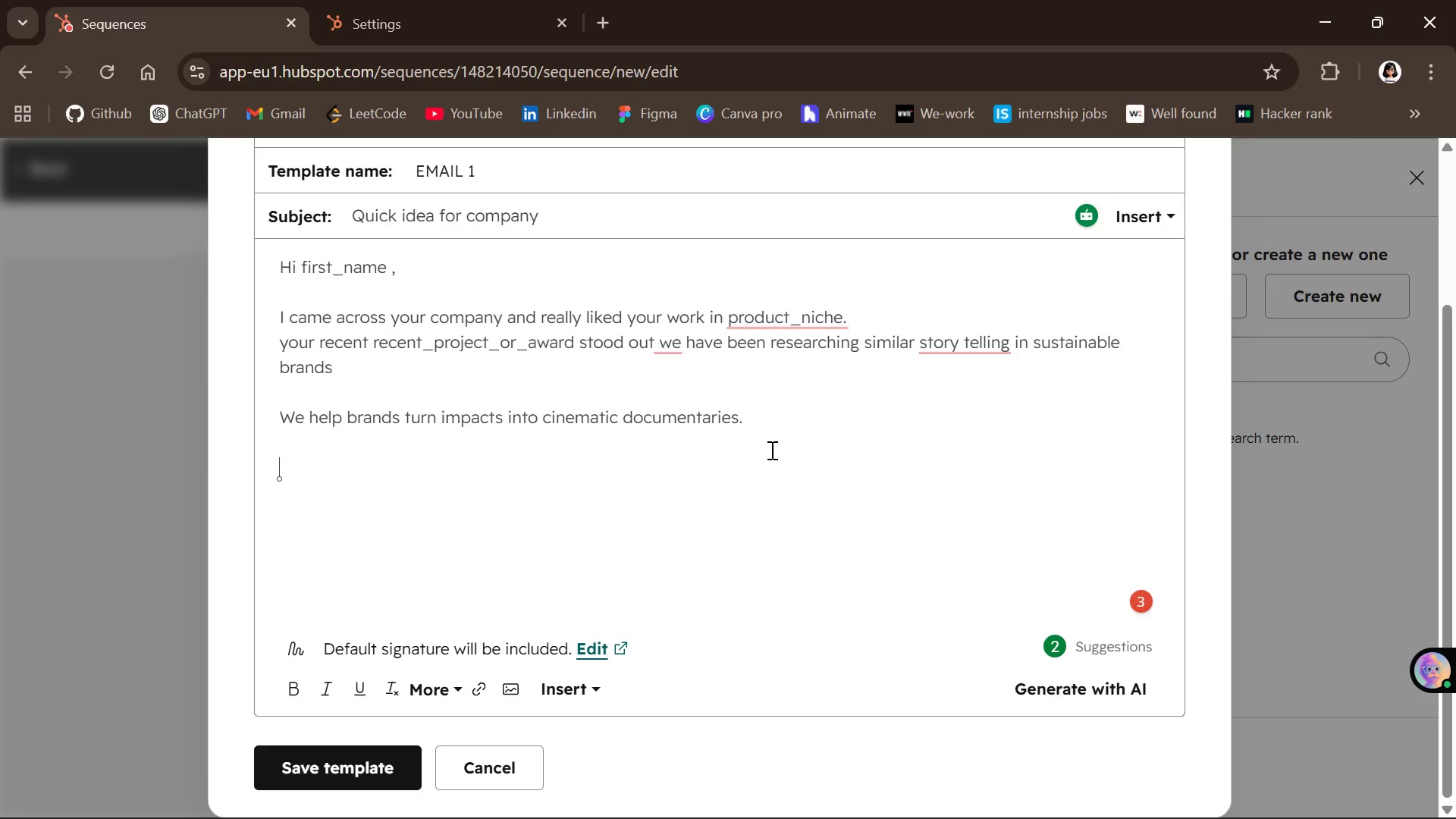 
type(Open to a quick 15 minutes chat?)
 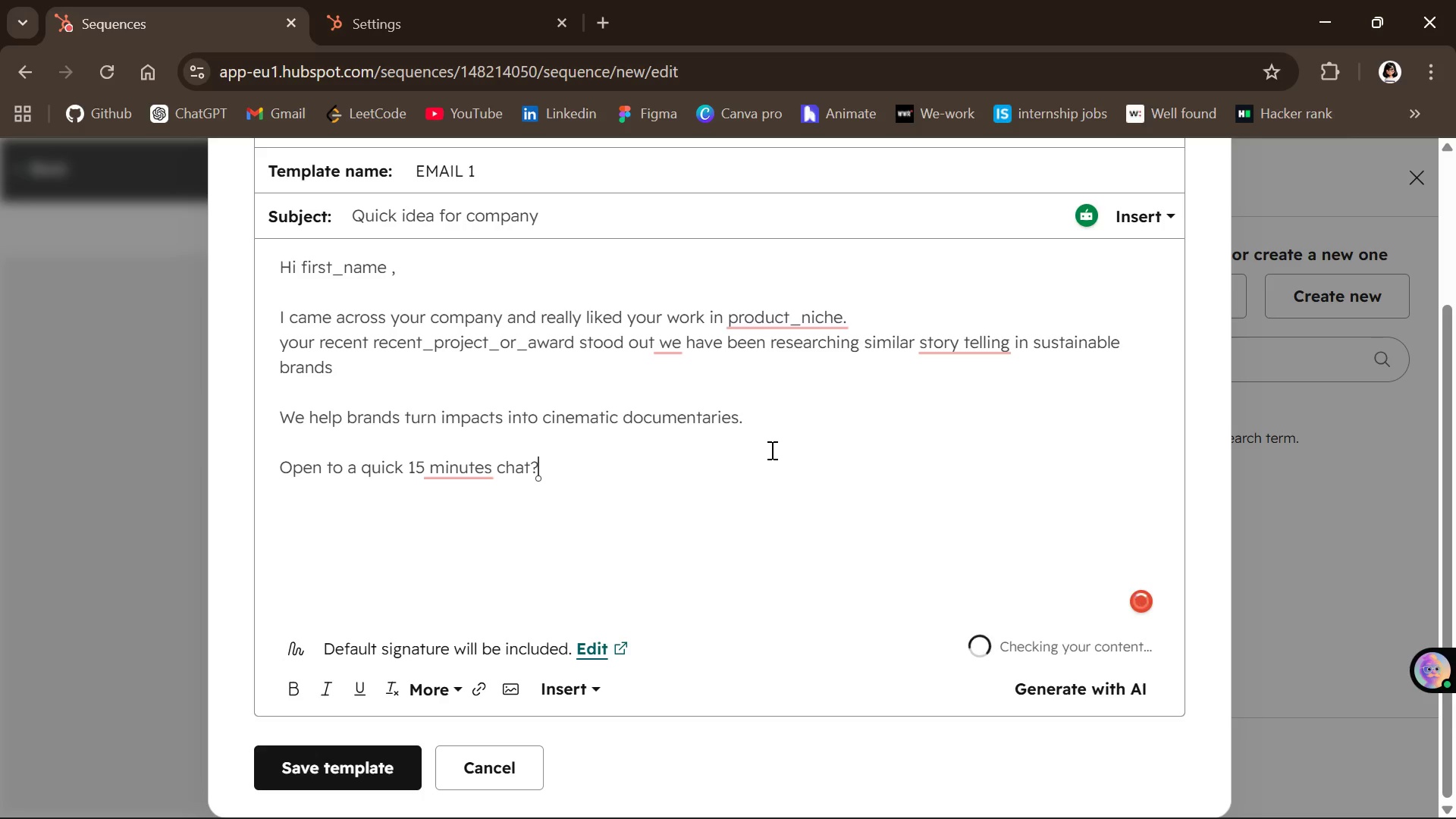 
key(Shift+Enter)
 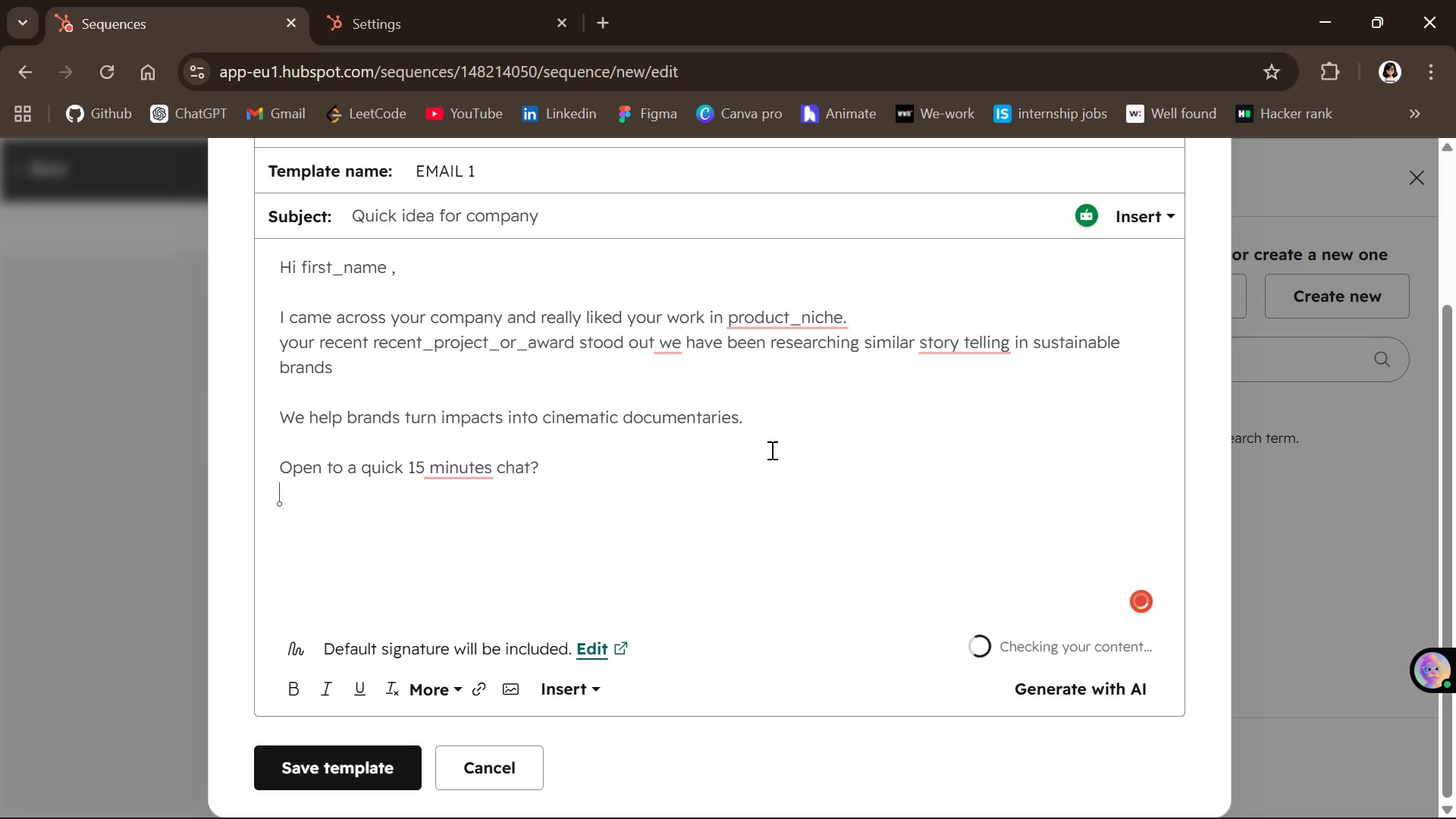 
type( Verdant Vision Media)
 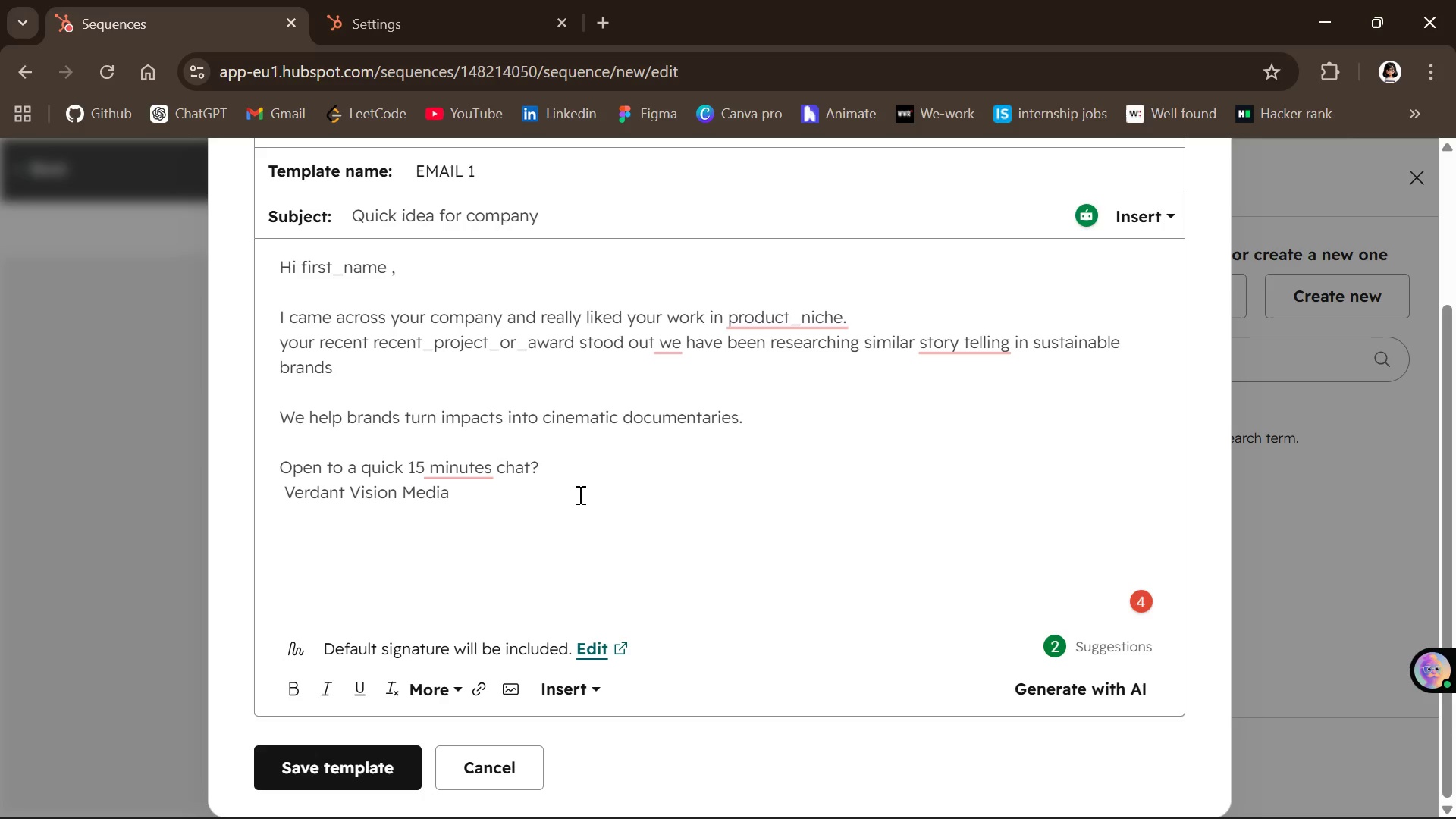 
wait(5.22)
 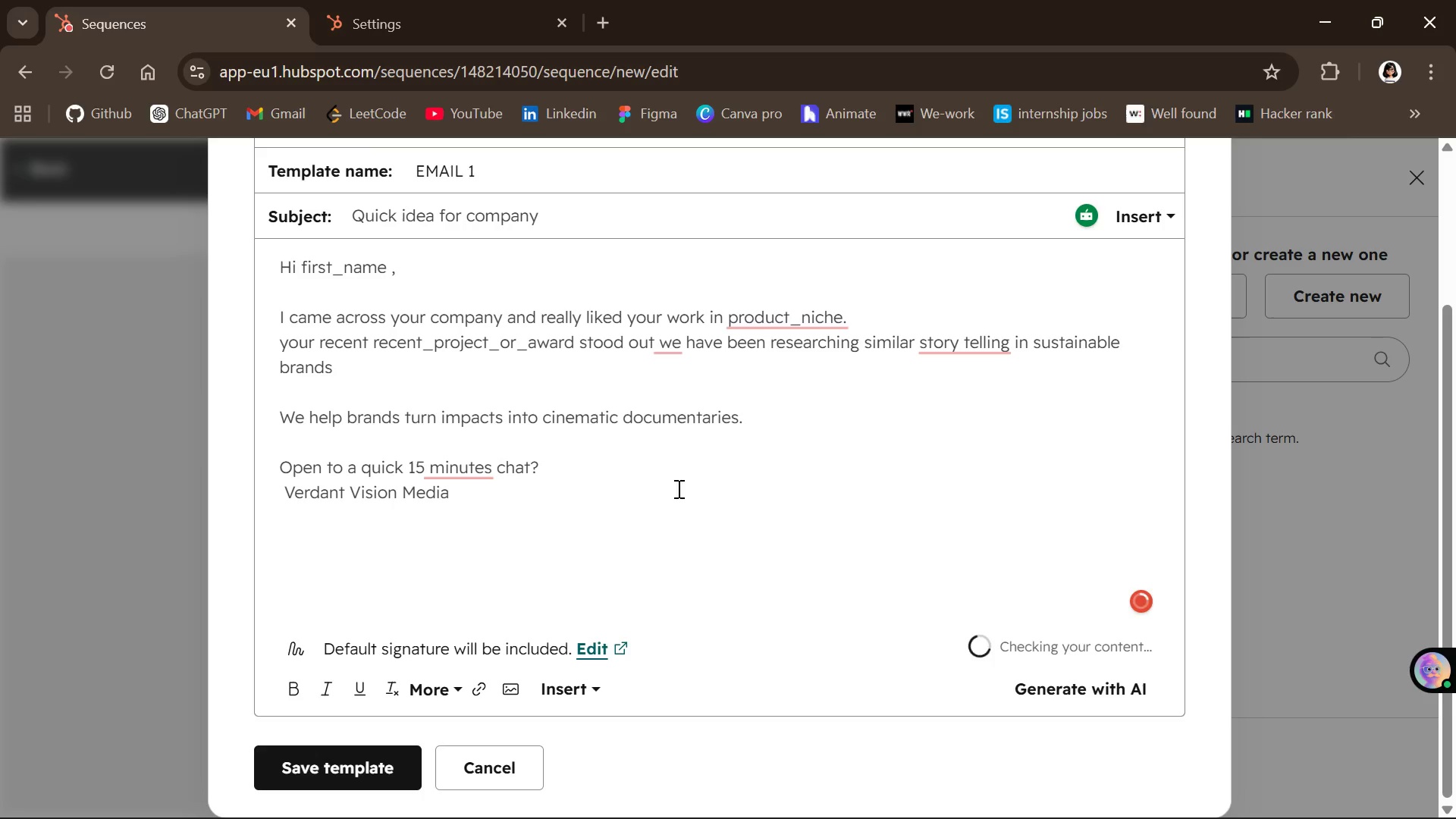 
left_click([378, 755])
 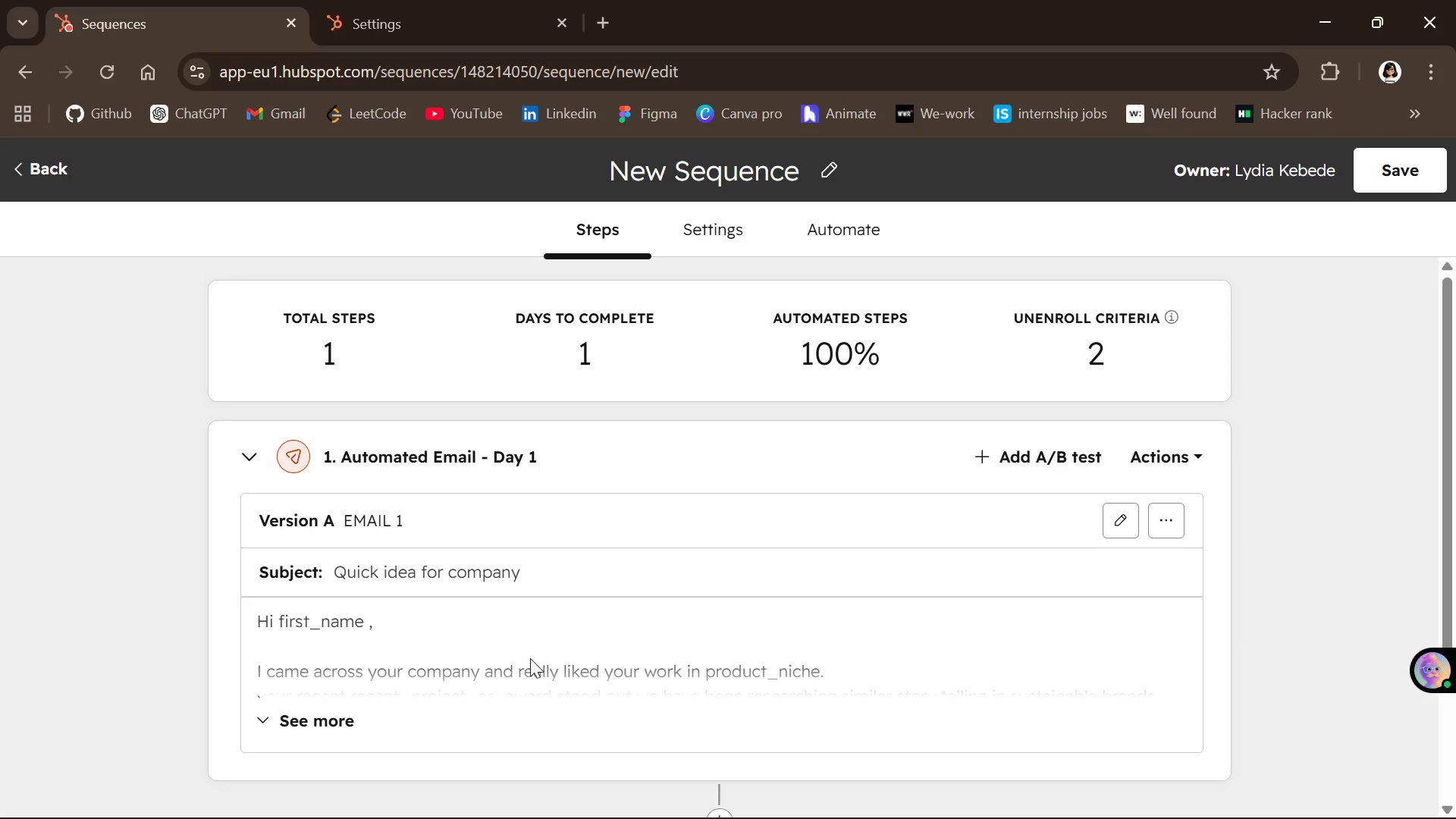 
wait(8.14)
 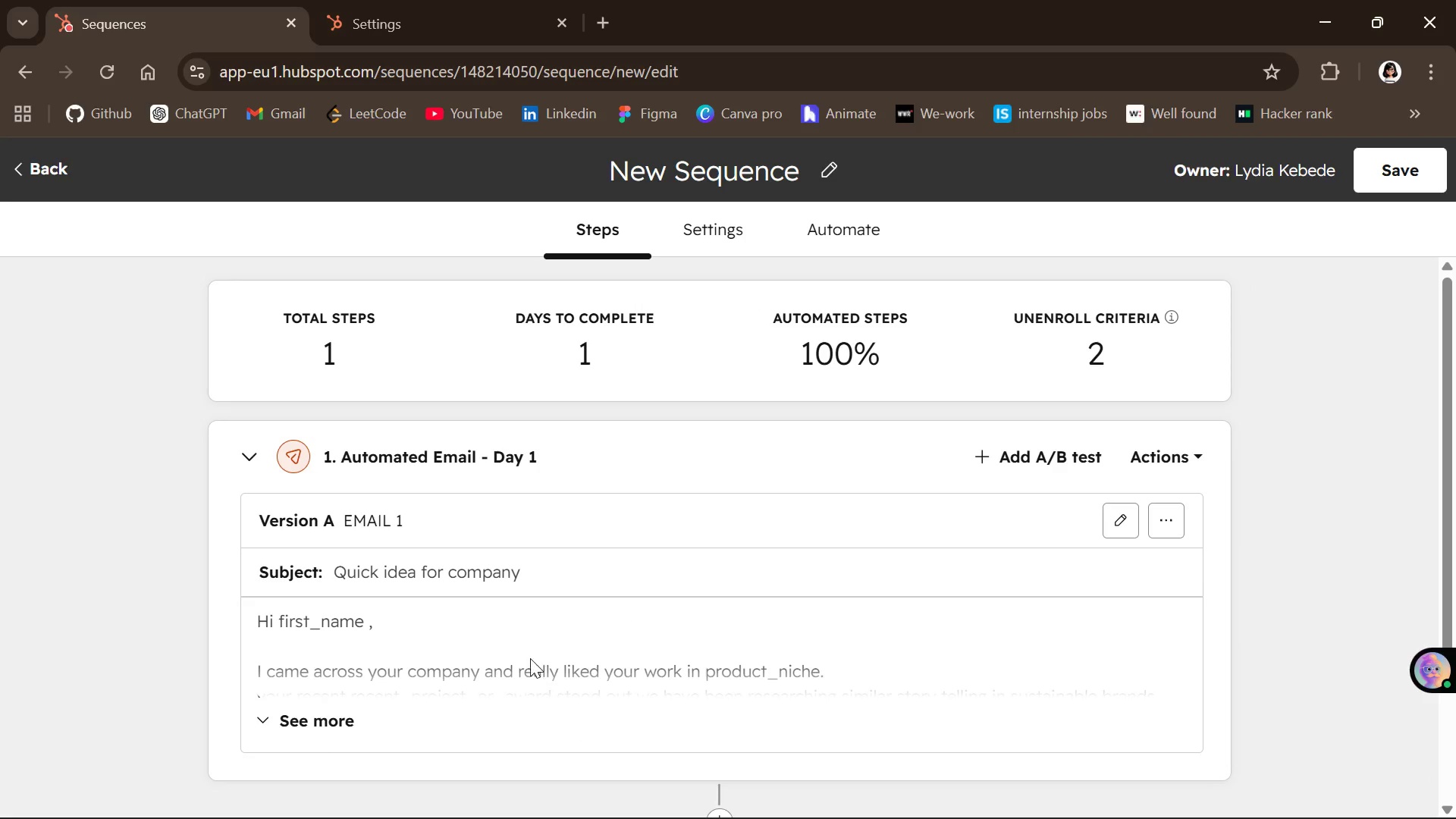 
left_click([714, 661])
 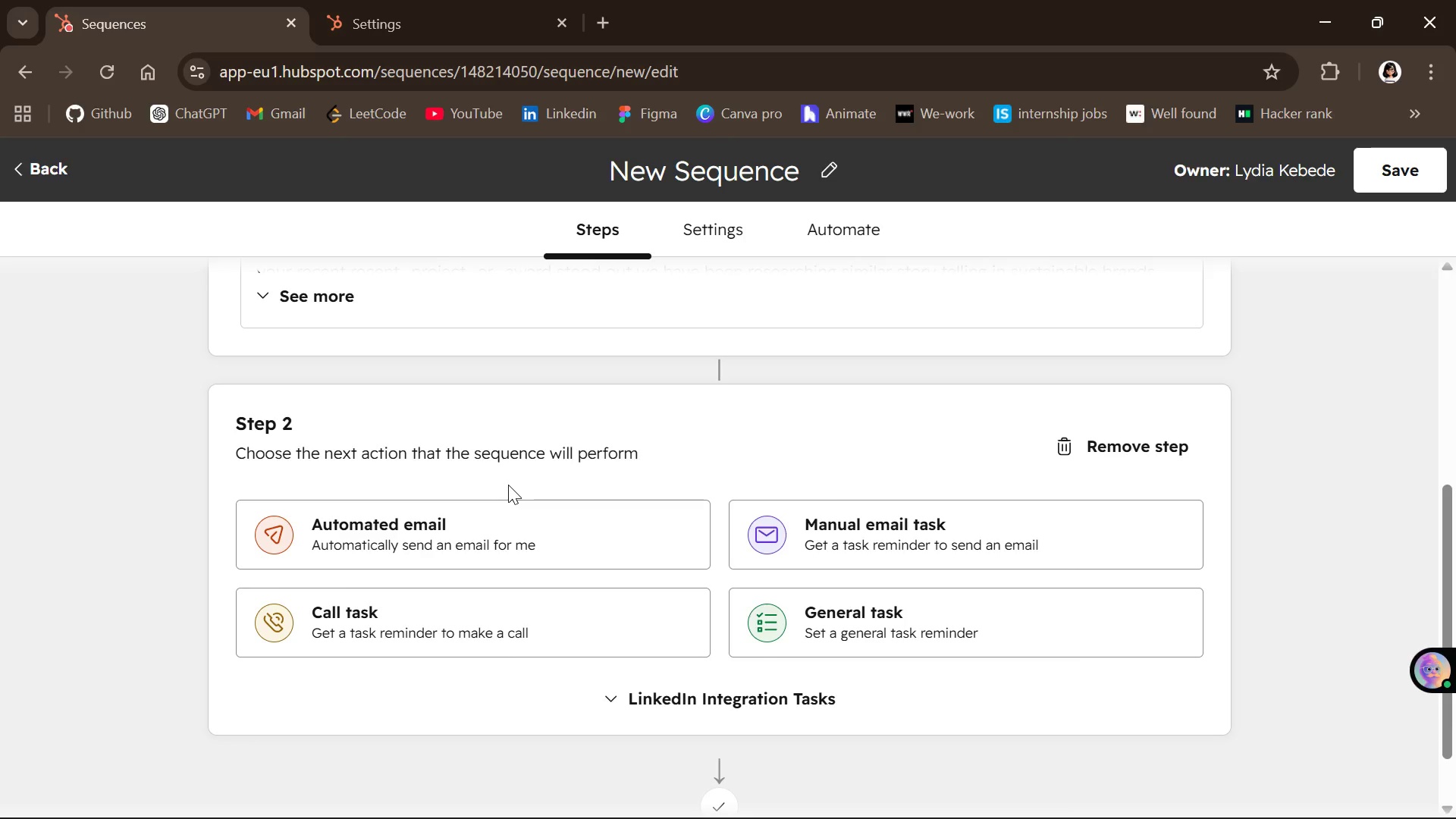 
wait(166.48)
 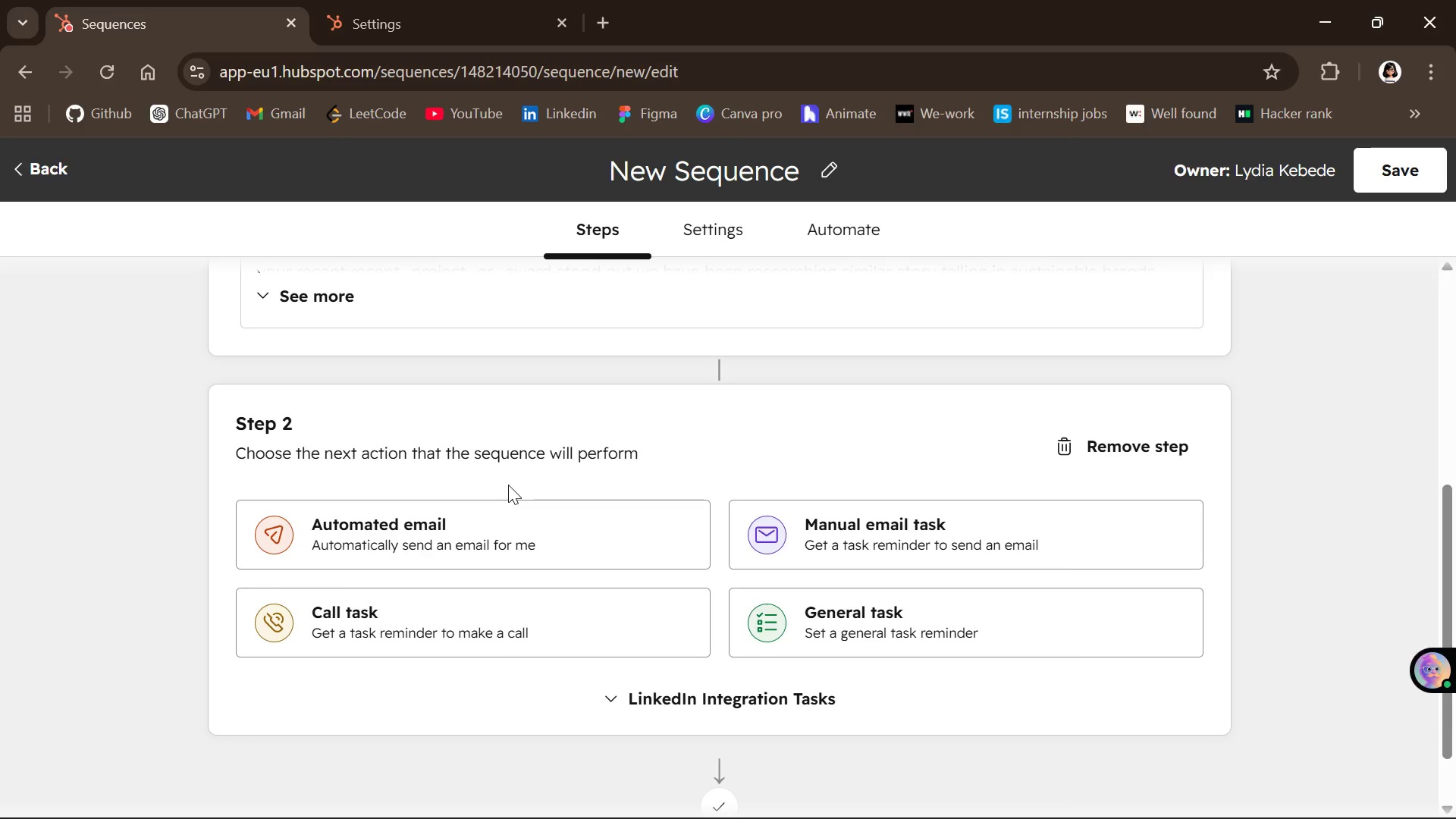 
left_click([425, 535])
 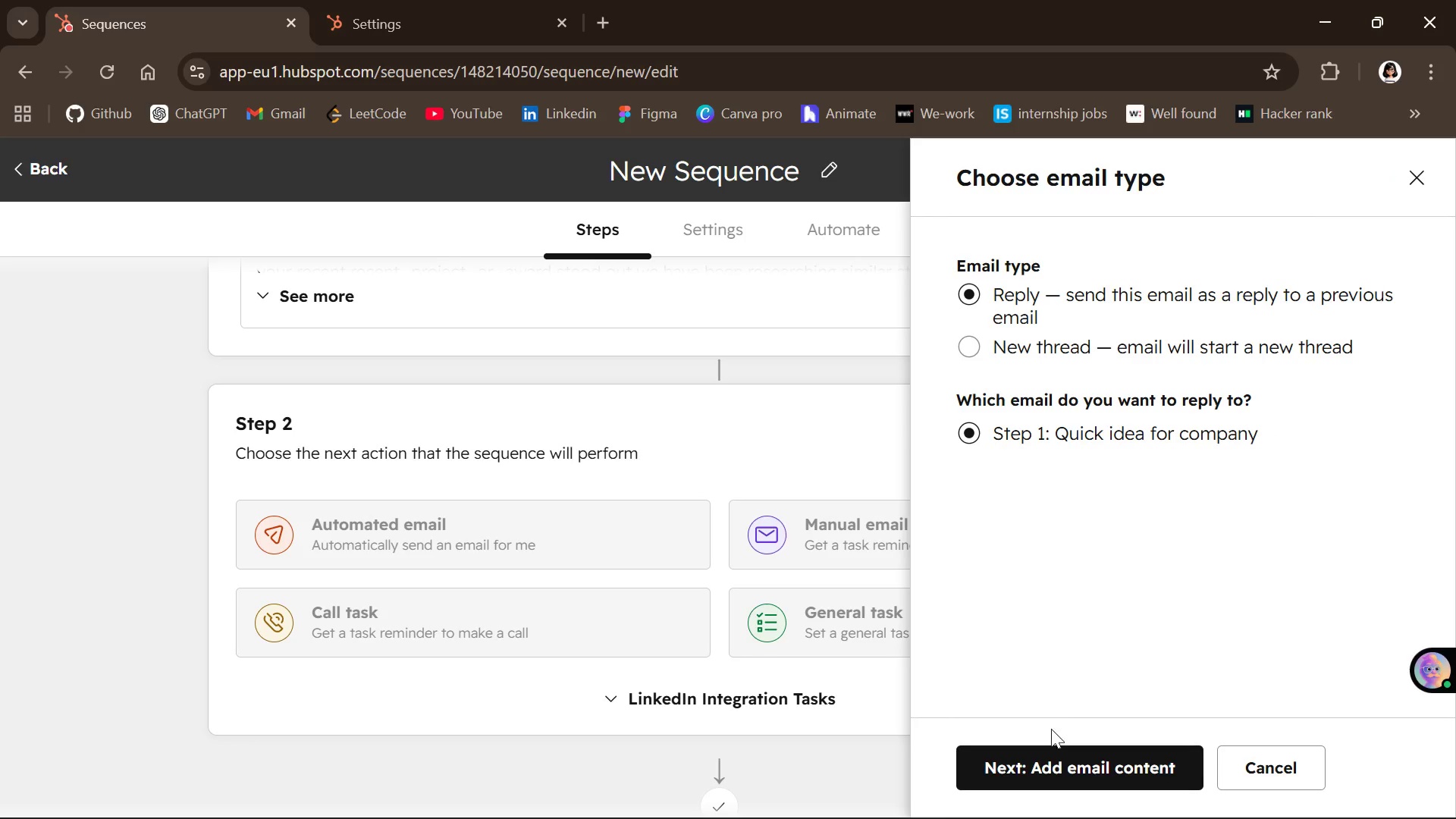 
left_click([1054, 746])
 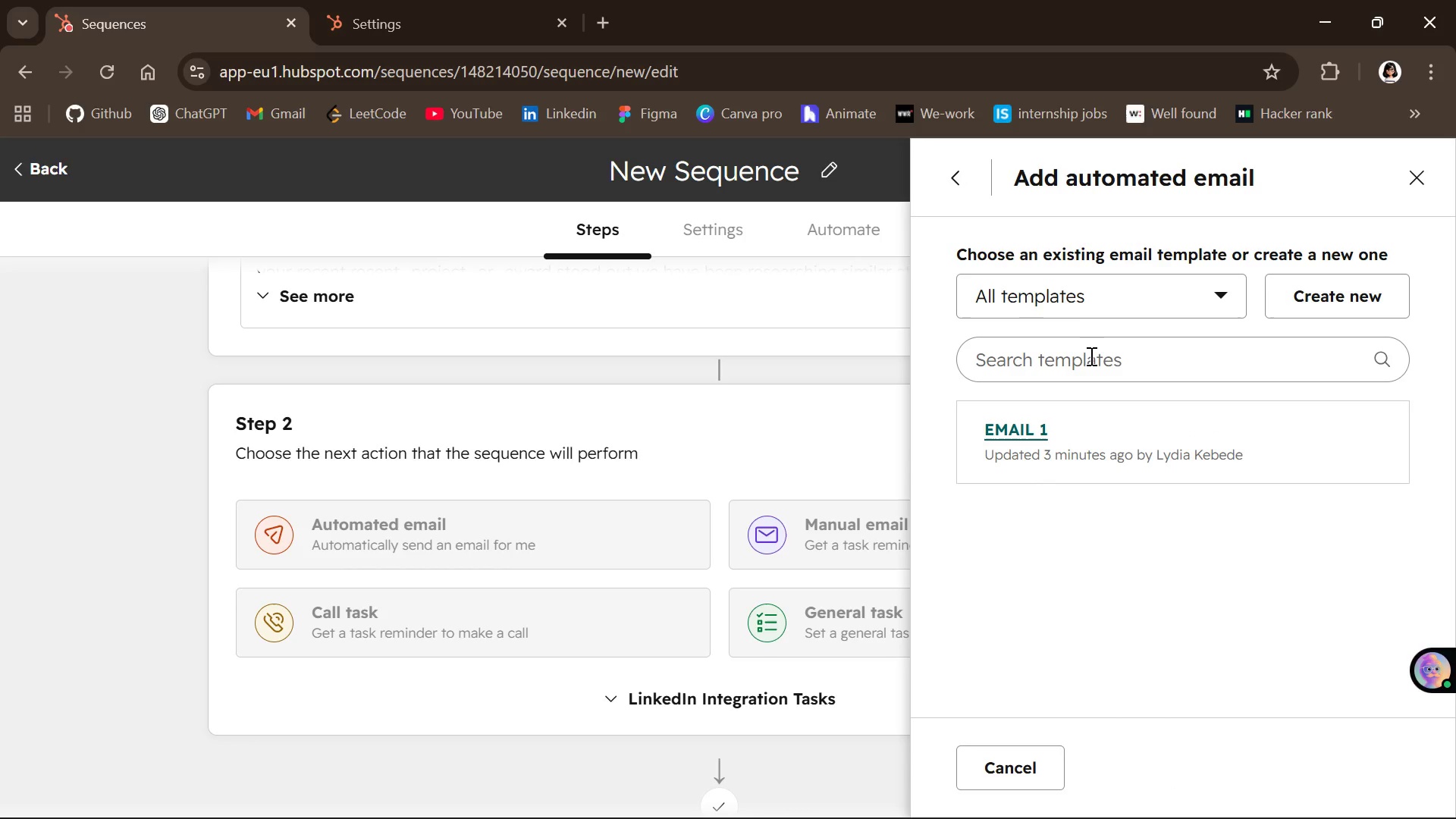 
wait(10.47)
 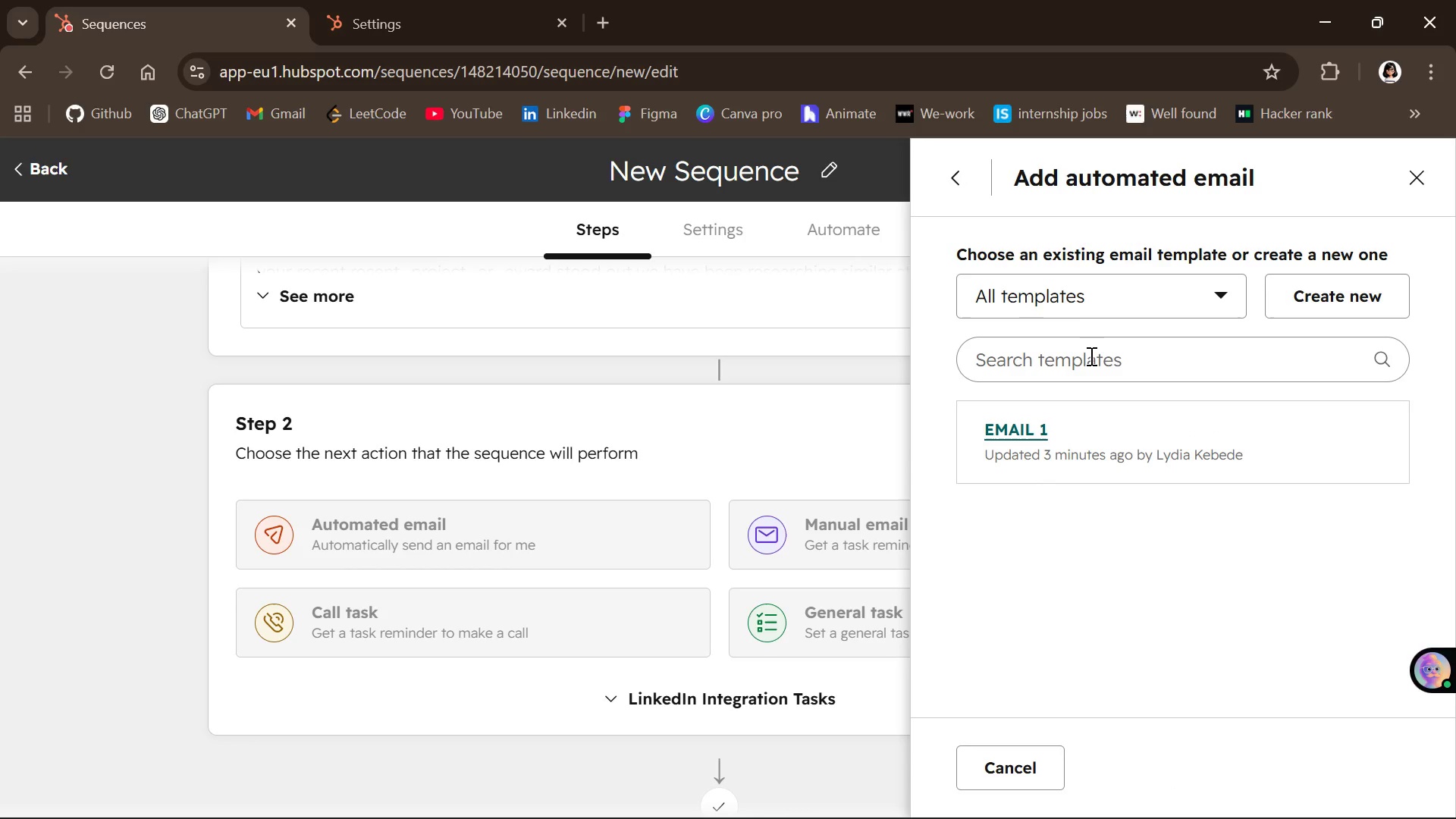 
left_click([1294, 290])
 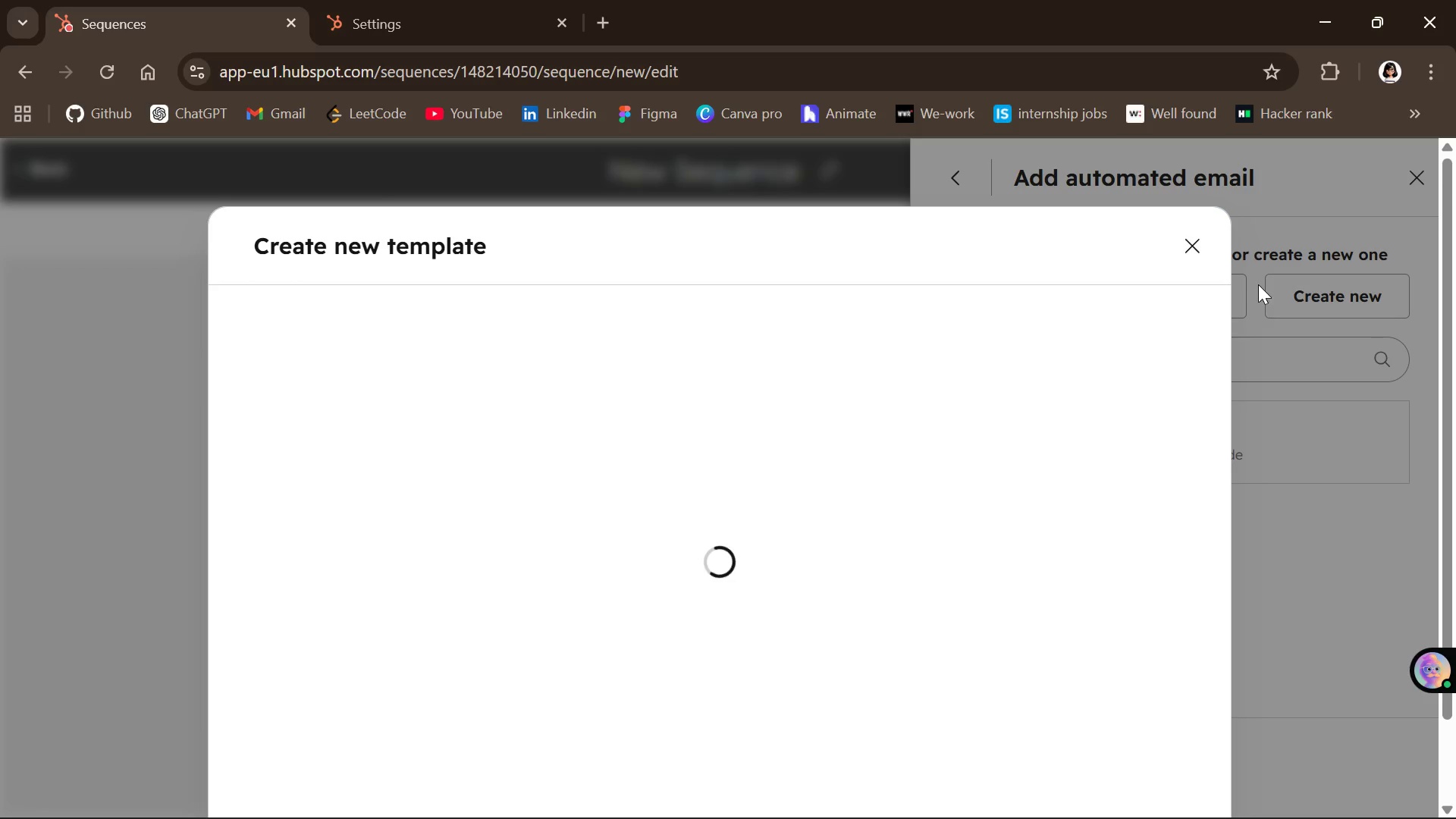 
mouse_move([754, 464])
 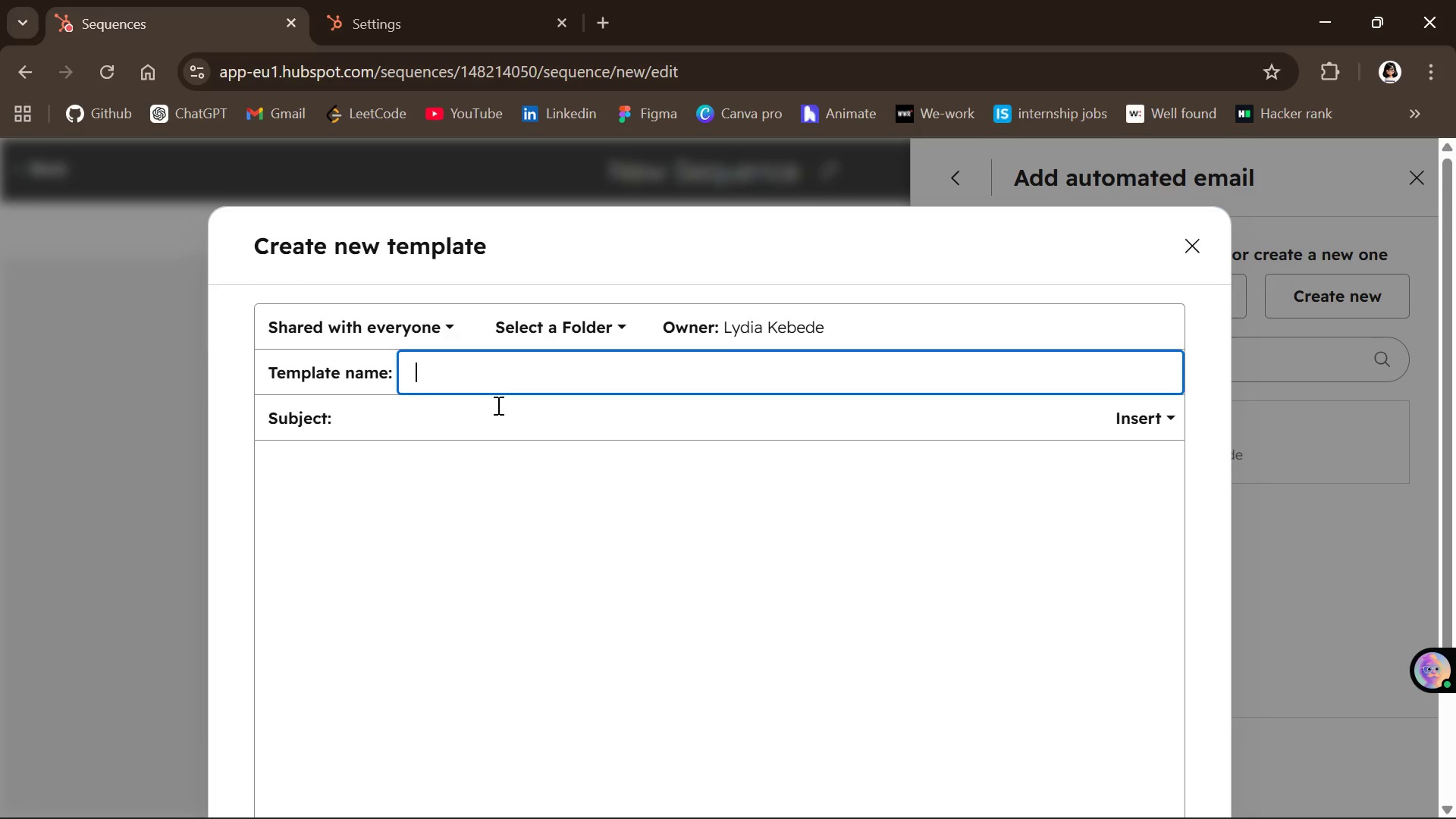 
type(EMAIL 2)
 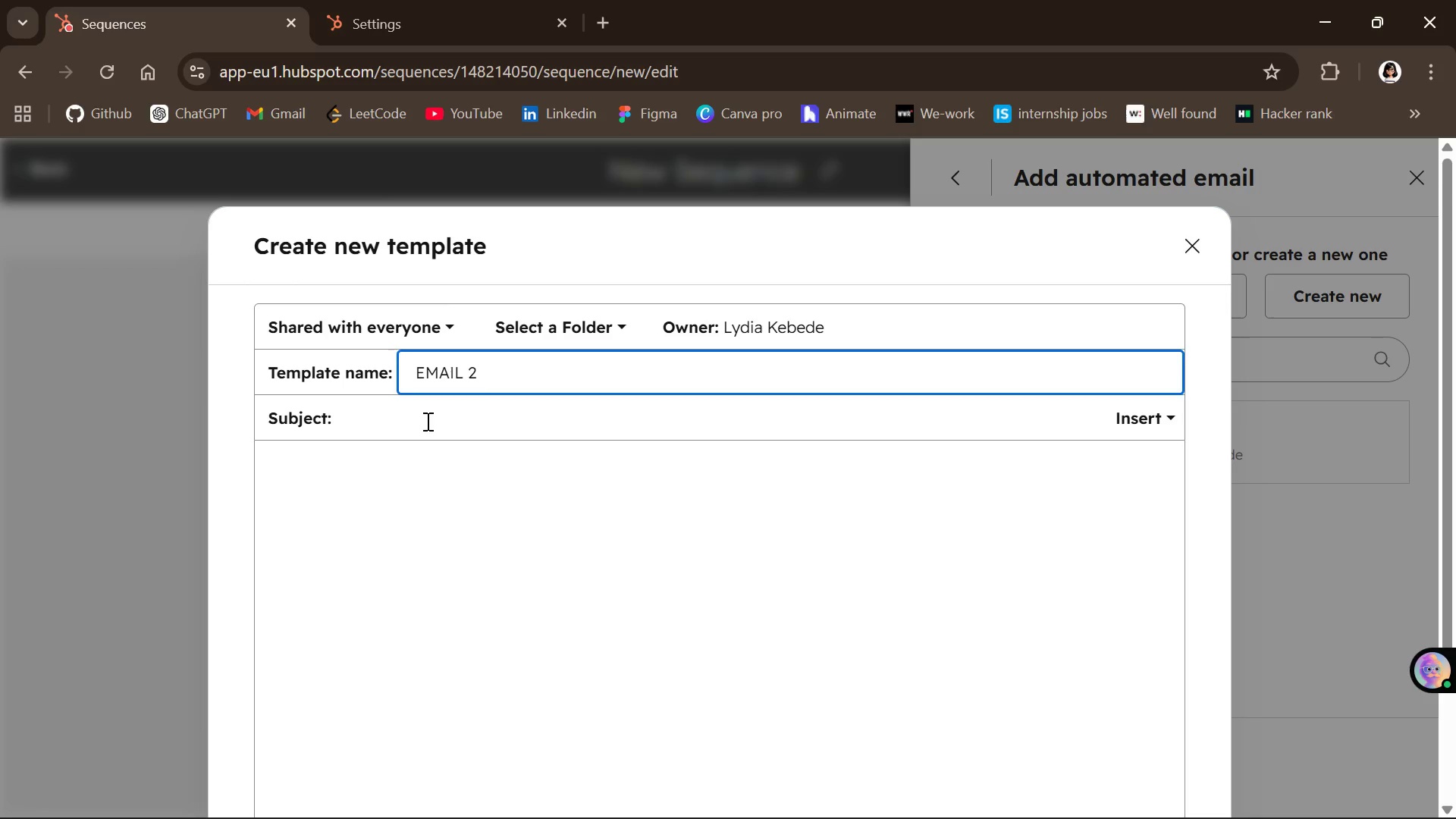 
left_click([426, 421])
 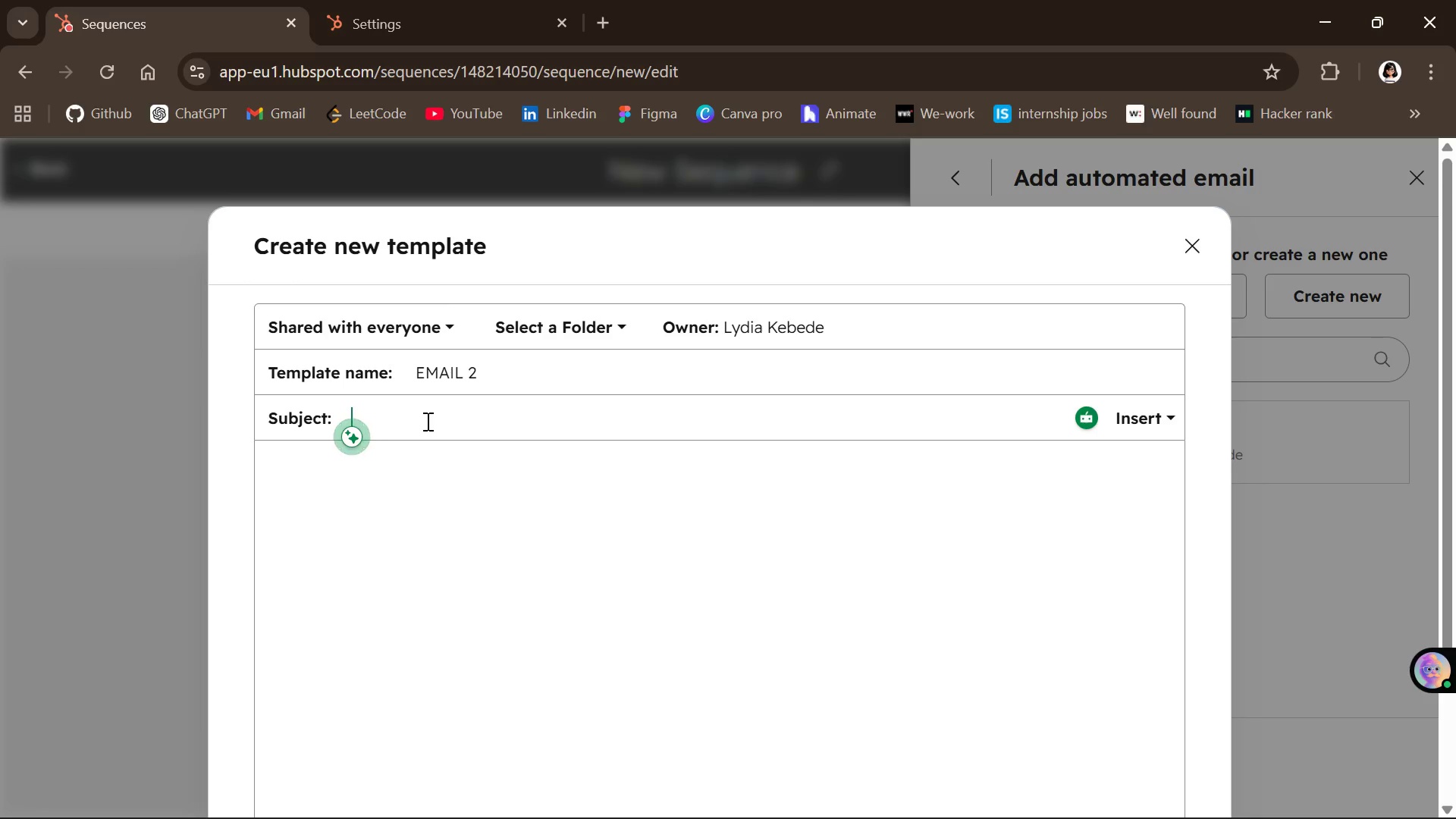 
type(A story )
 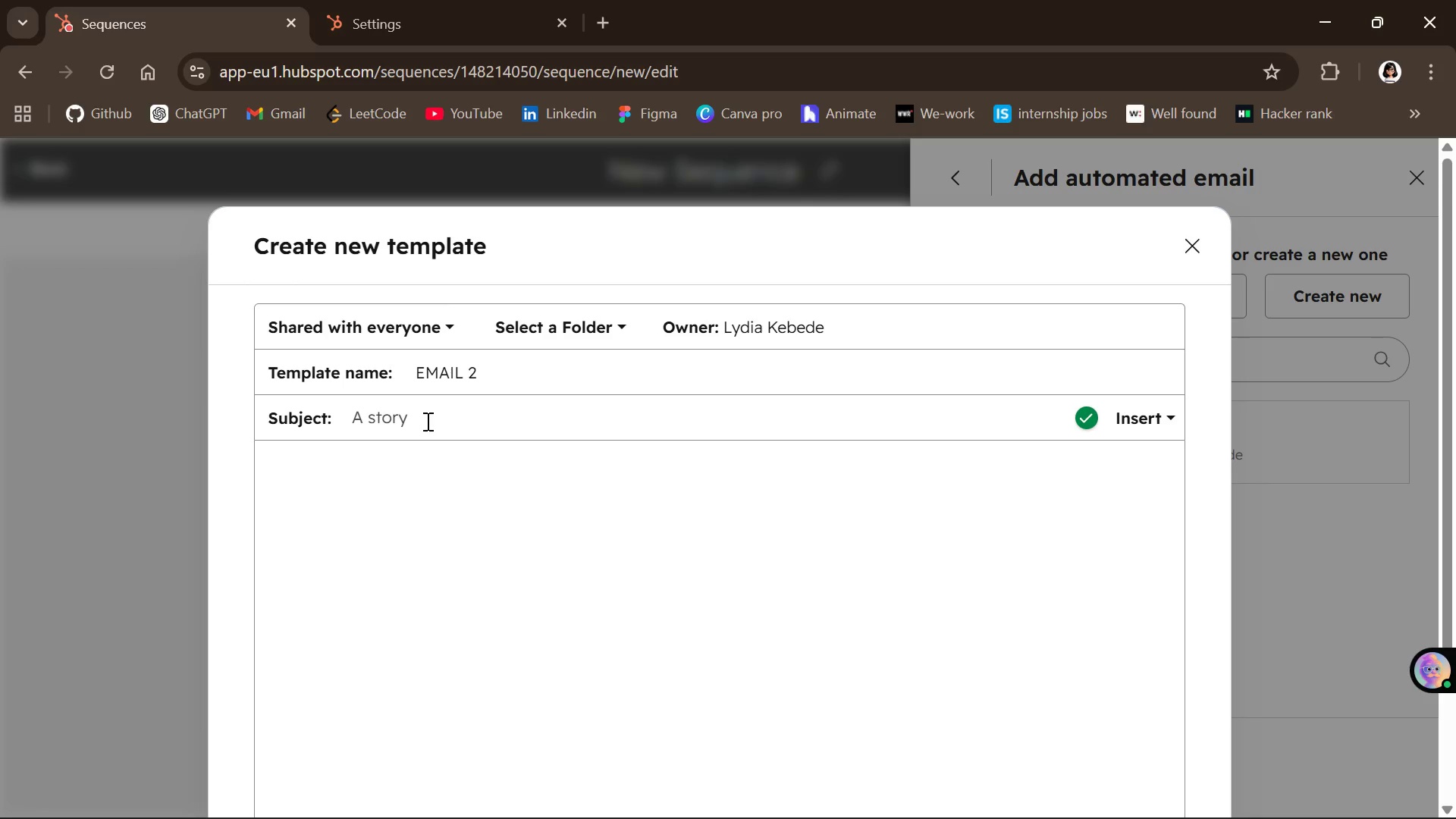 
type(telling idea )
 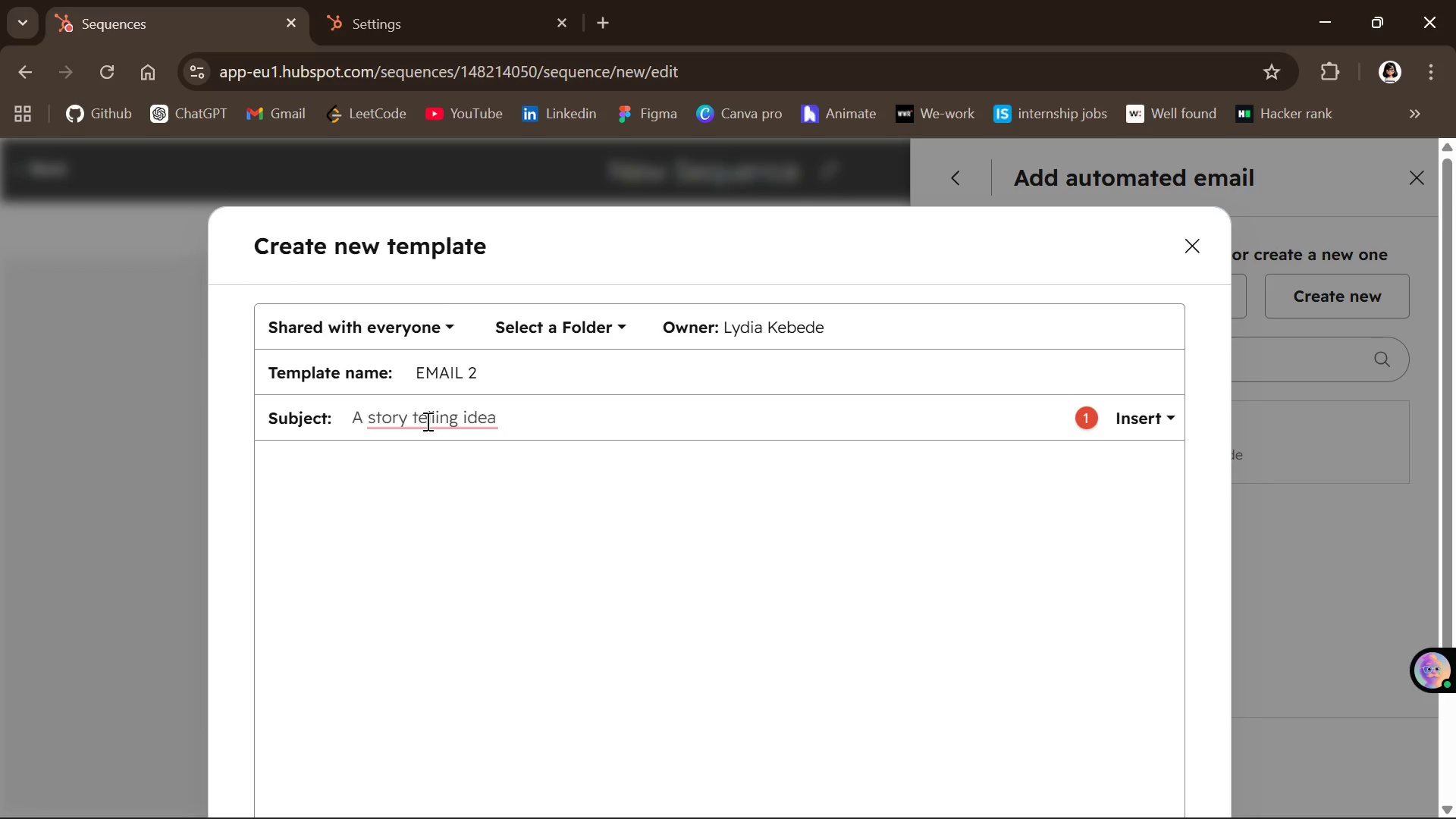 
type(for company)
 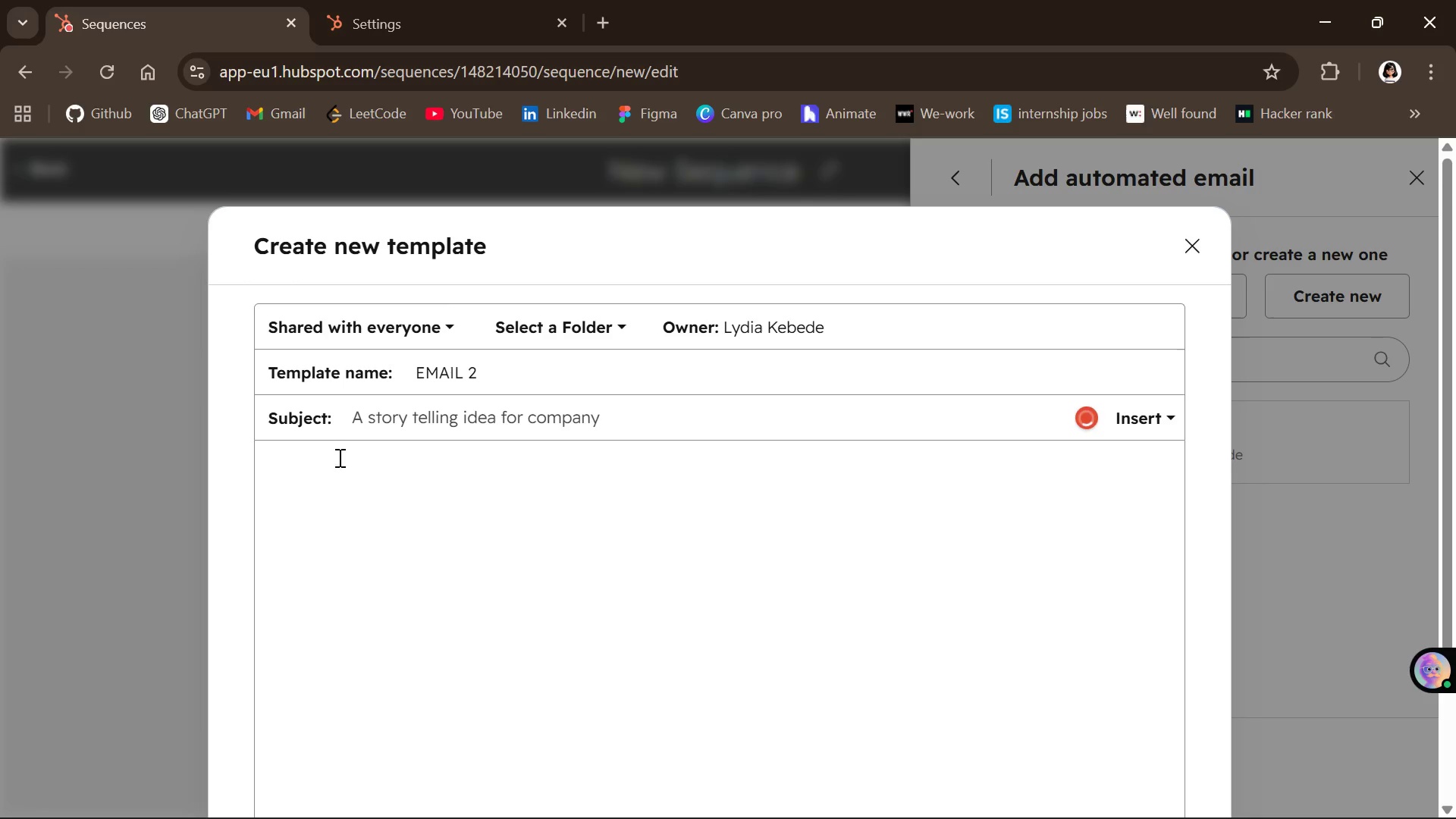 
left_click([335, 461])
 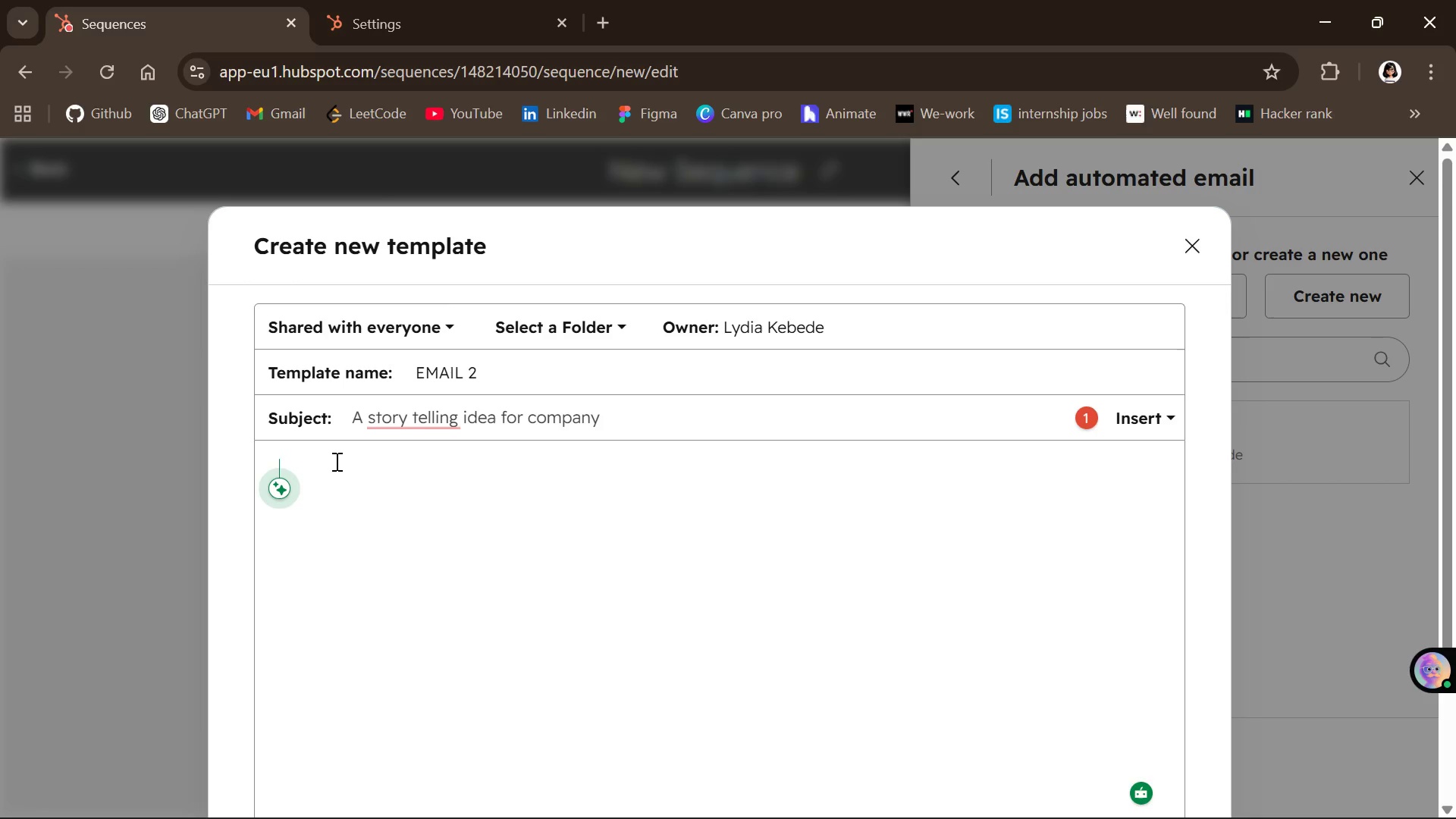 
type(Hi first_name )
key(Backspace)
type(,)
 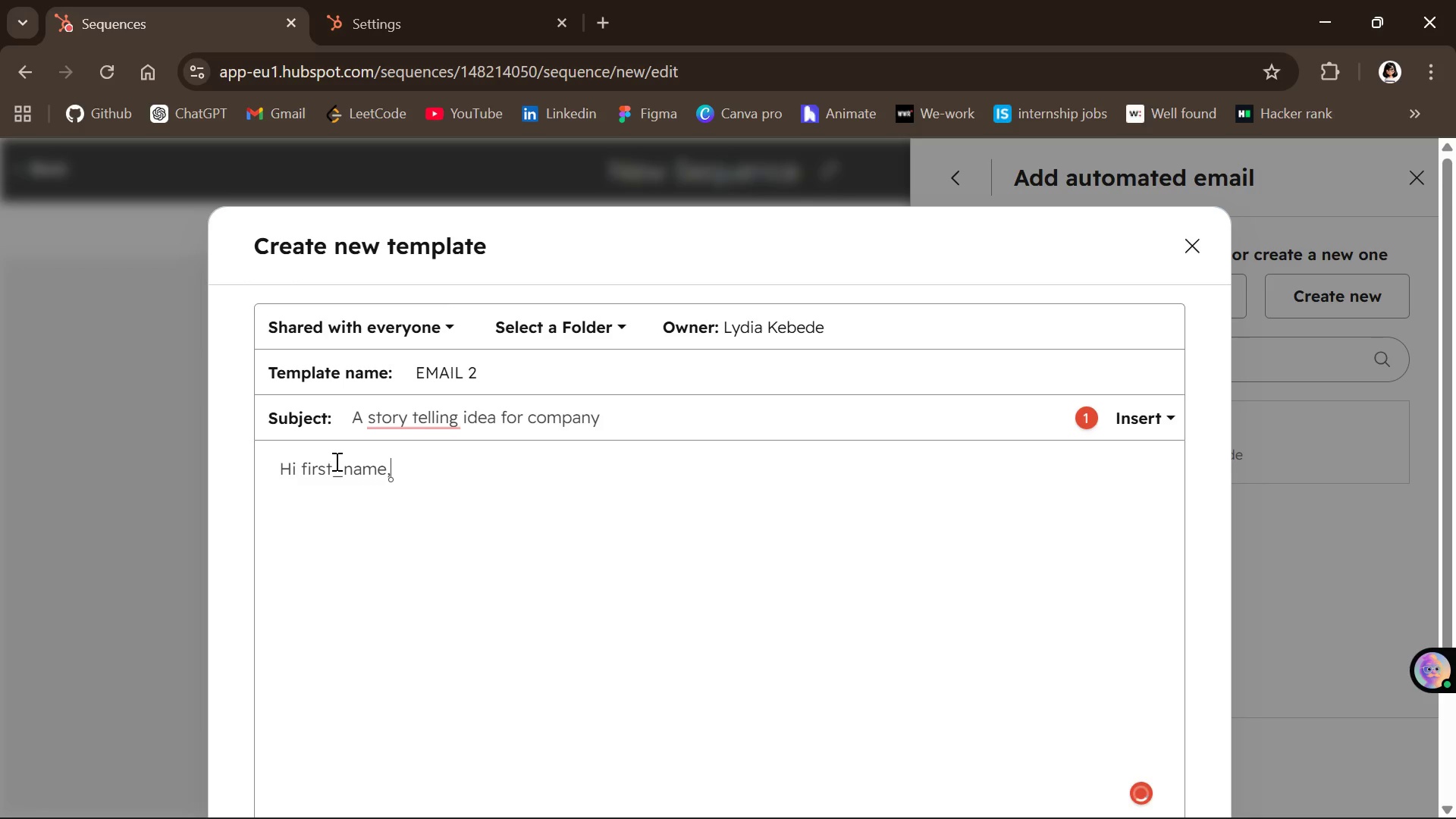 
key(Shift+Enter)
 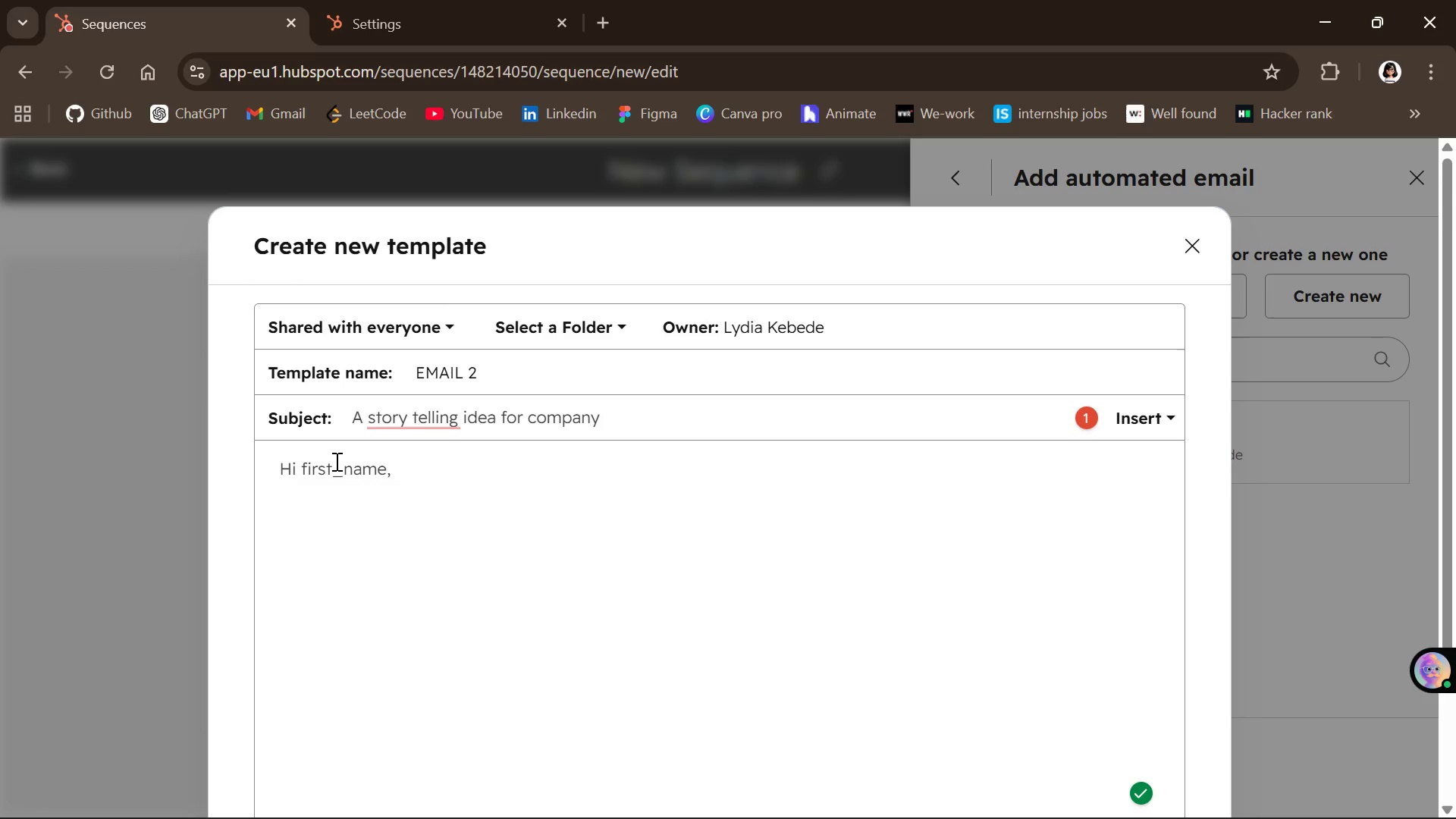 
type(Following up I a)
key(Backspace)
type(was thinking )
 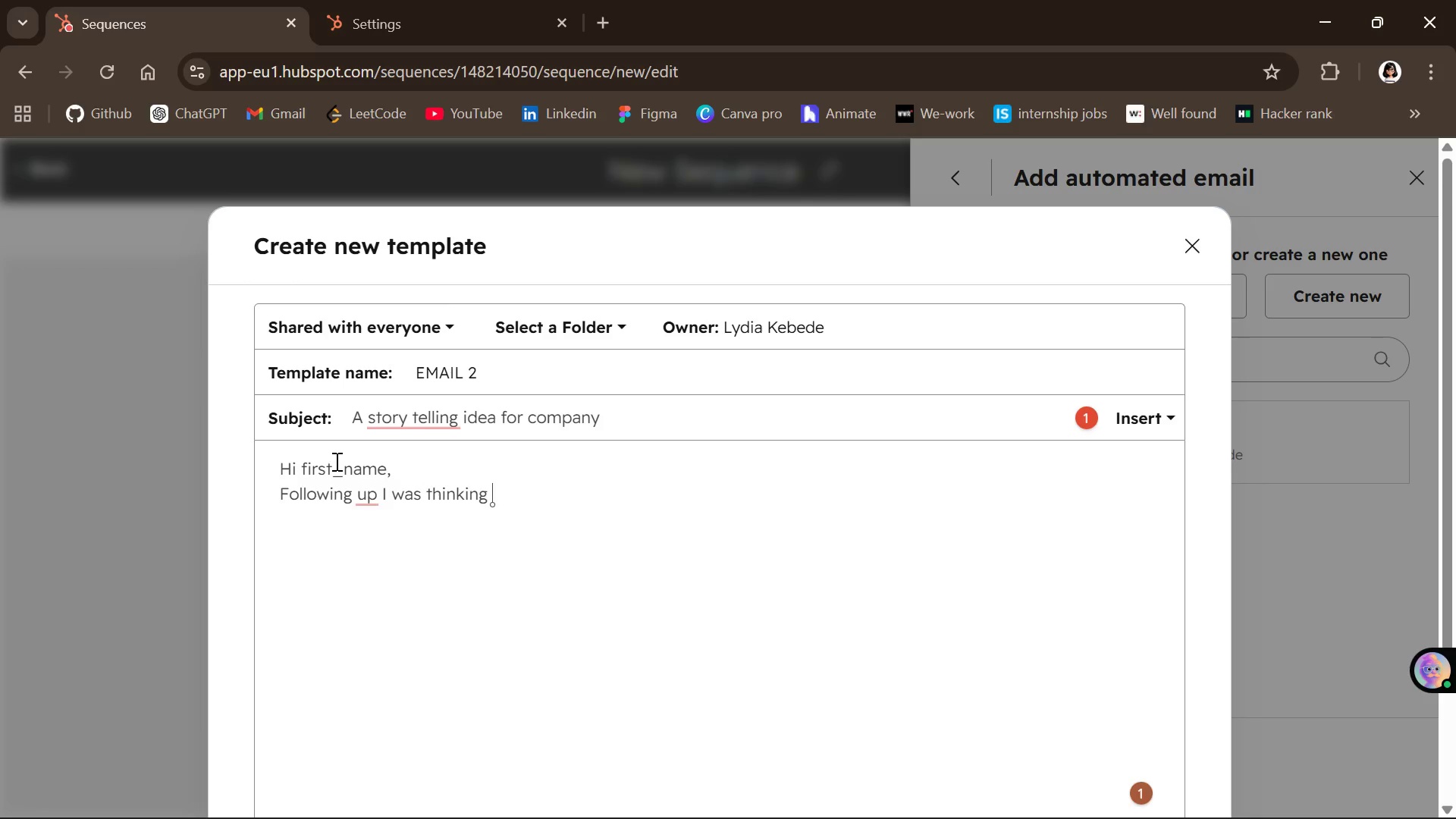 
type(about company again)
 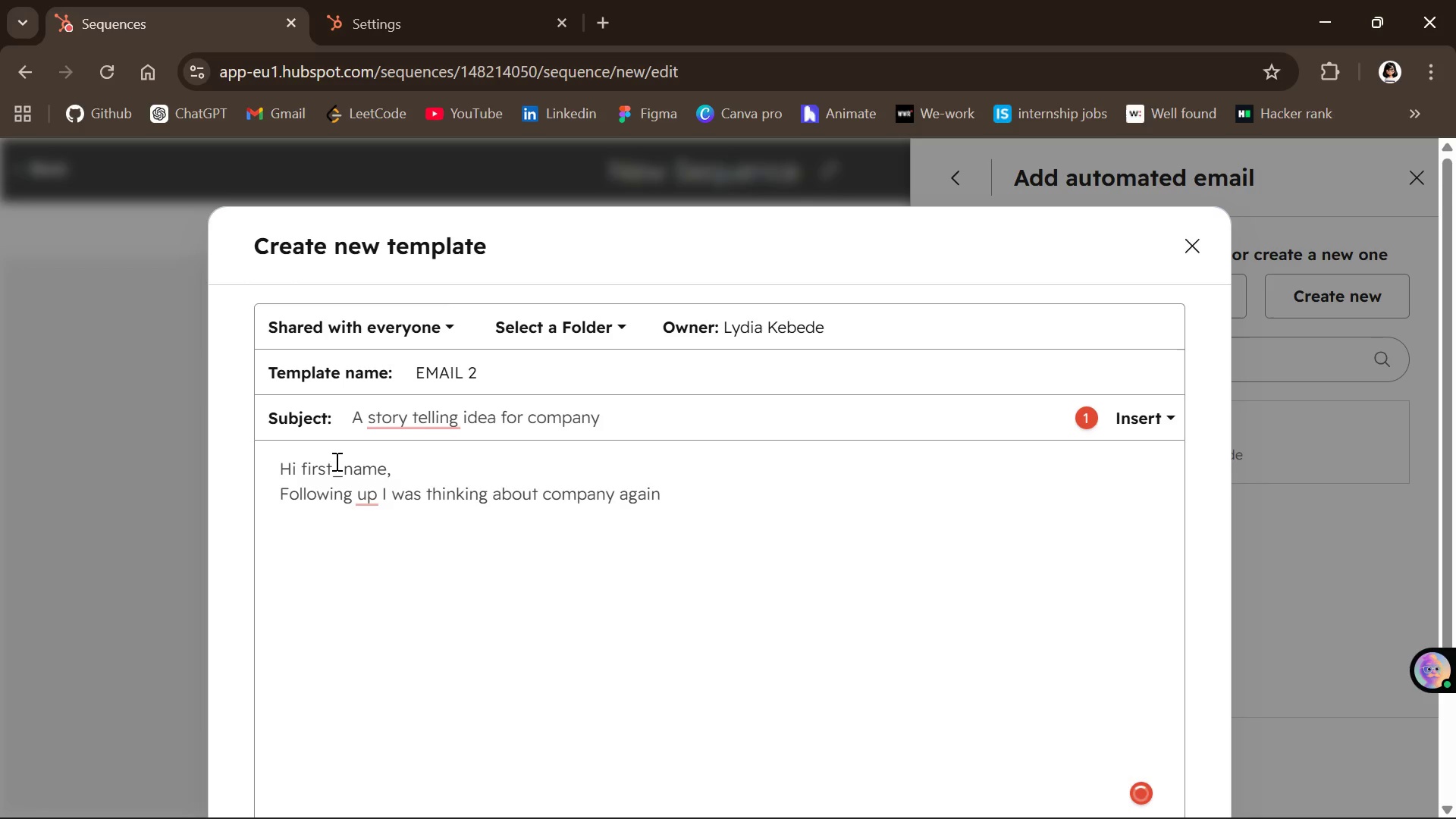 
key(Enter)
 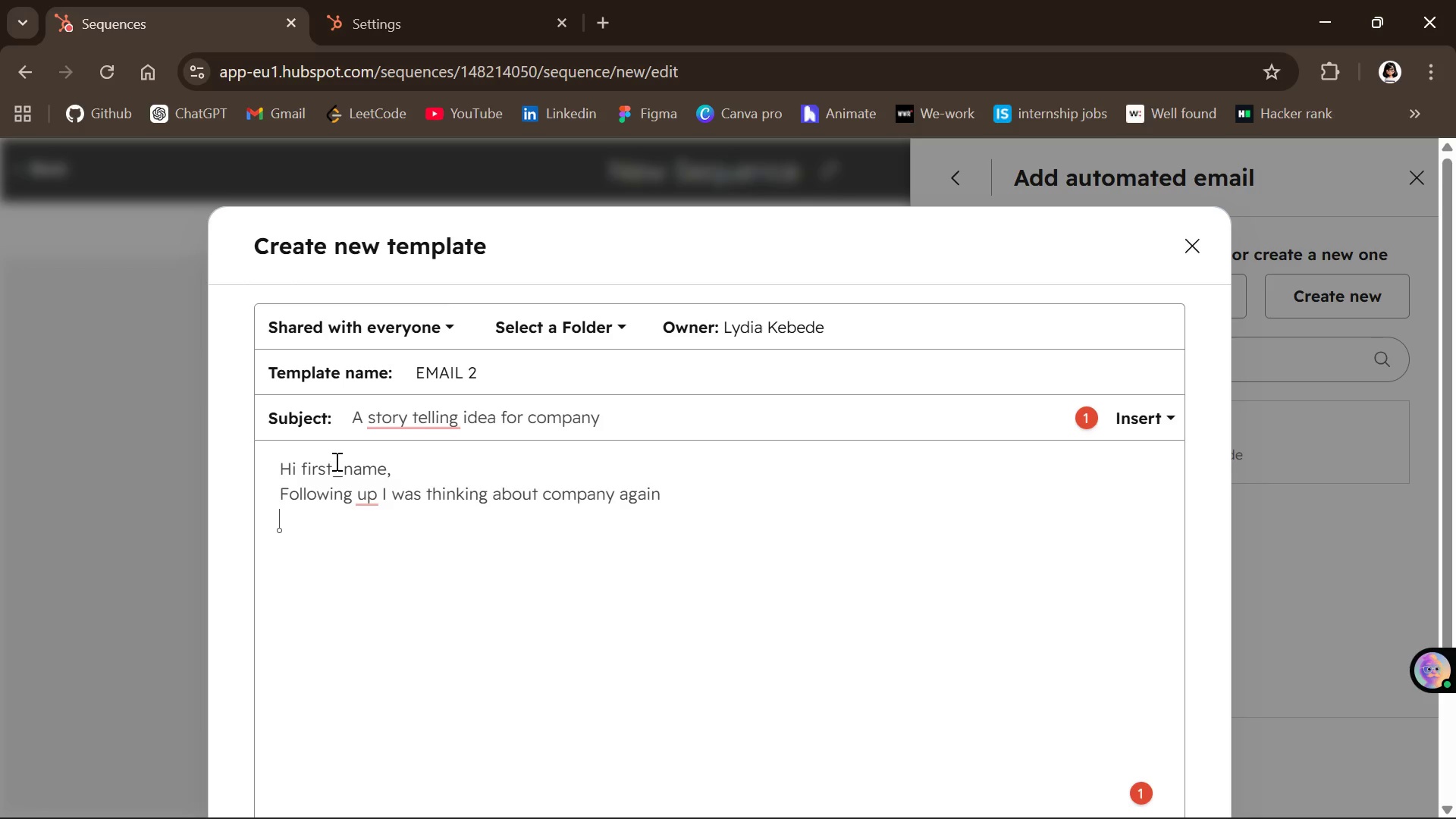 
type(Brands)
 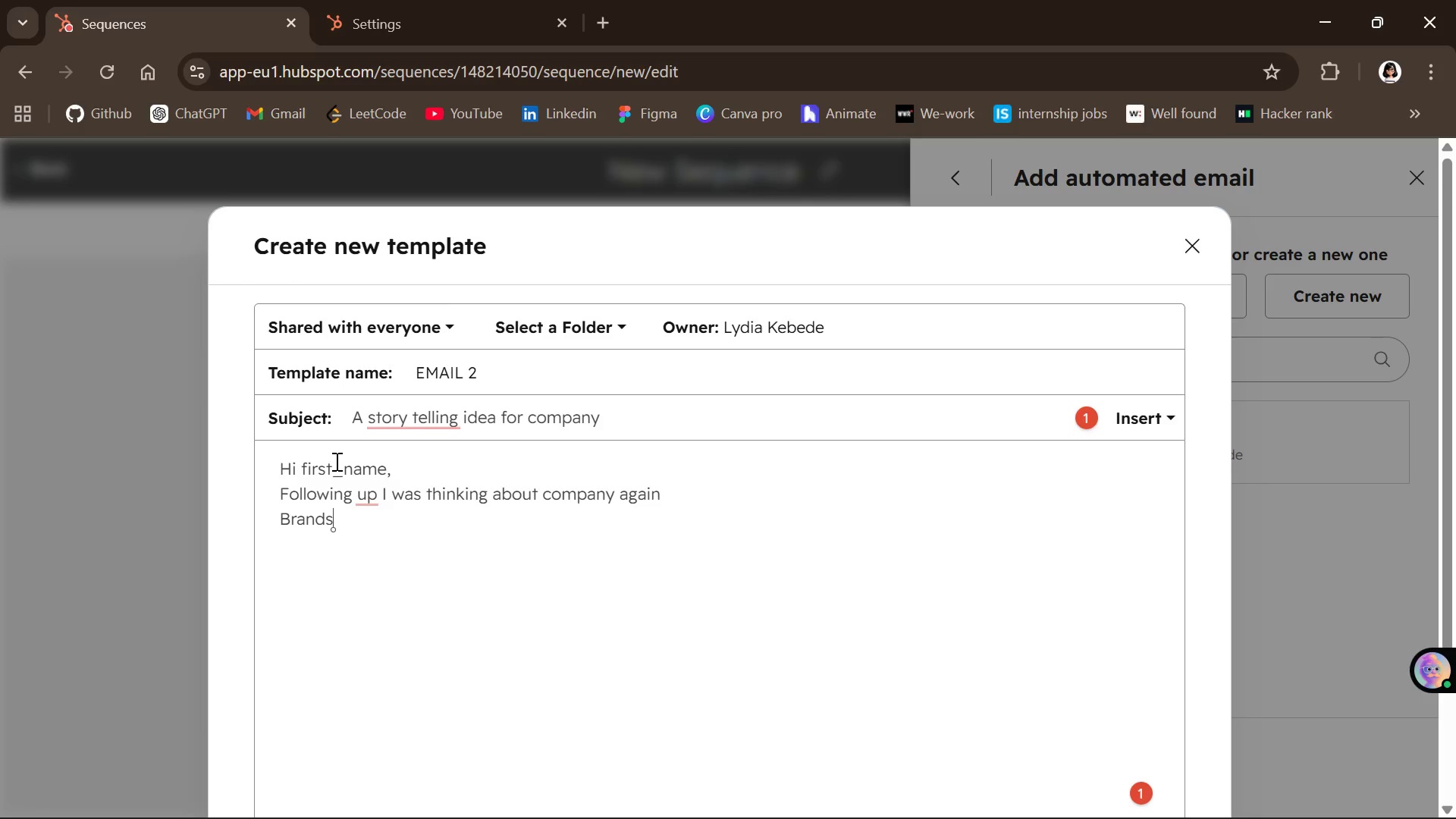 
type( in prof)
key(Backspace)
type(duct)
 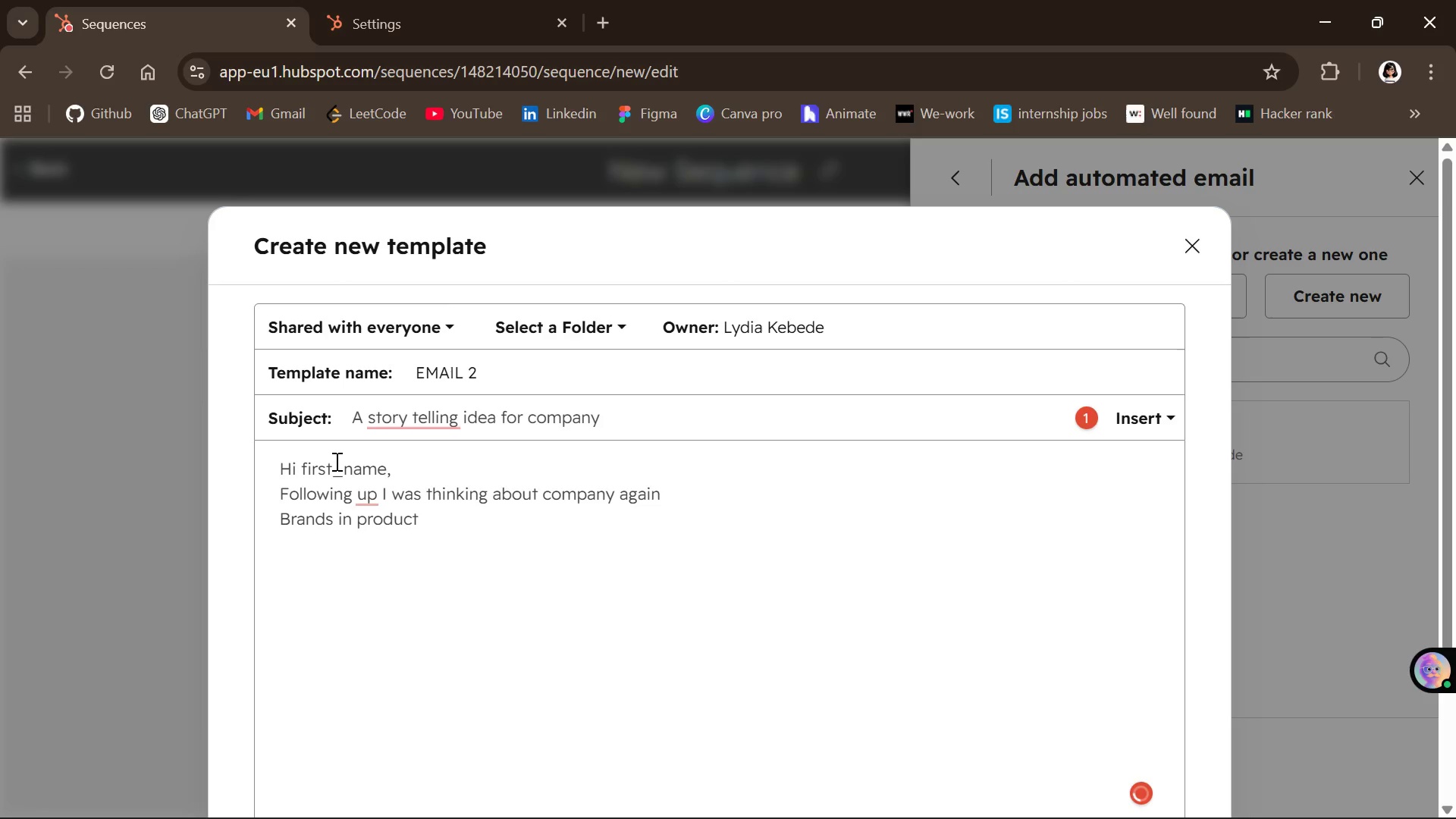 
type(_I)
key(Backspace)
type(NICHE)
 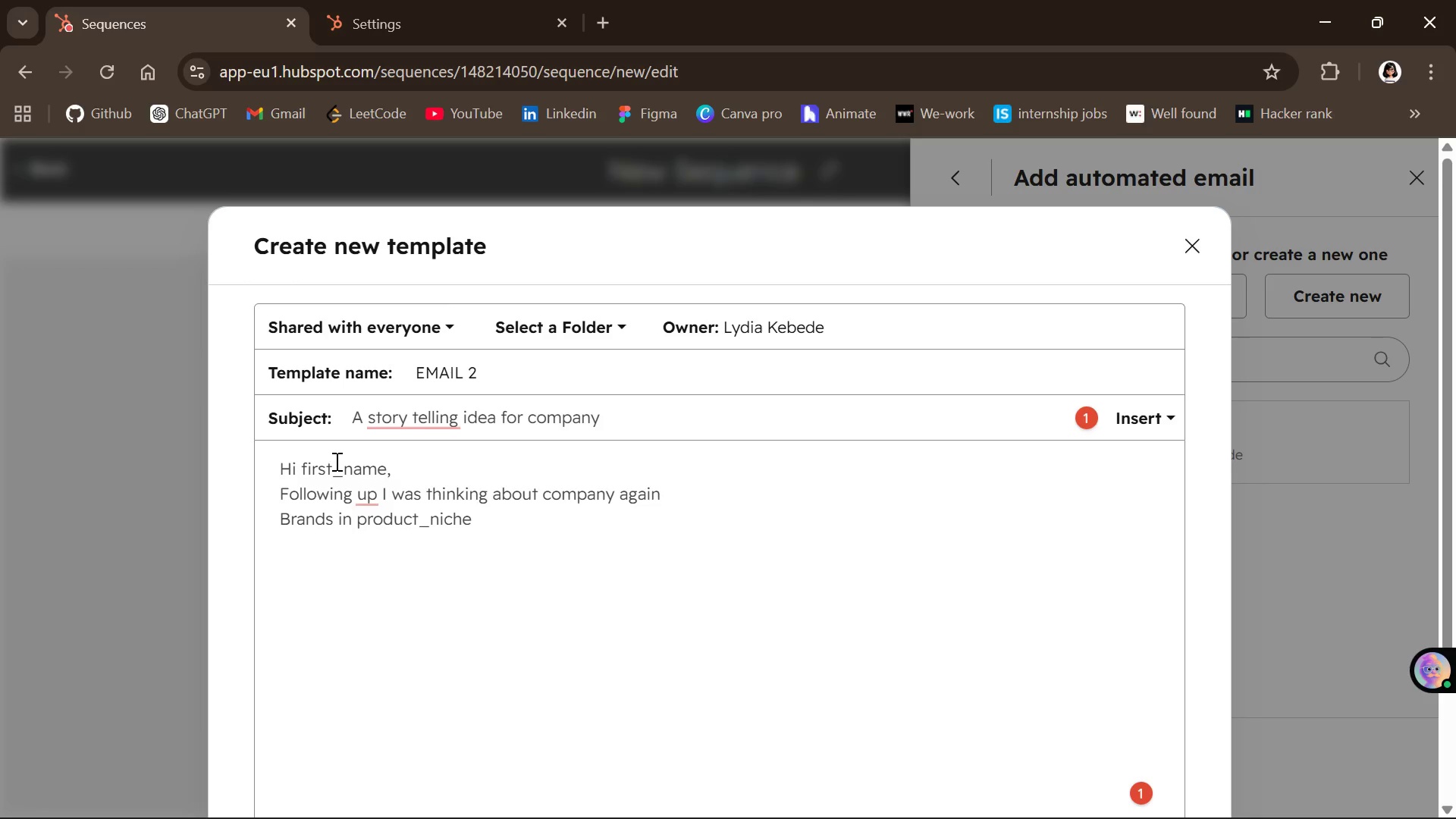 
type( are shifting toward documentary )
 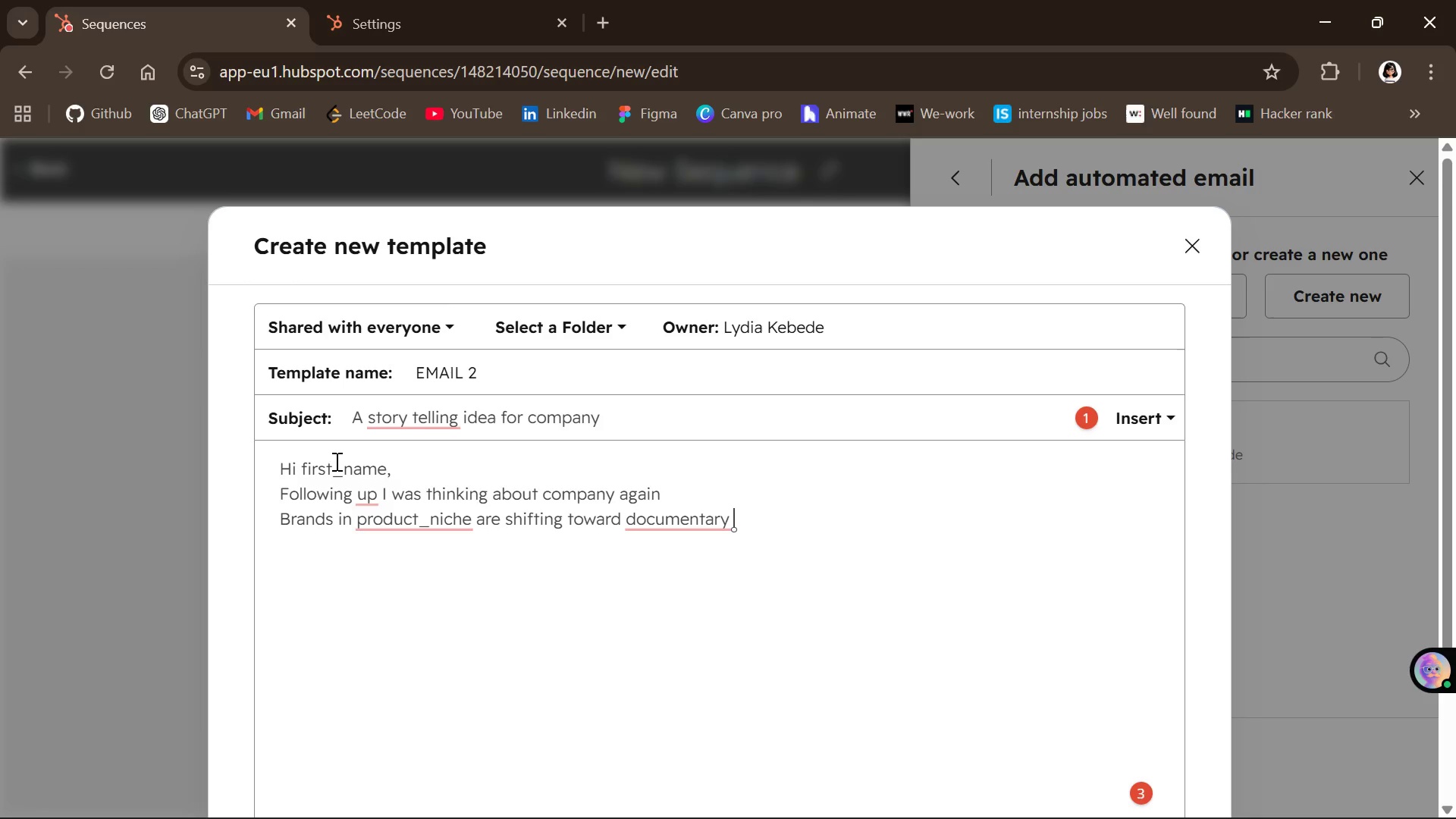 
type(story)
 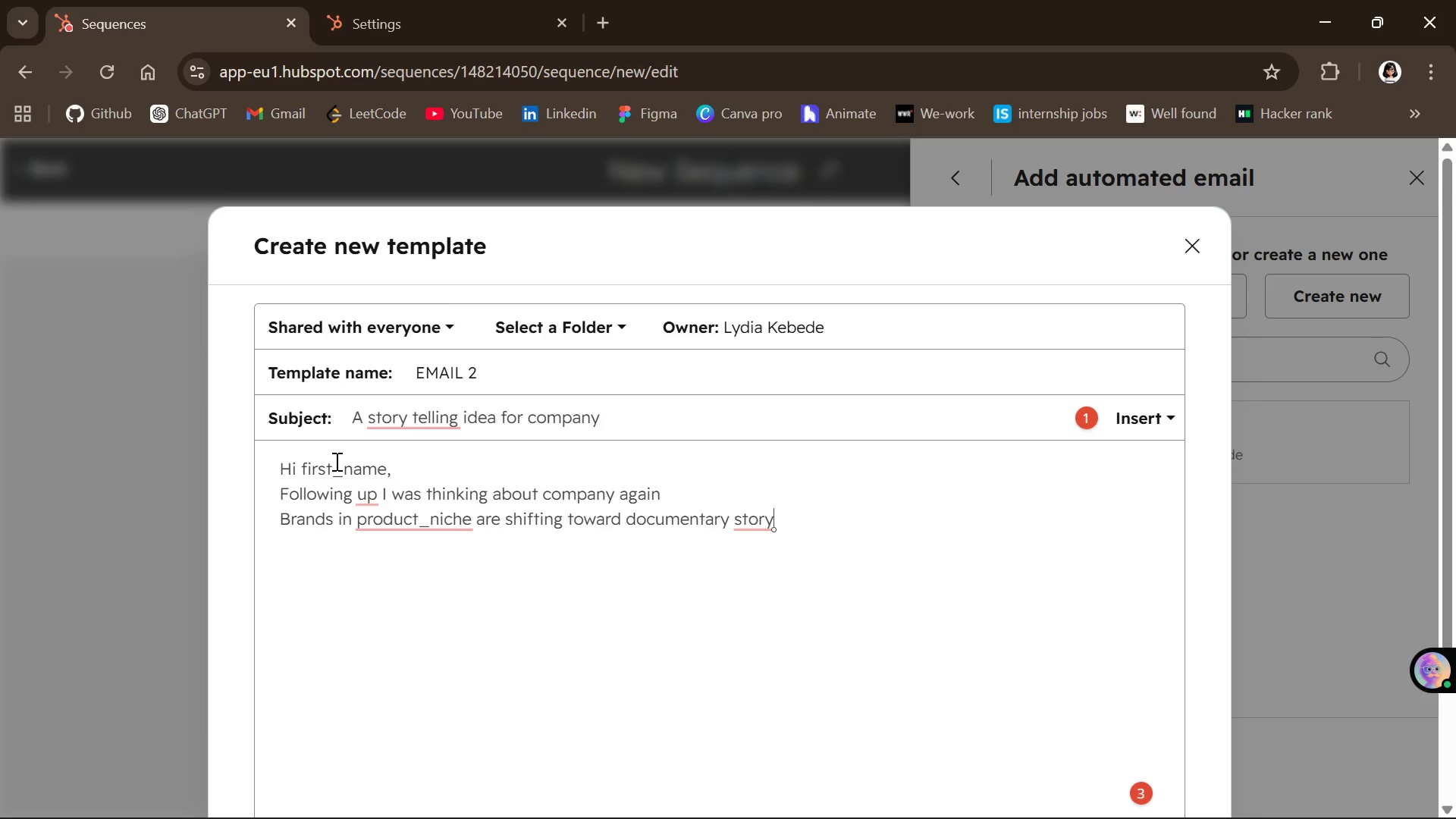 
wait(16.42)
 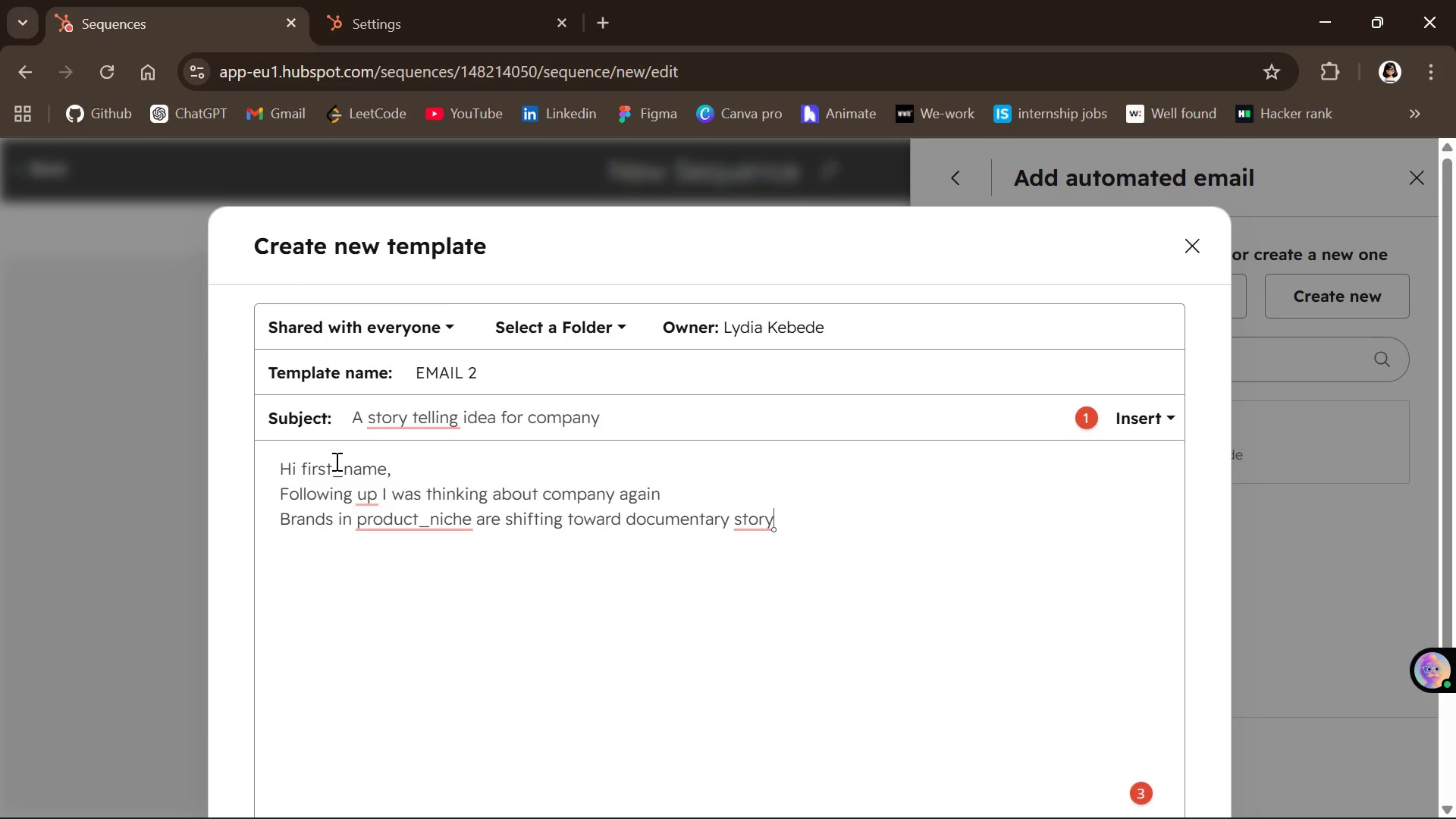 
type(telling to build trust.)
 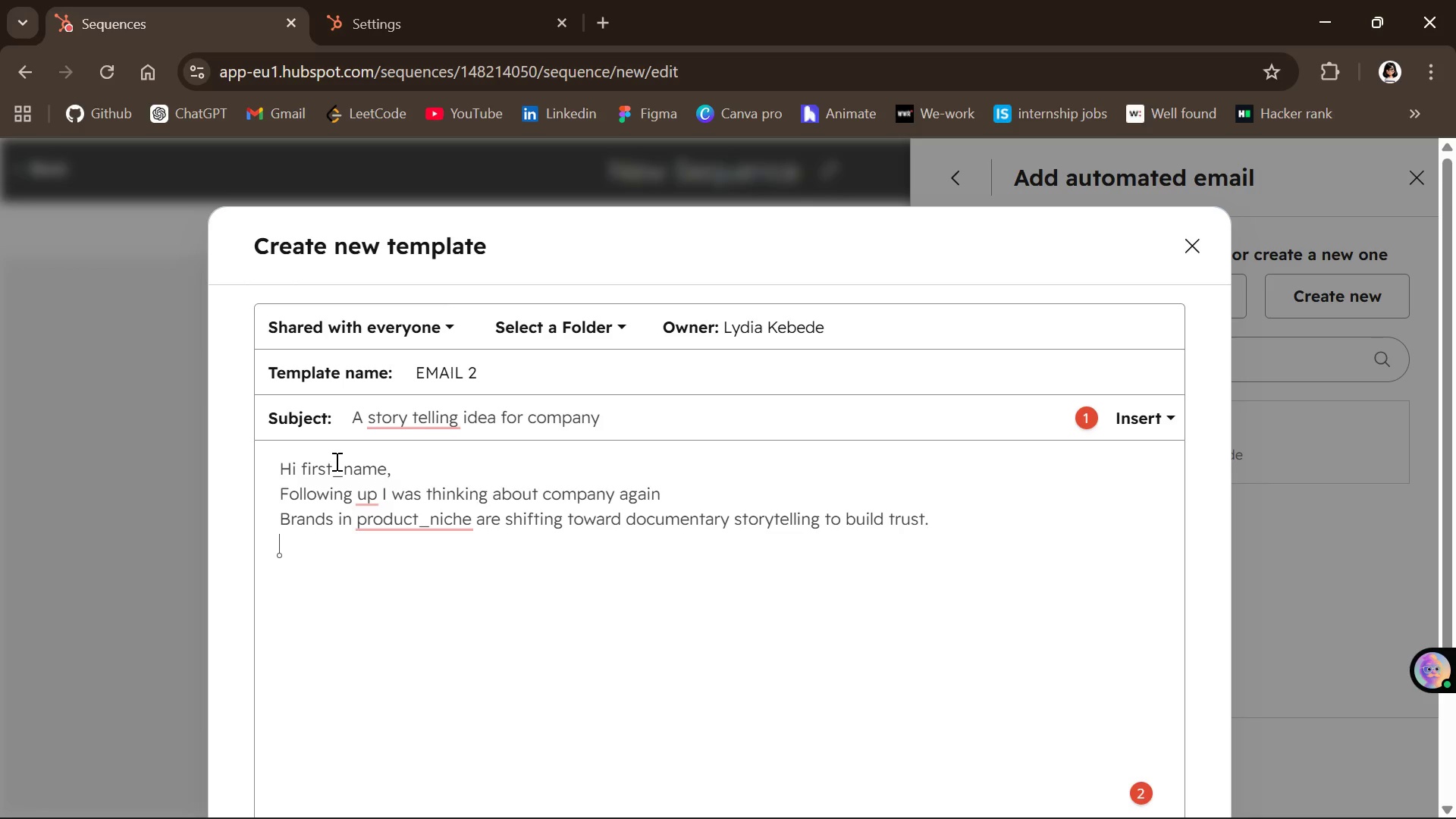 
key(Enter)
 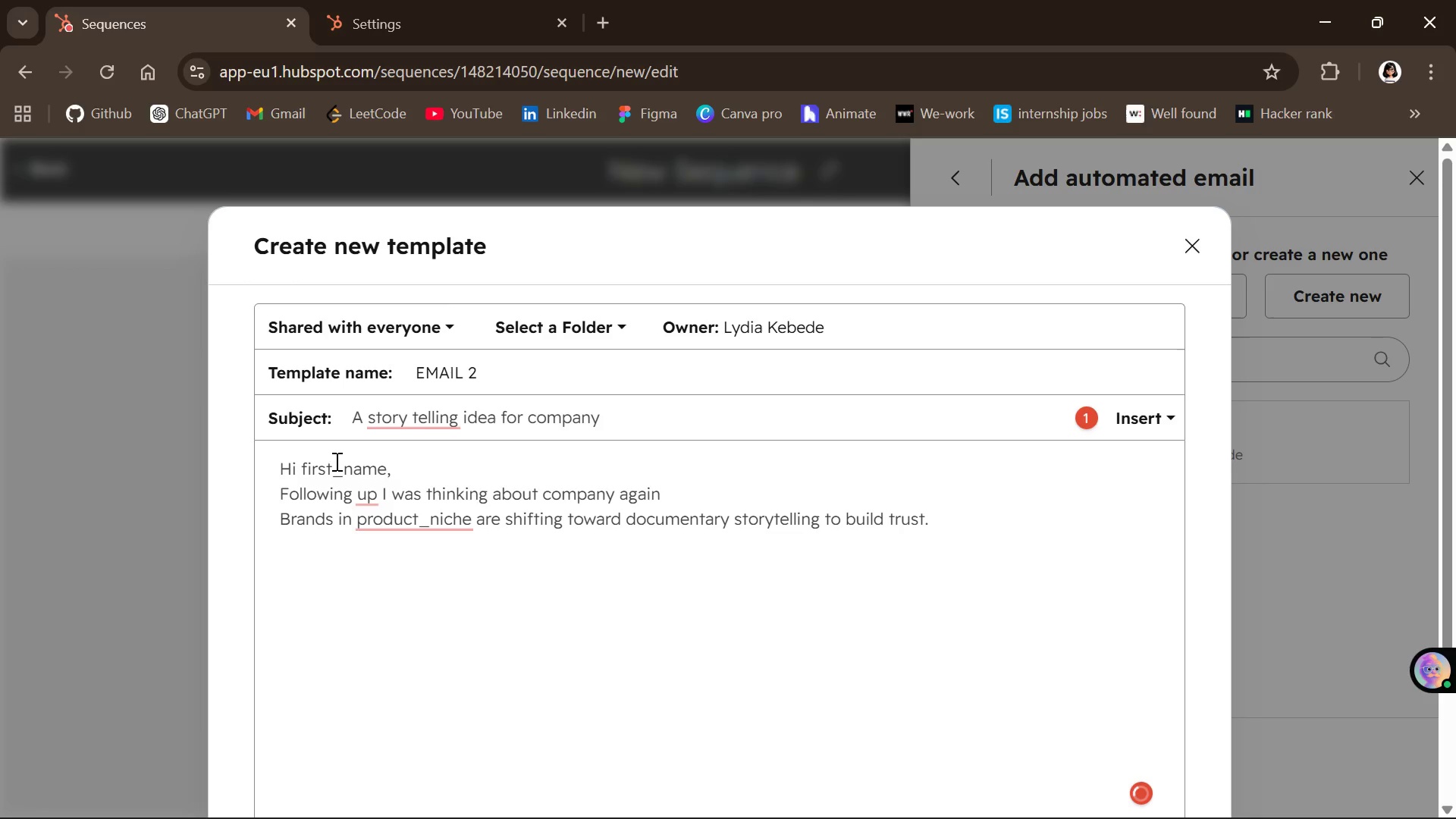 
type(Your recent _P)
 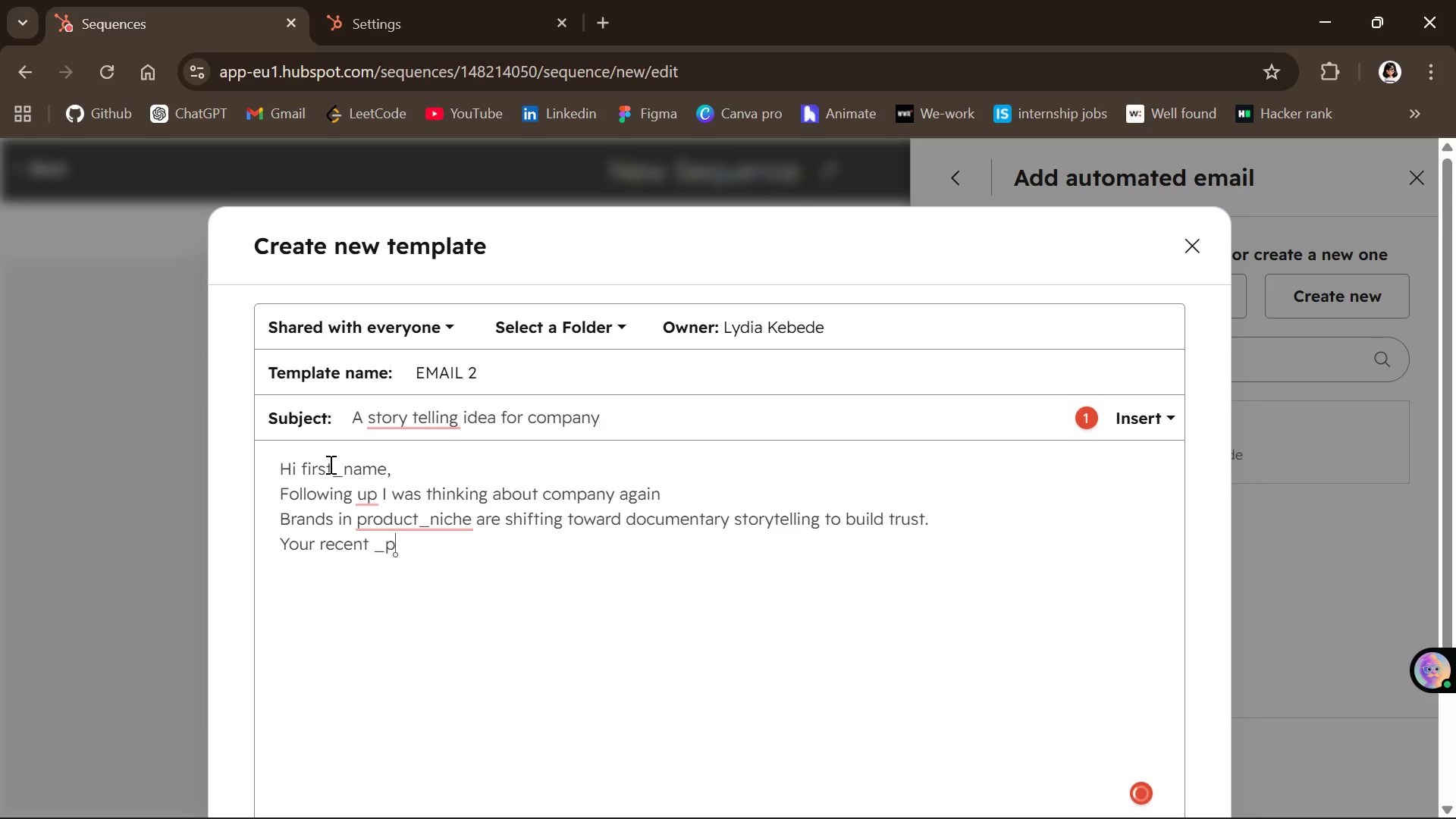 
scroll: coordinate [335, 461], scroll_direction: up, amount: 1.0
 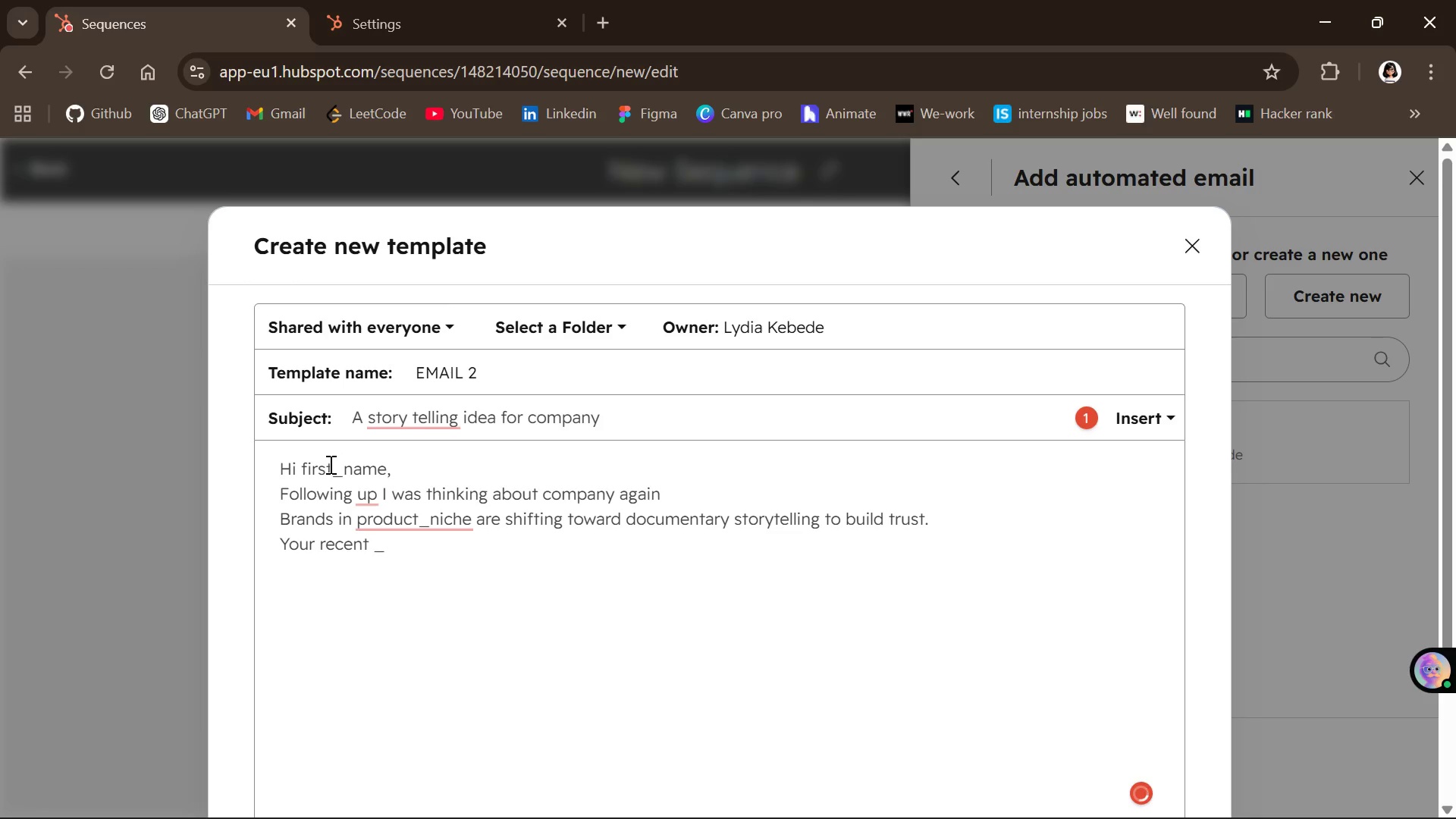 
type(ROJECT_OR_award is exactly)
 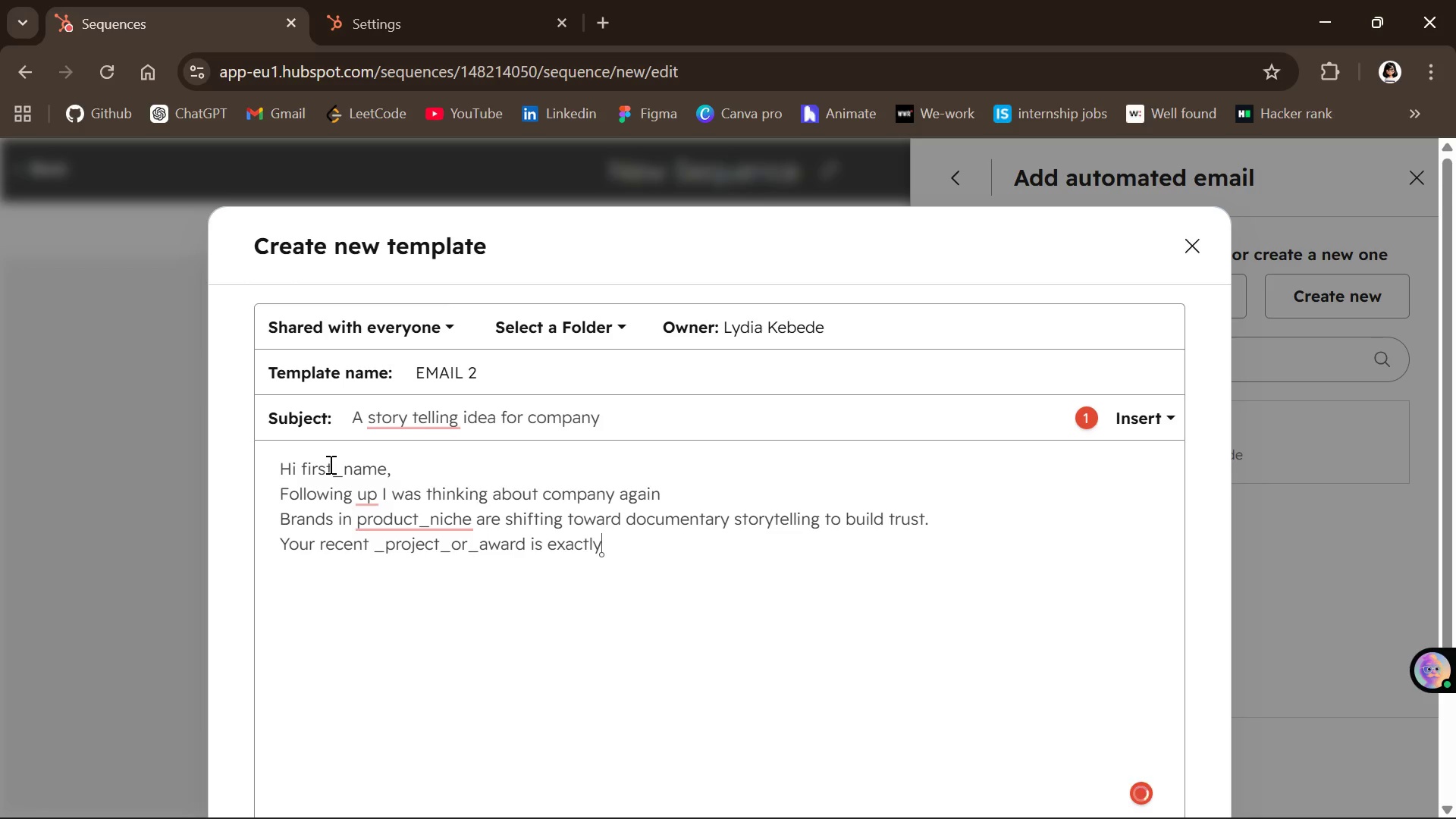 
wait(7.47)
 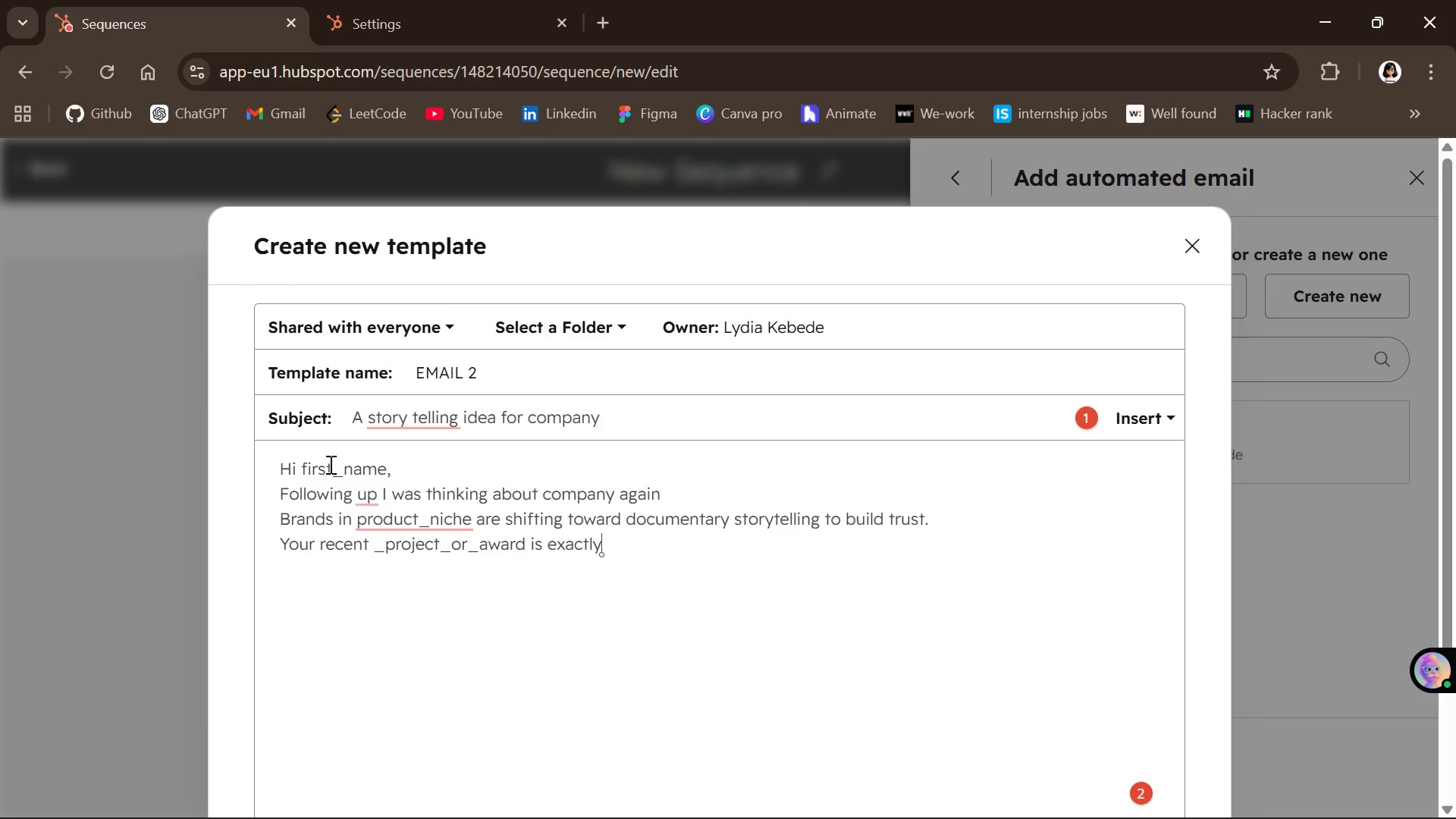 
type( the kind of story that connects with audiences)
 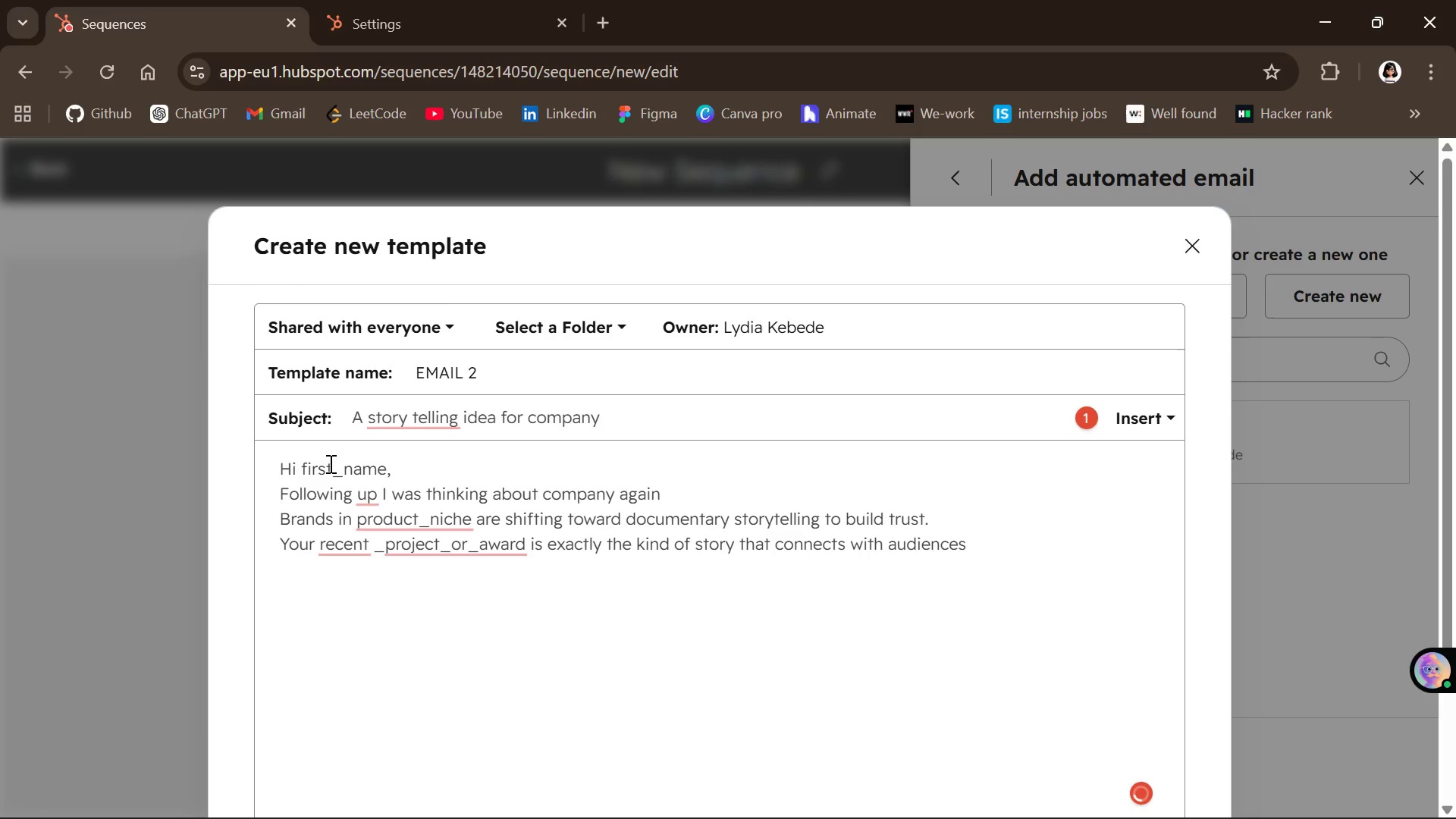 
key(Shift+Enter)
 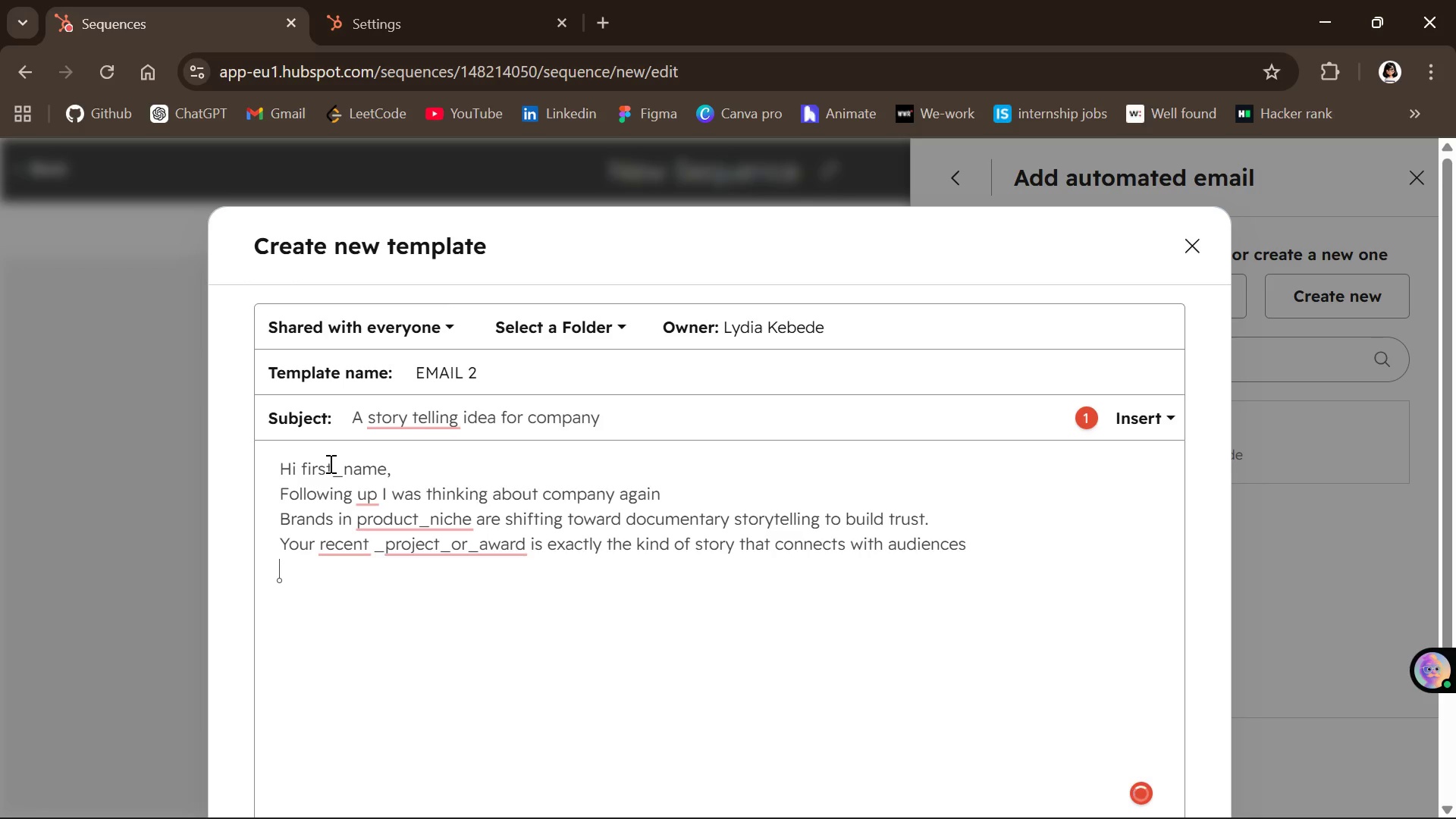 
type(HAPPY TO SHARE )
 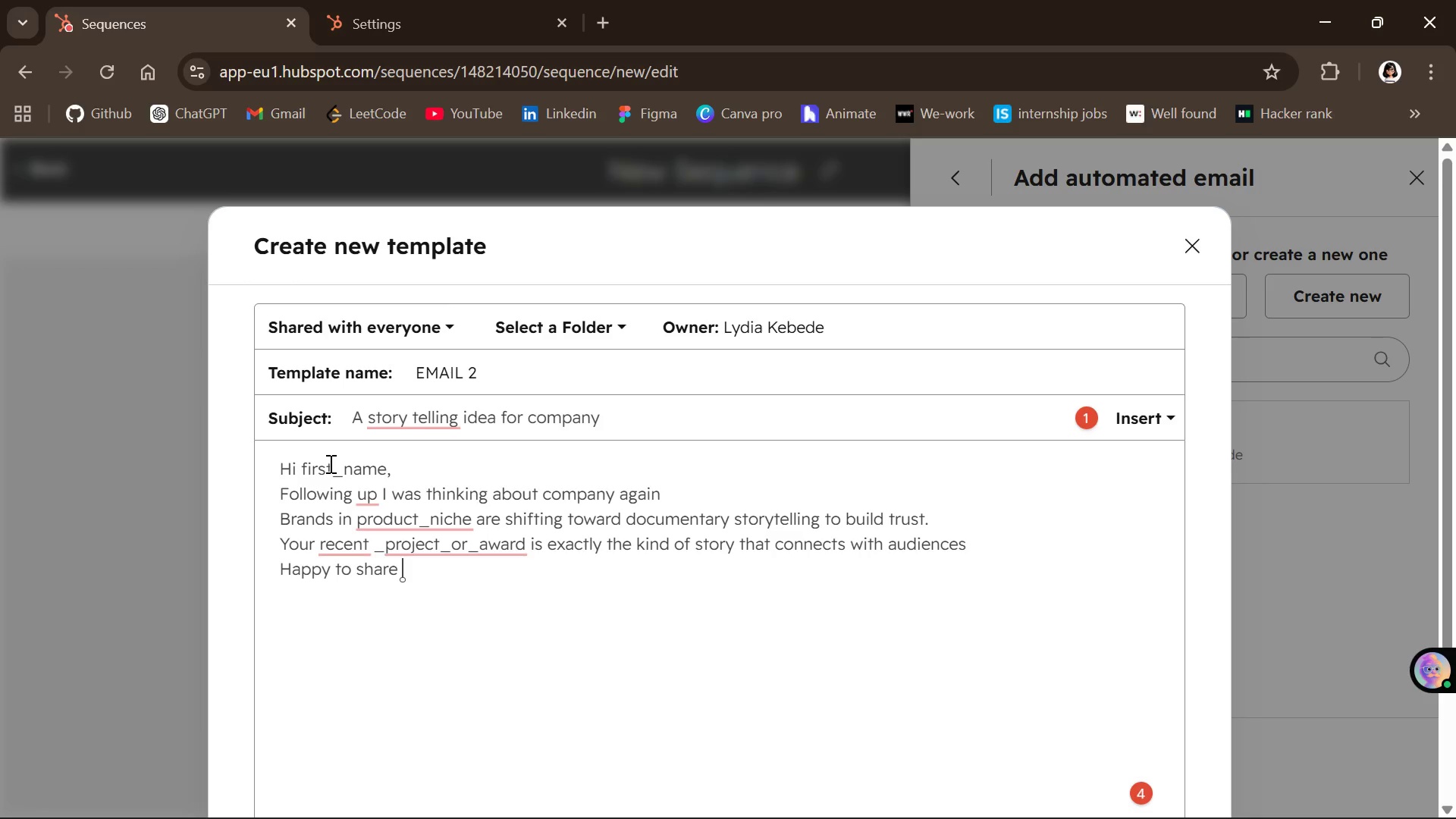 
type(EXAMPLES IF USEFUL)
 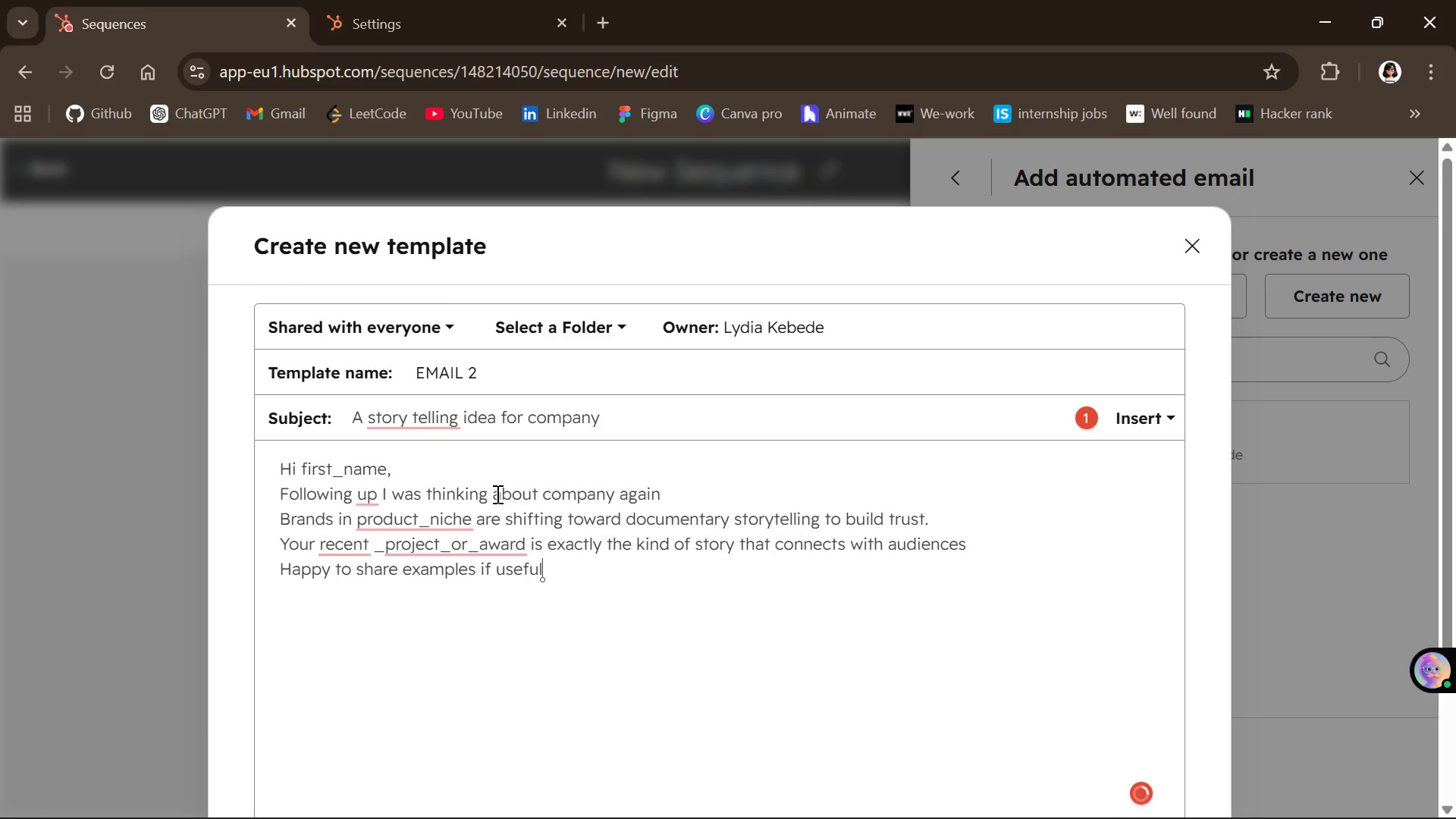 
left_click([674, 500])
 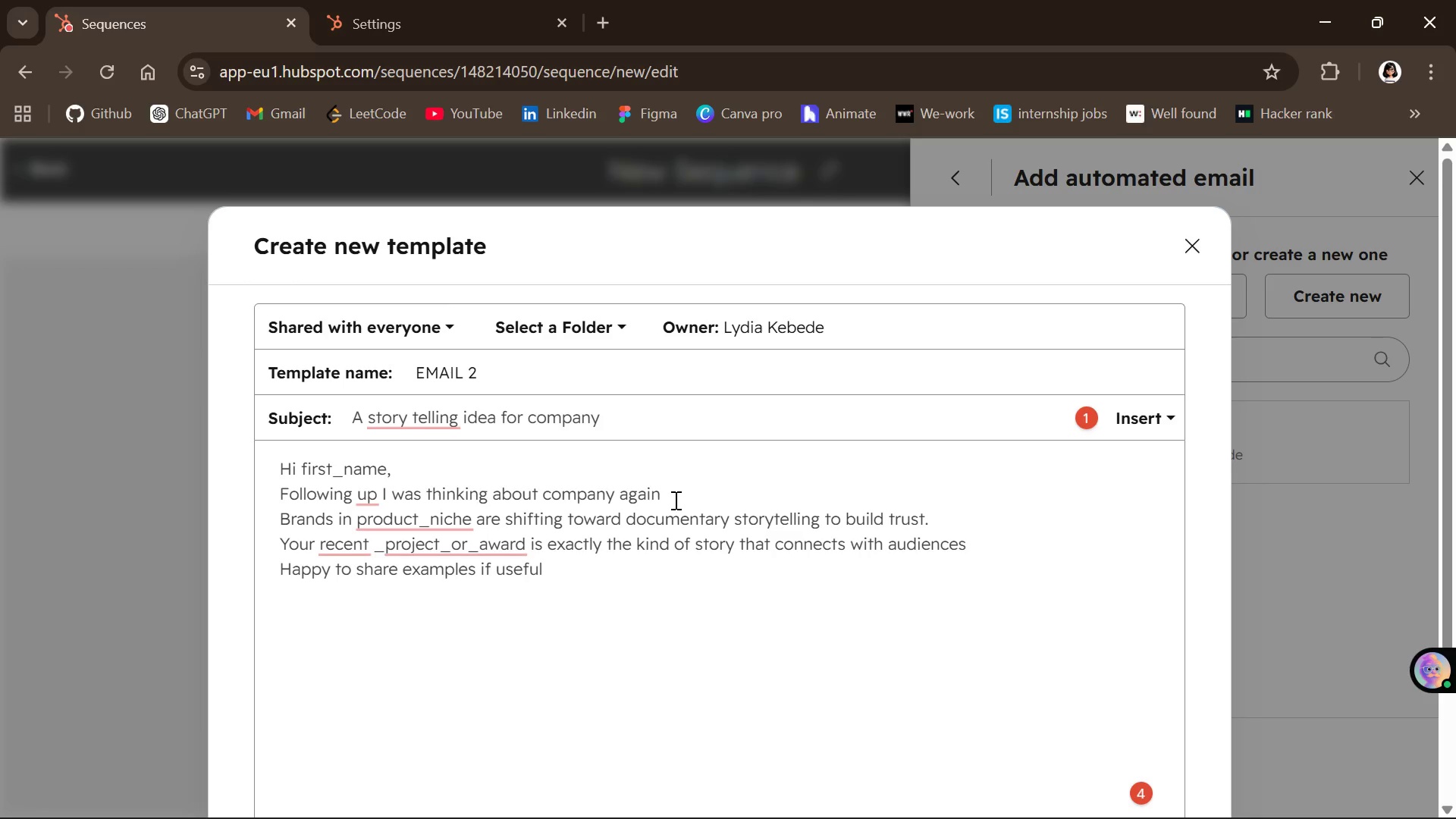 
key(Enter)
 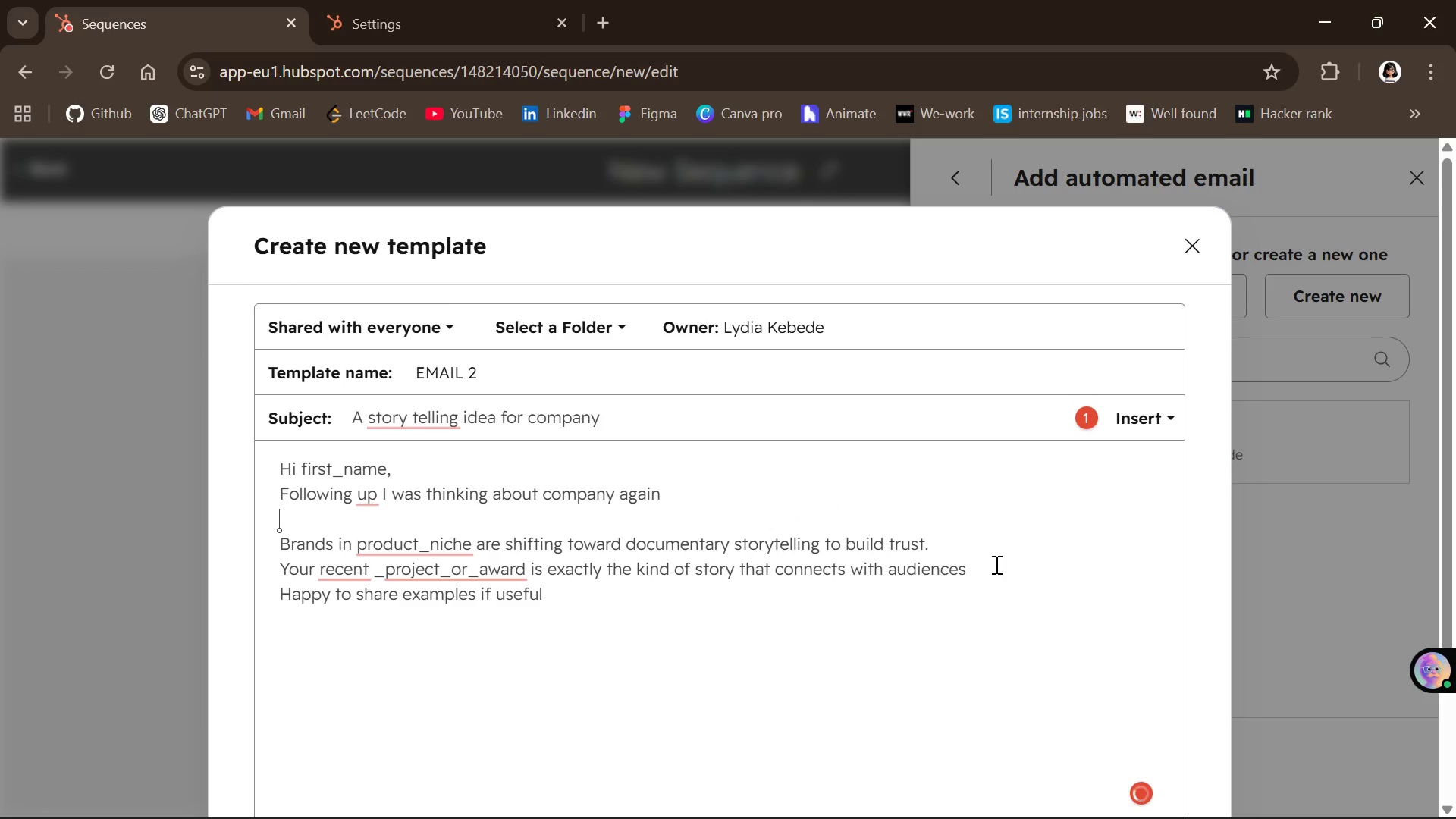 
left_click([994, 565])
 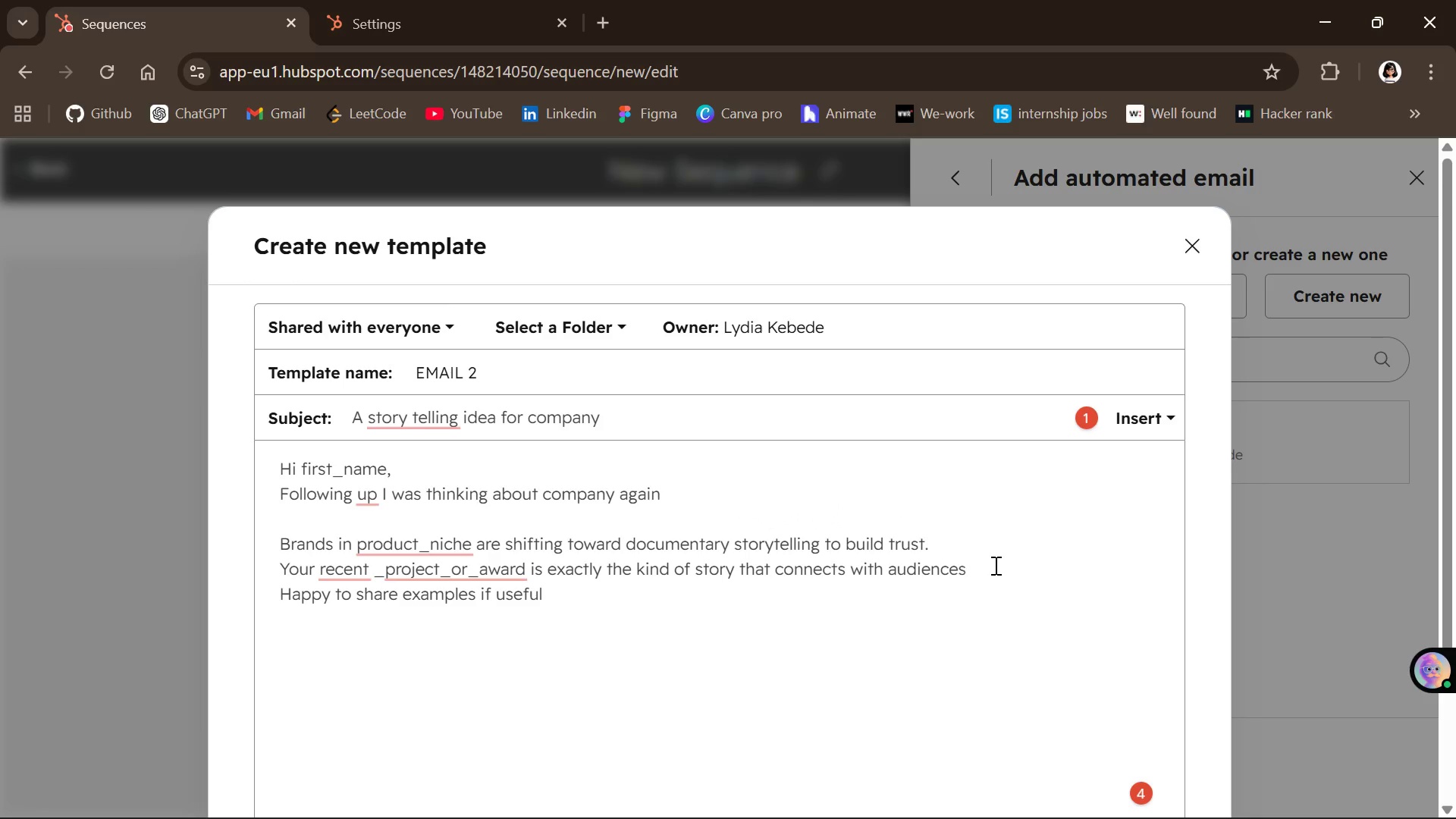 
key(Period)
 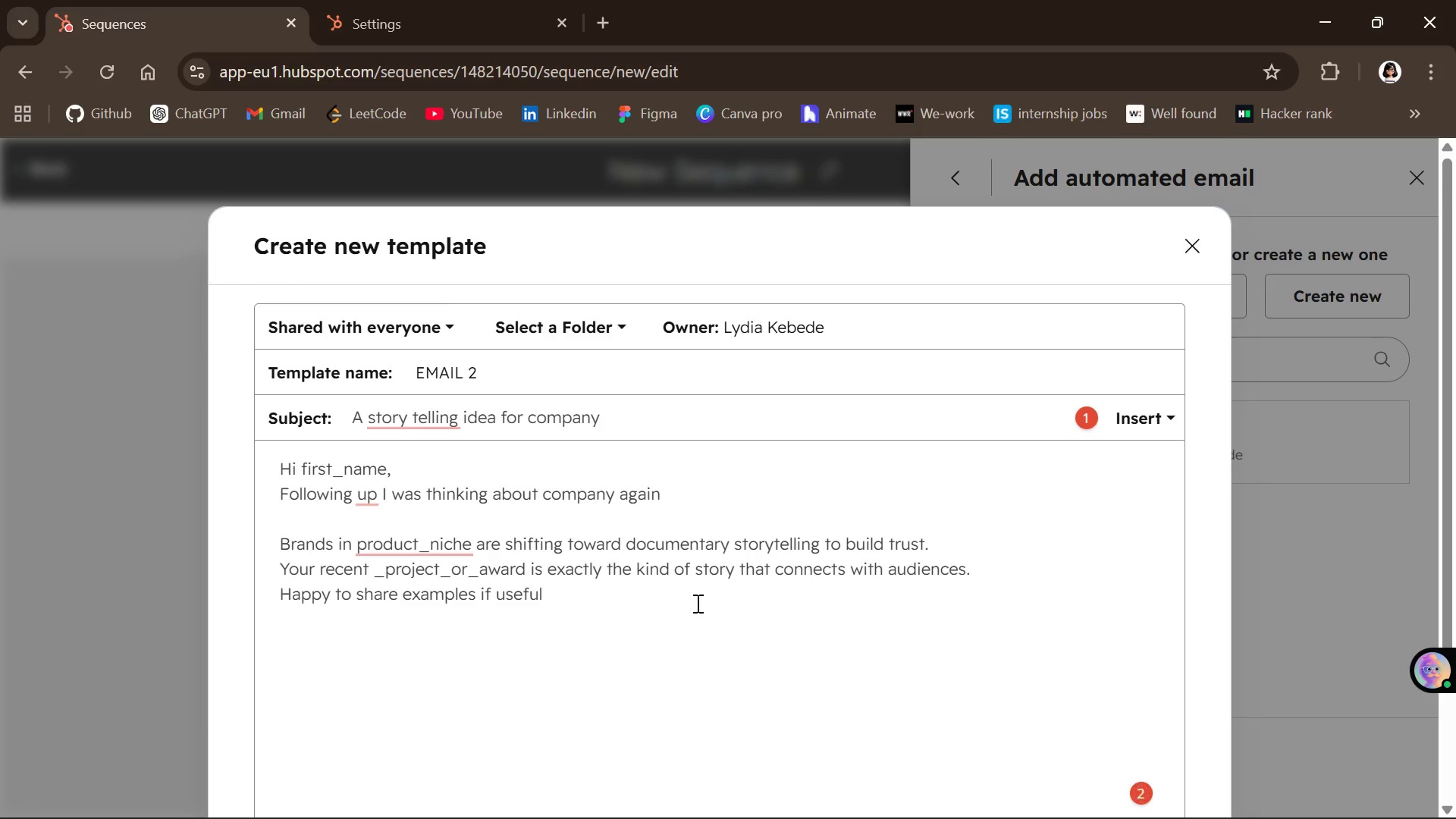 
left_click([557, 596])
 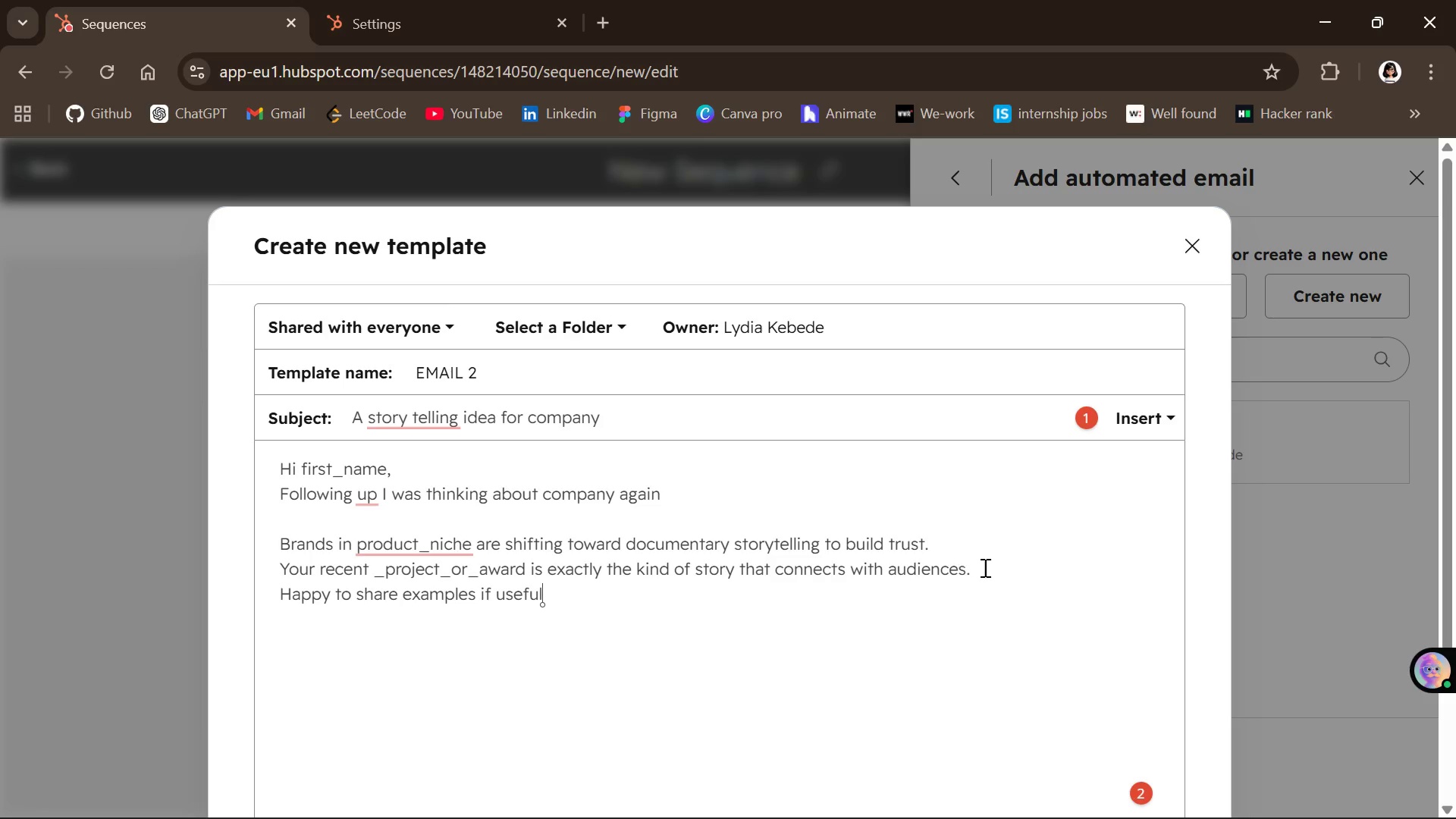 
left_click([985, 570])
 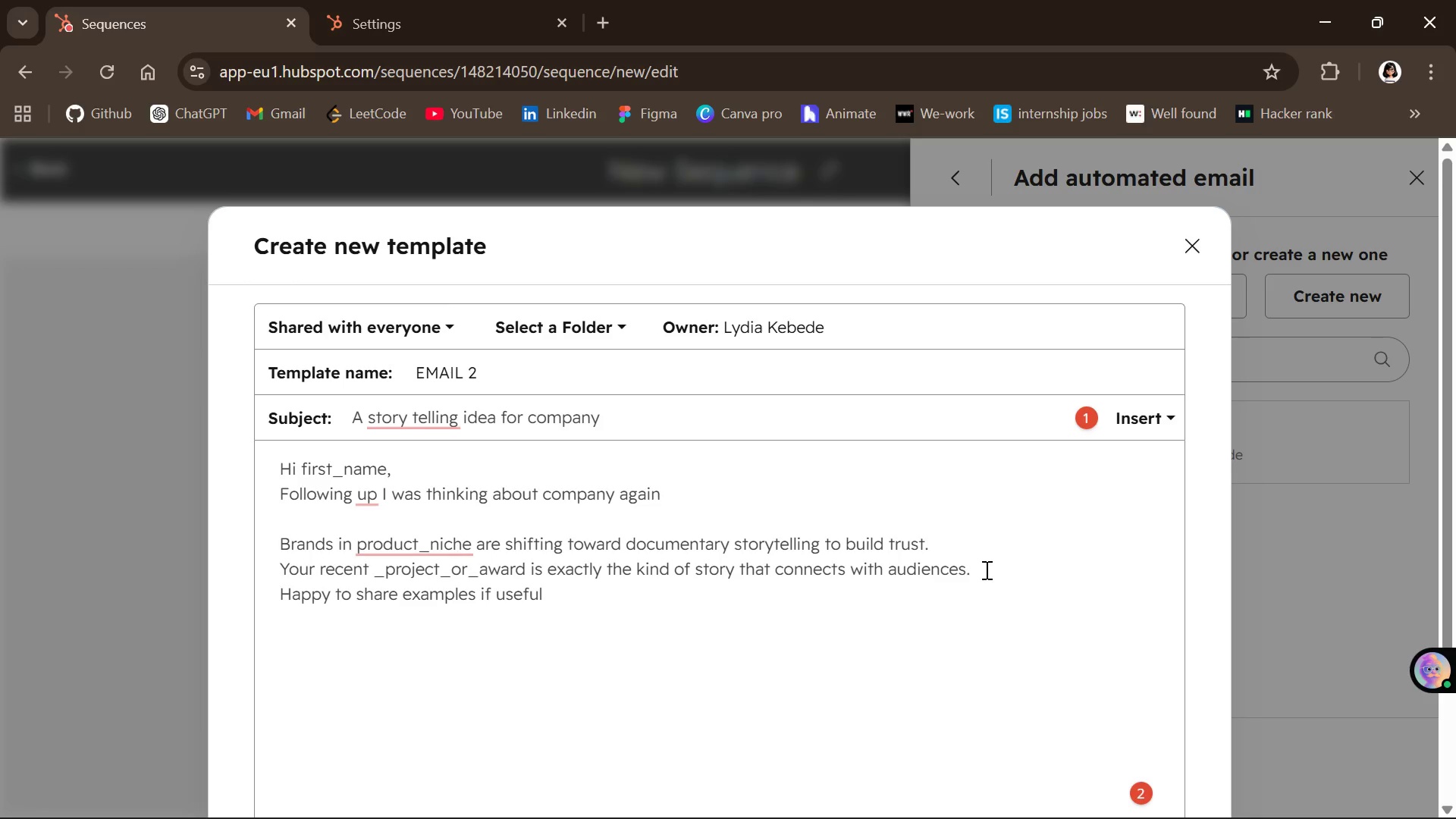 
key(Enter)
 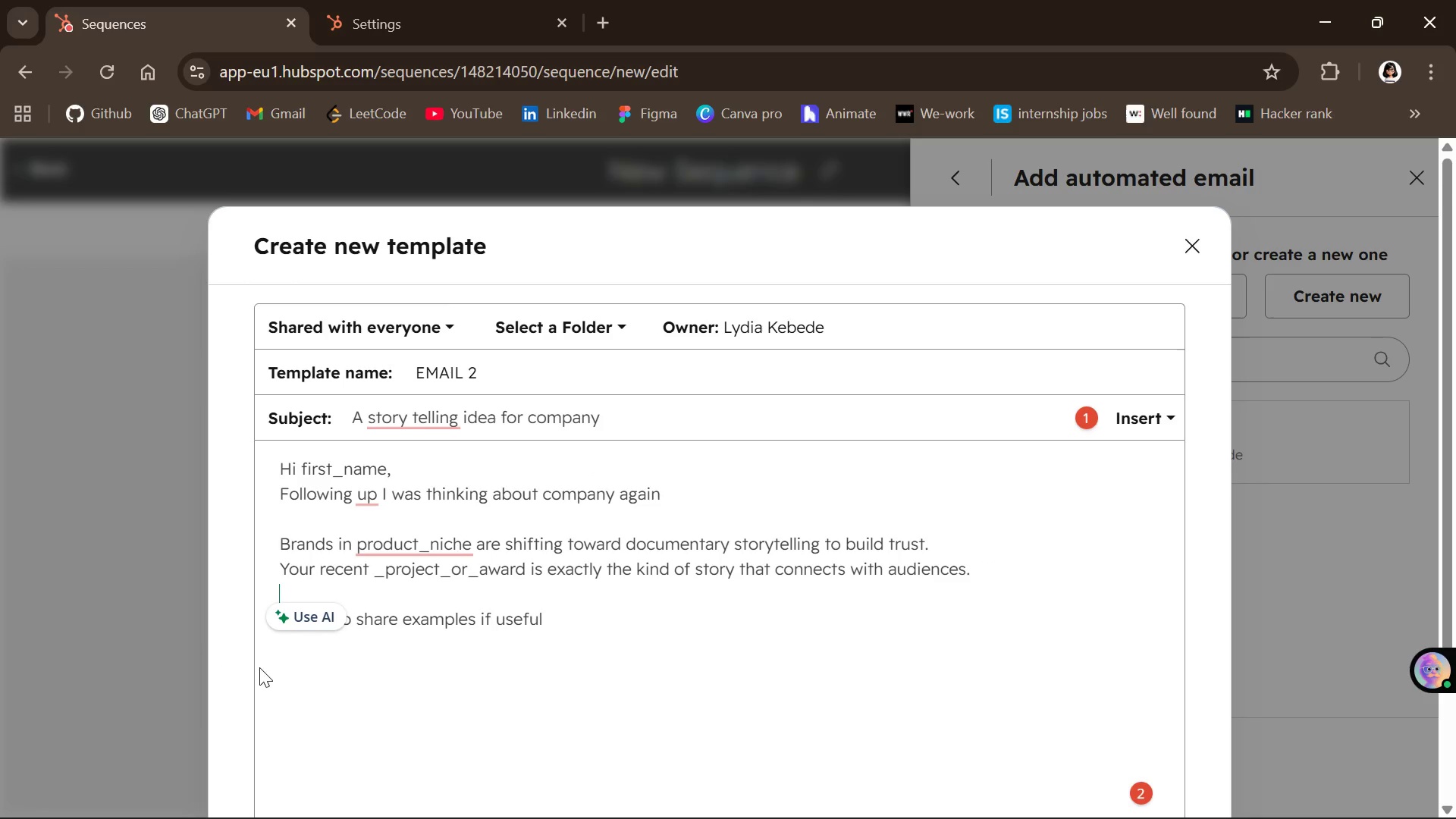 
wait(5.33)
 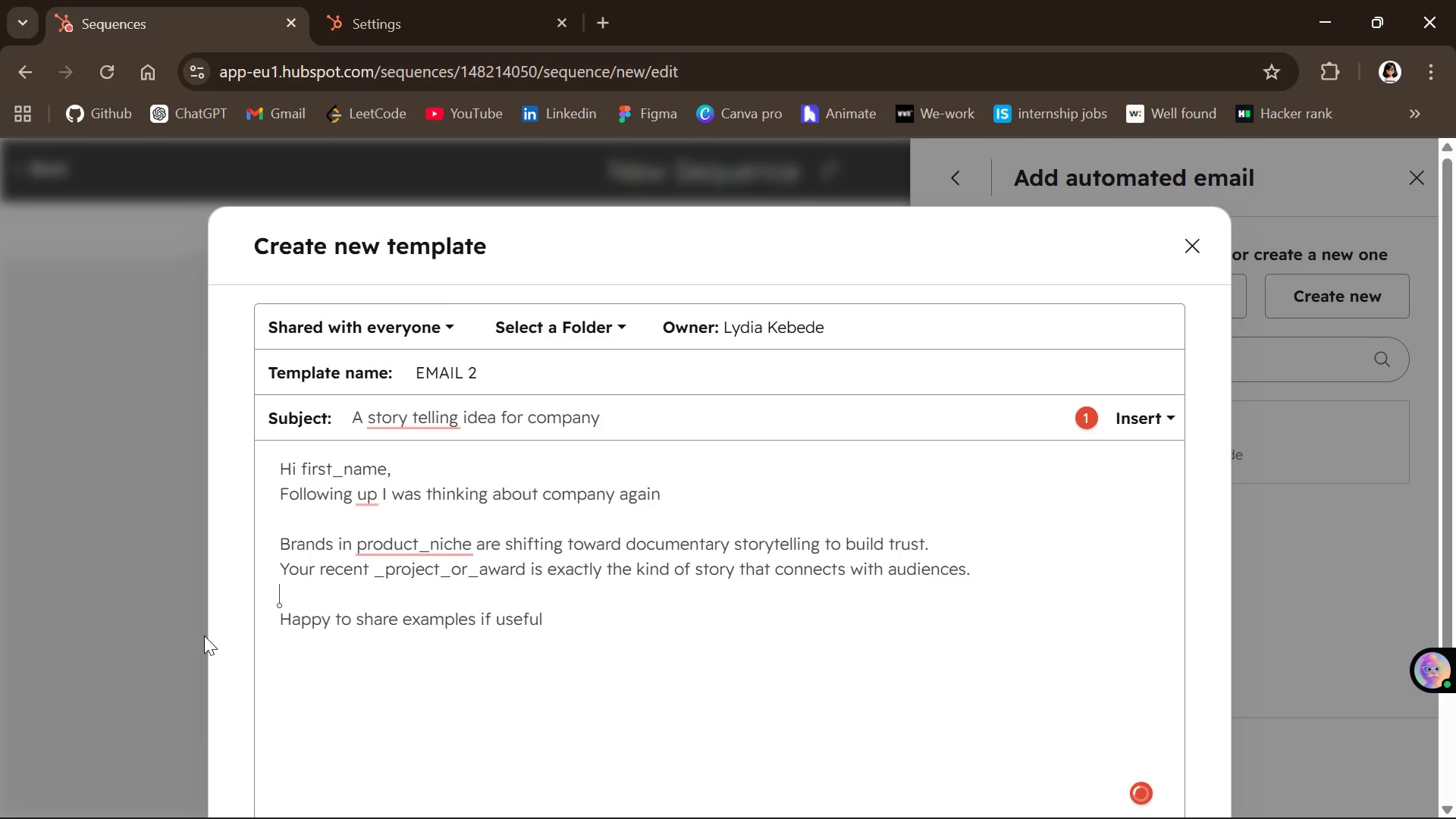 
left_click([573, 626])
 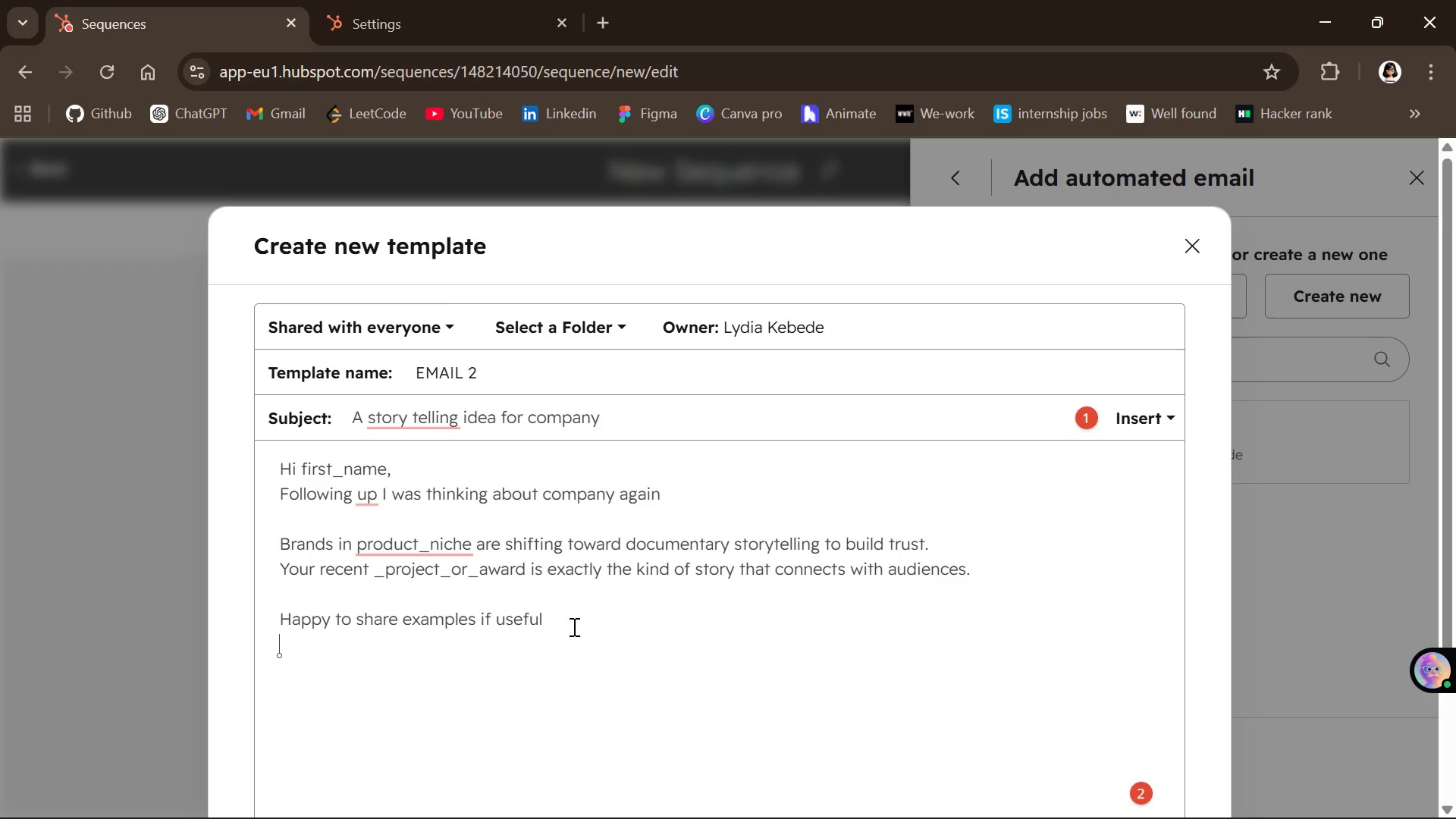 
key(Enter)
 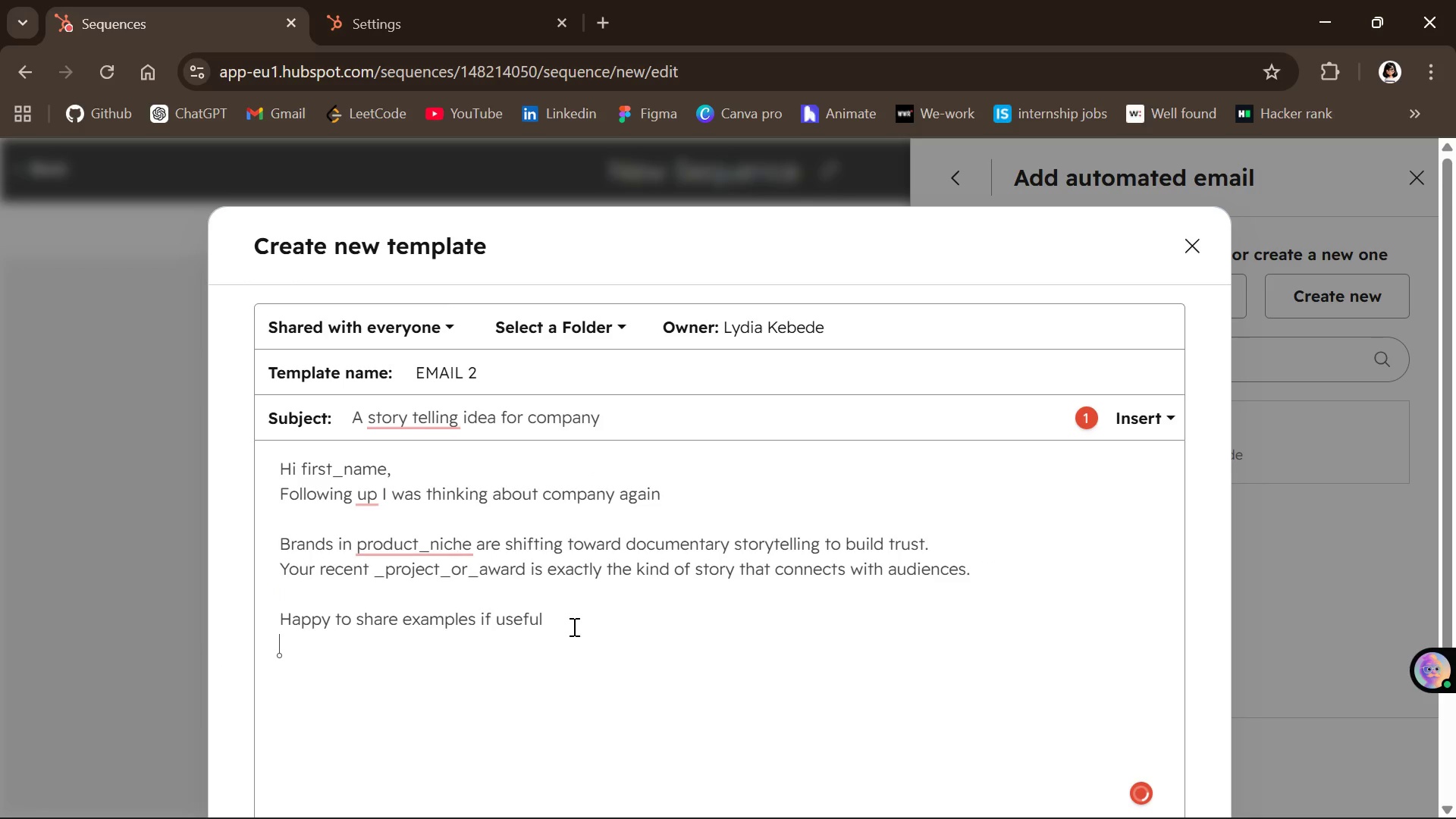 
key(Enter)
 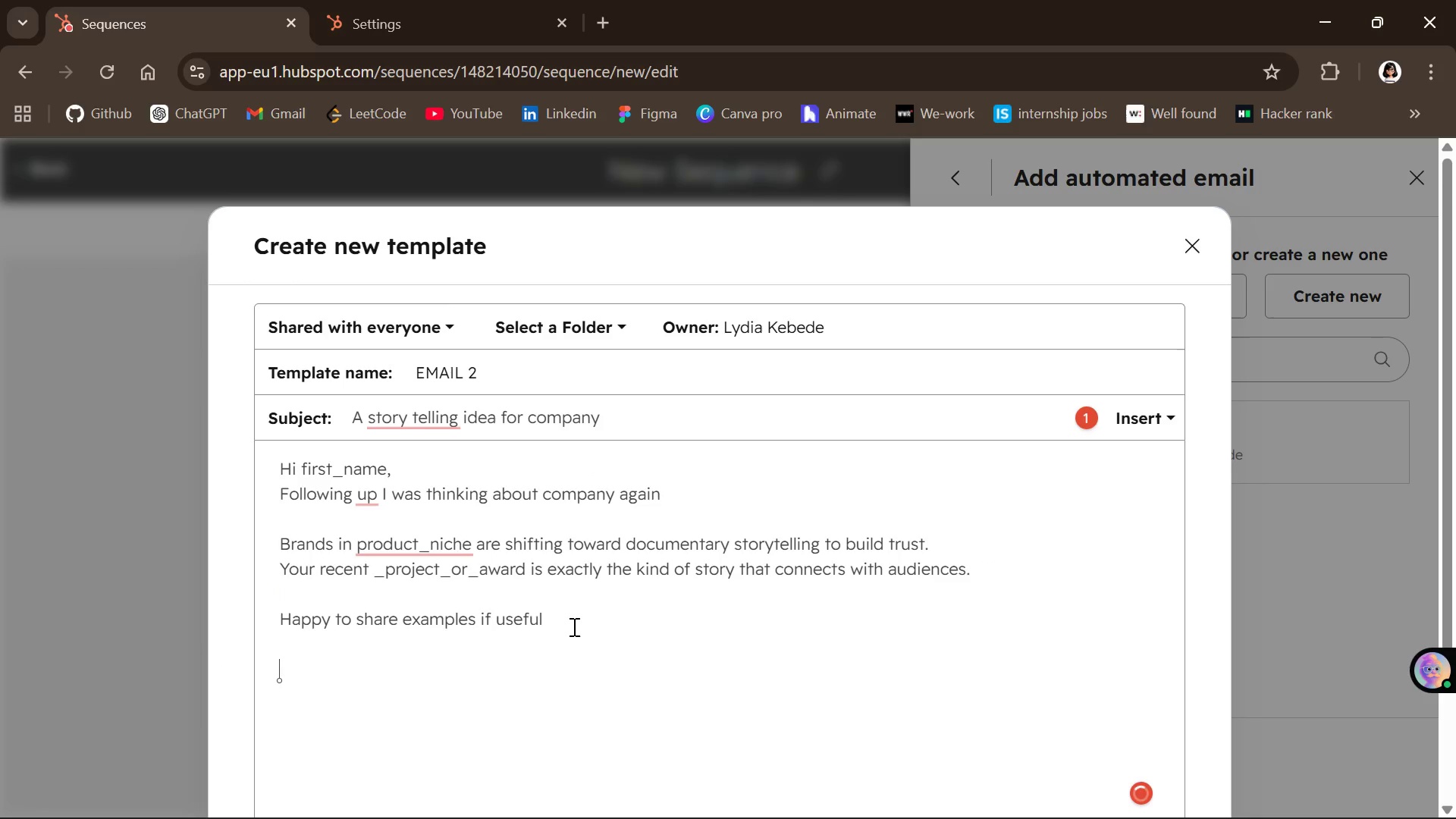 
type(Worth a quick chat )
 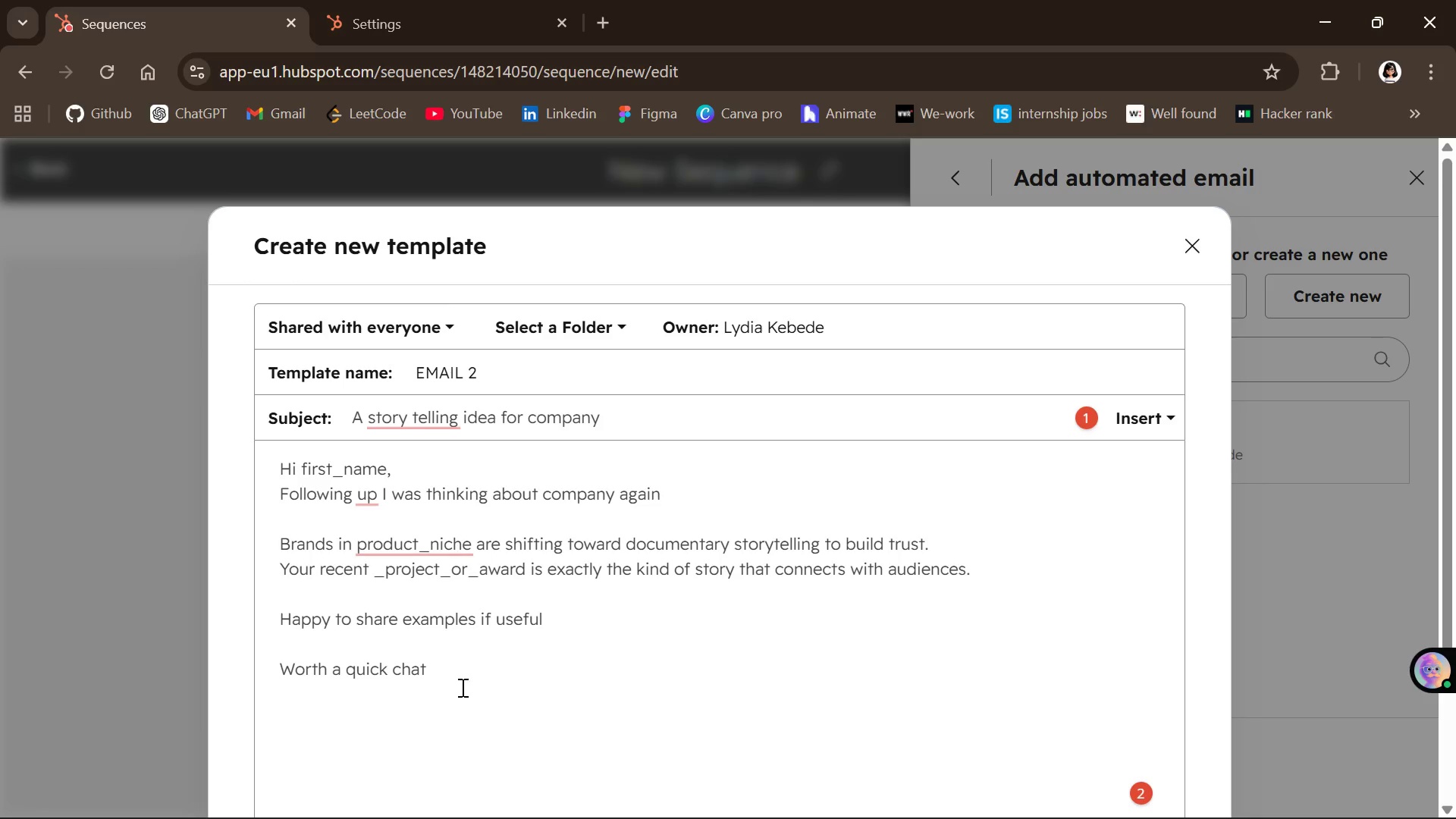 
wait(5.33)
 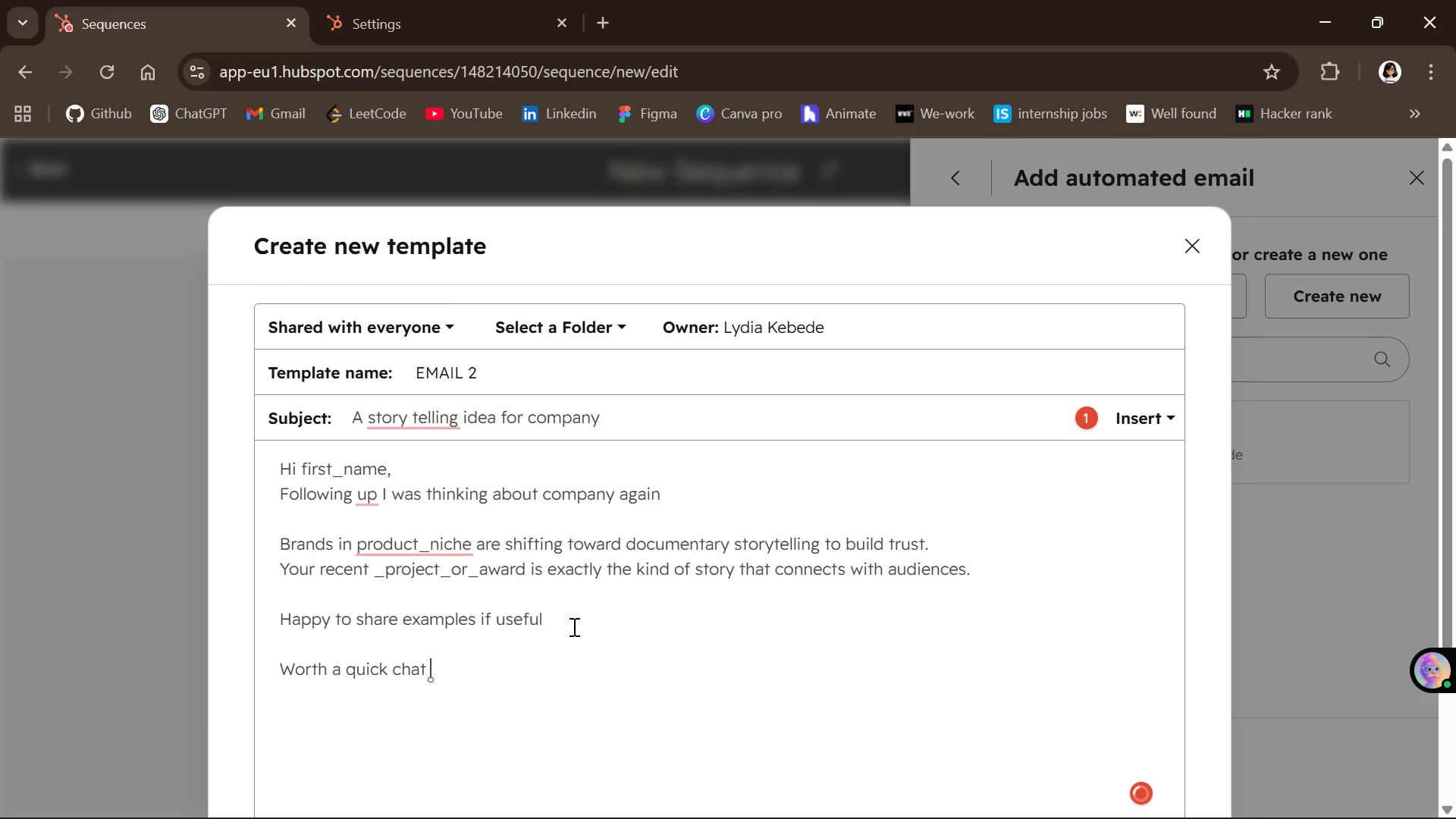 
key(Backspace)
 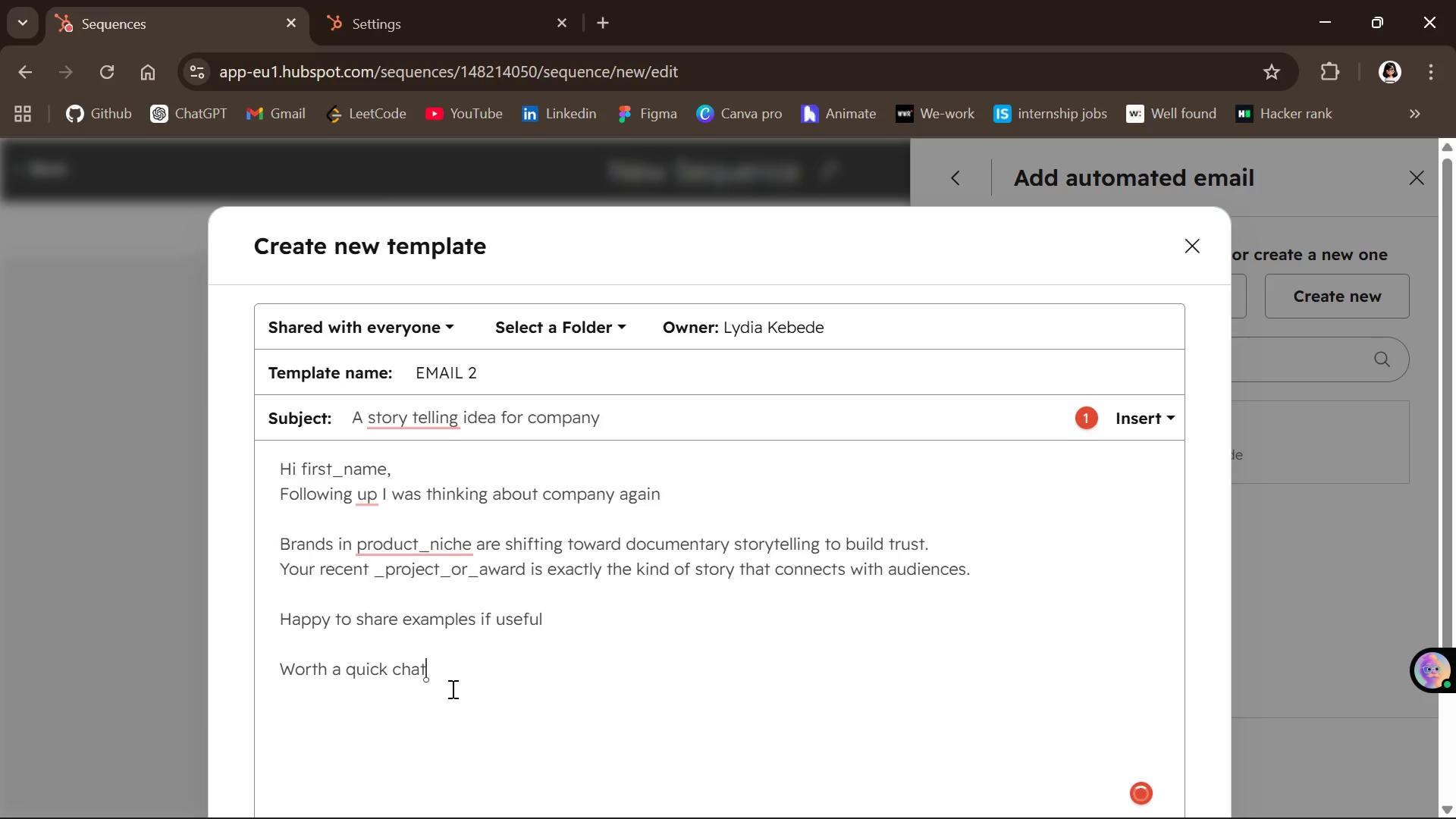 
hold_key(key=ShiftLeft, duration=0.56)
 